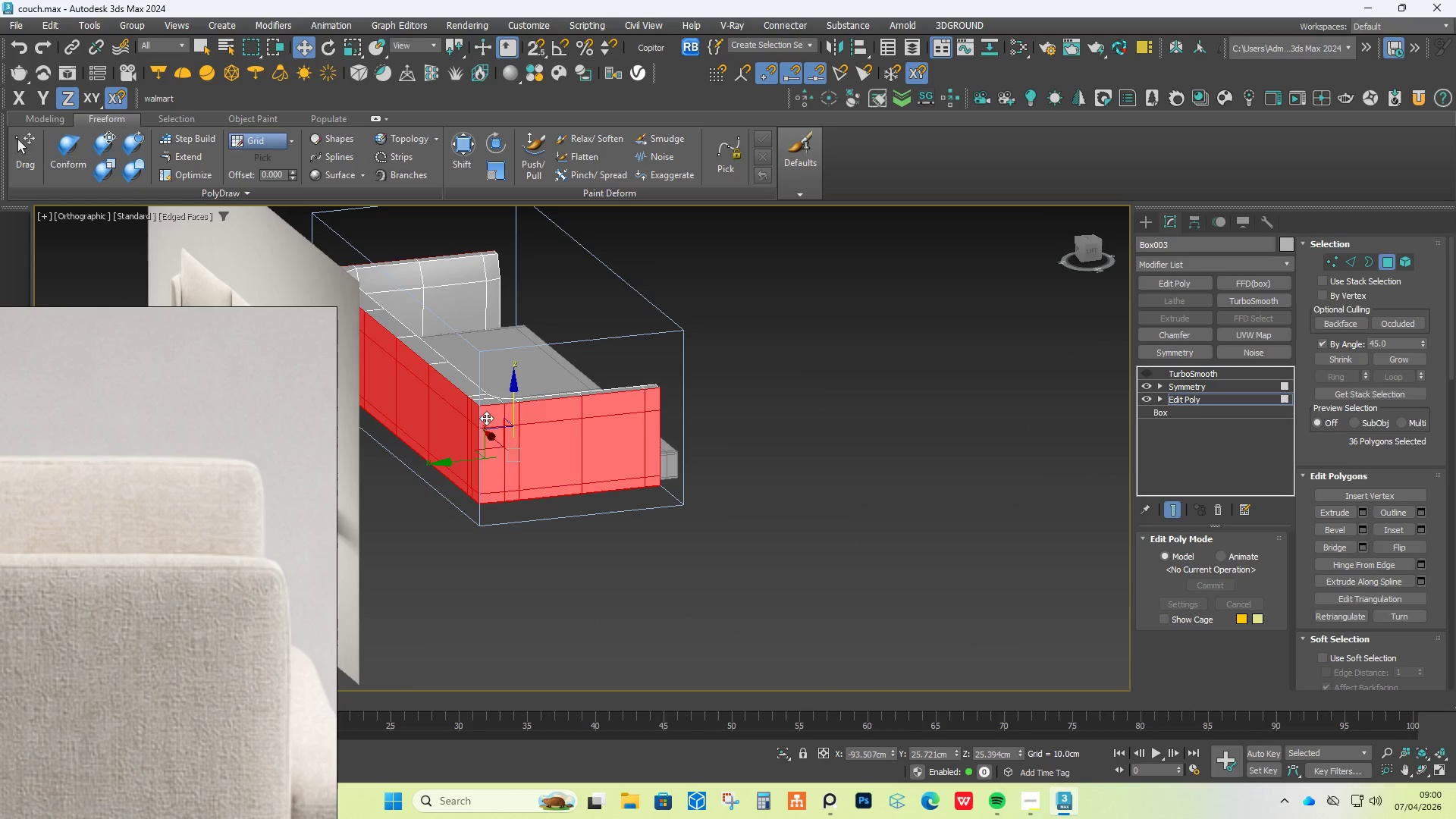 
hold_key(key=AltLeft, duration=0.72)
 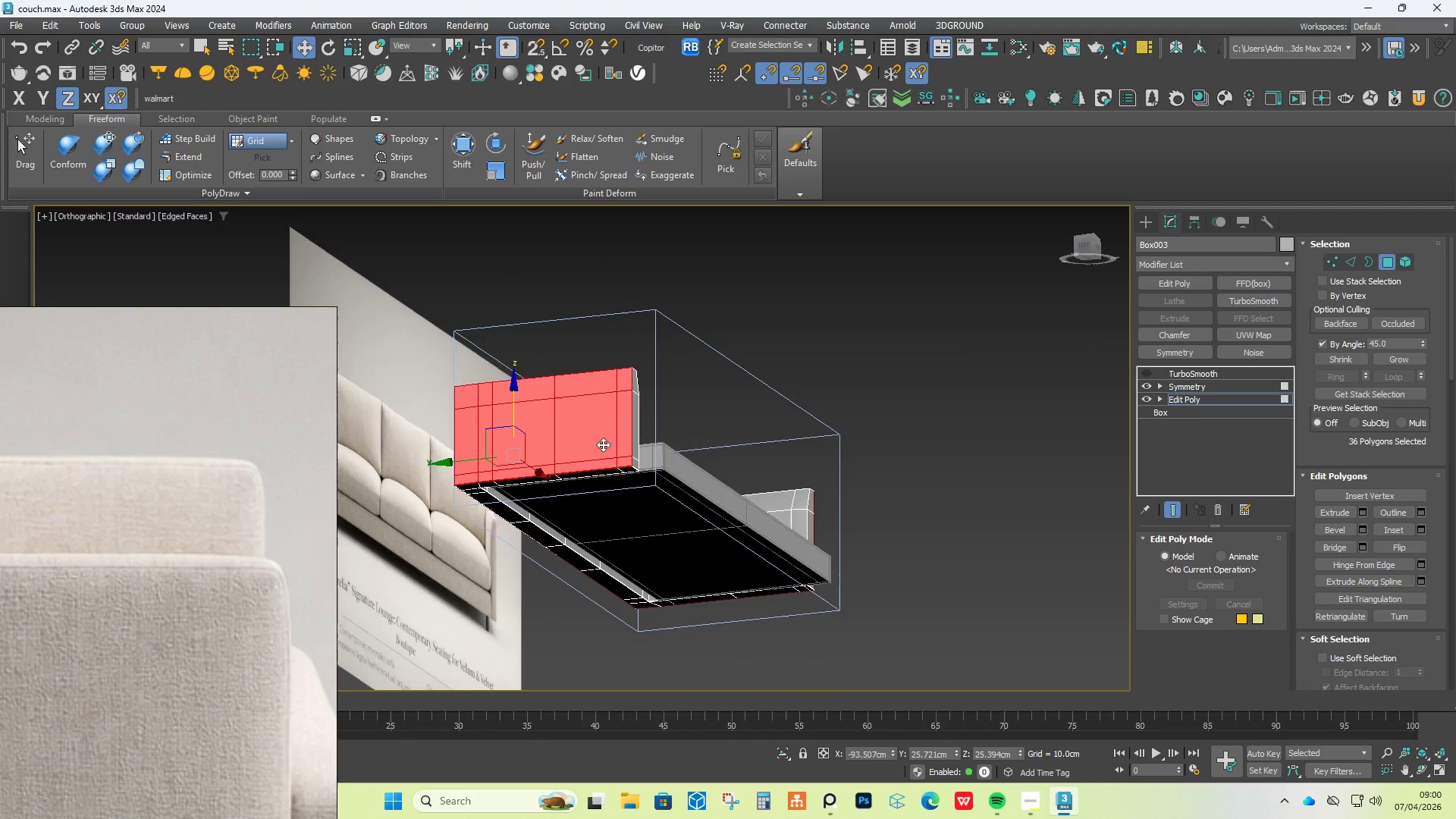 
scroll: coordinate [657, 510], scroll_direction: up, amount: 11.0
 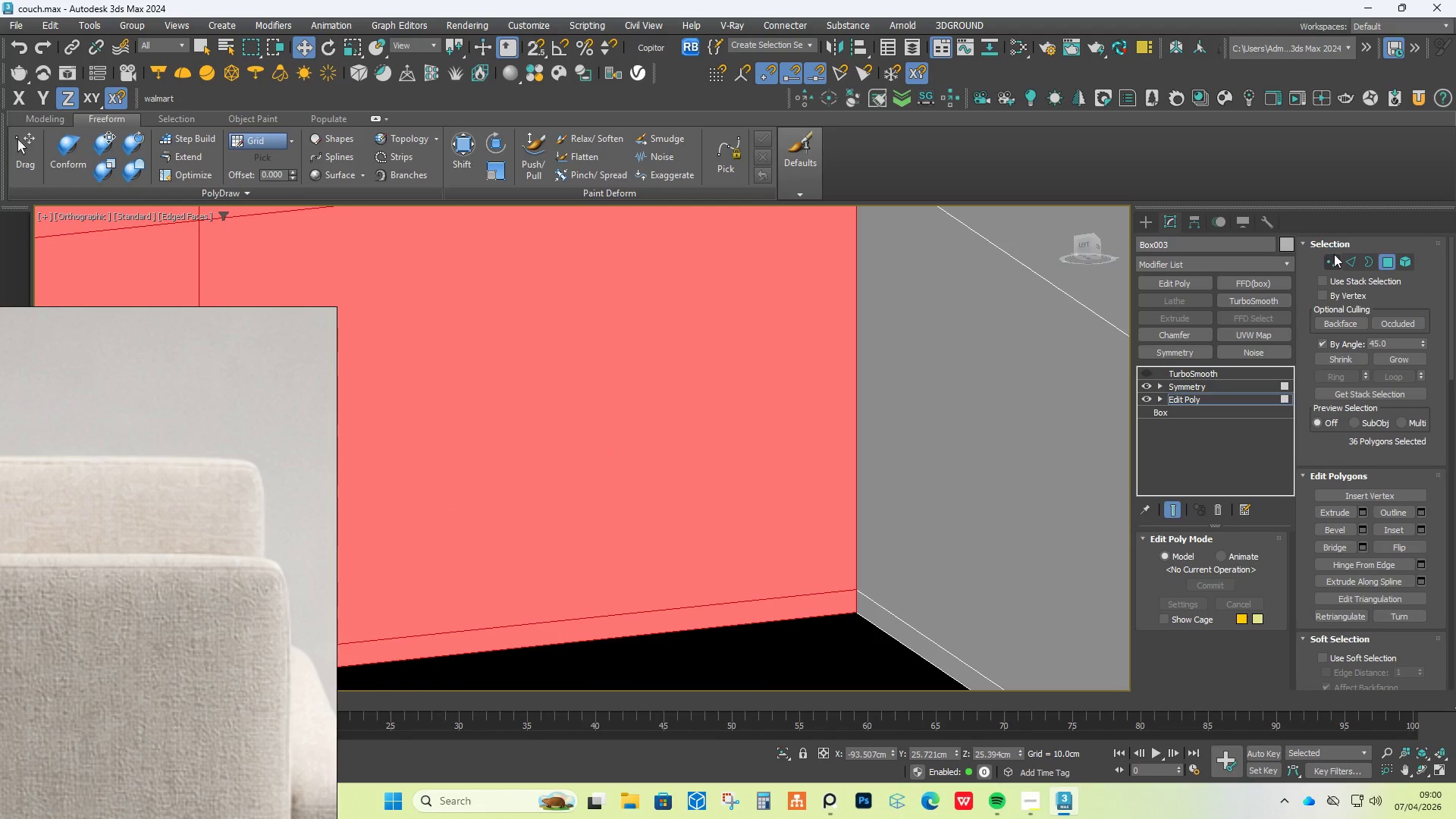 
left_click([1351, 259])
 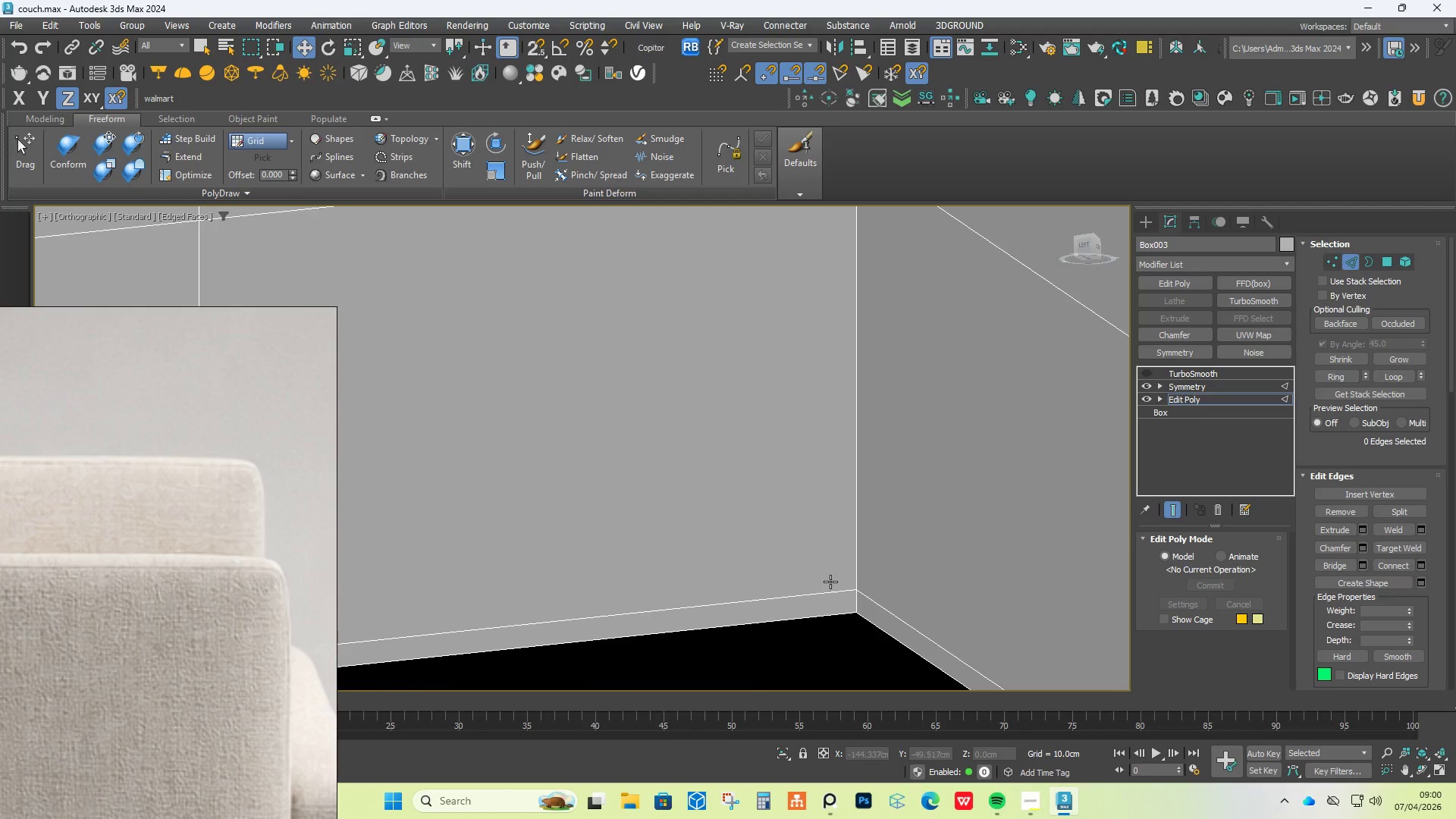 
double_click([830, 583])
 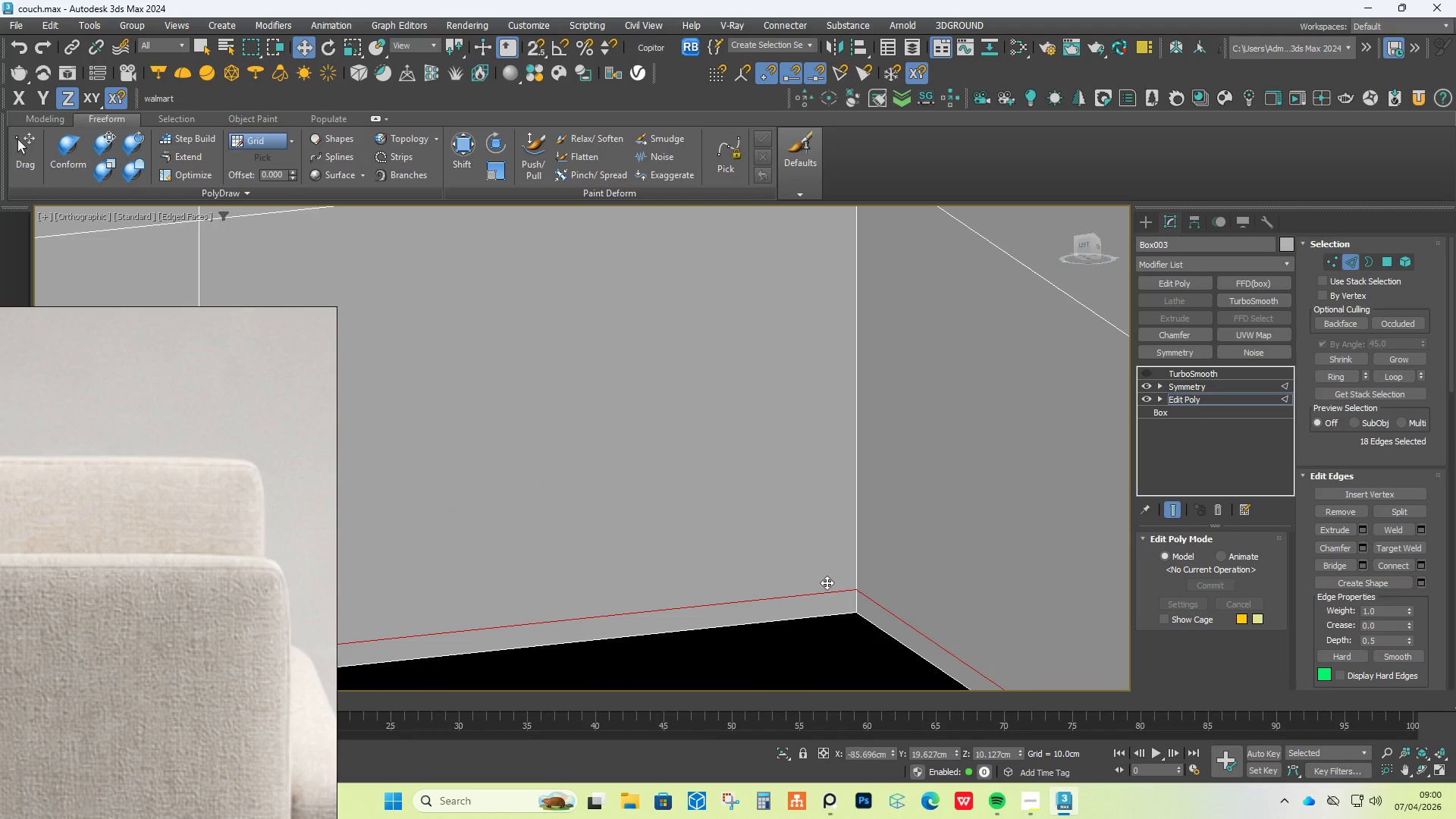 
key(Control+Backspace)
 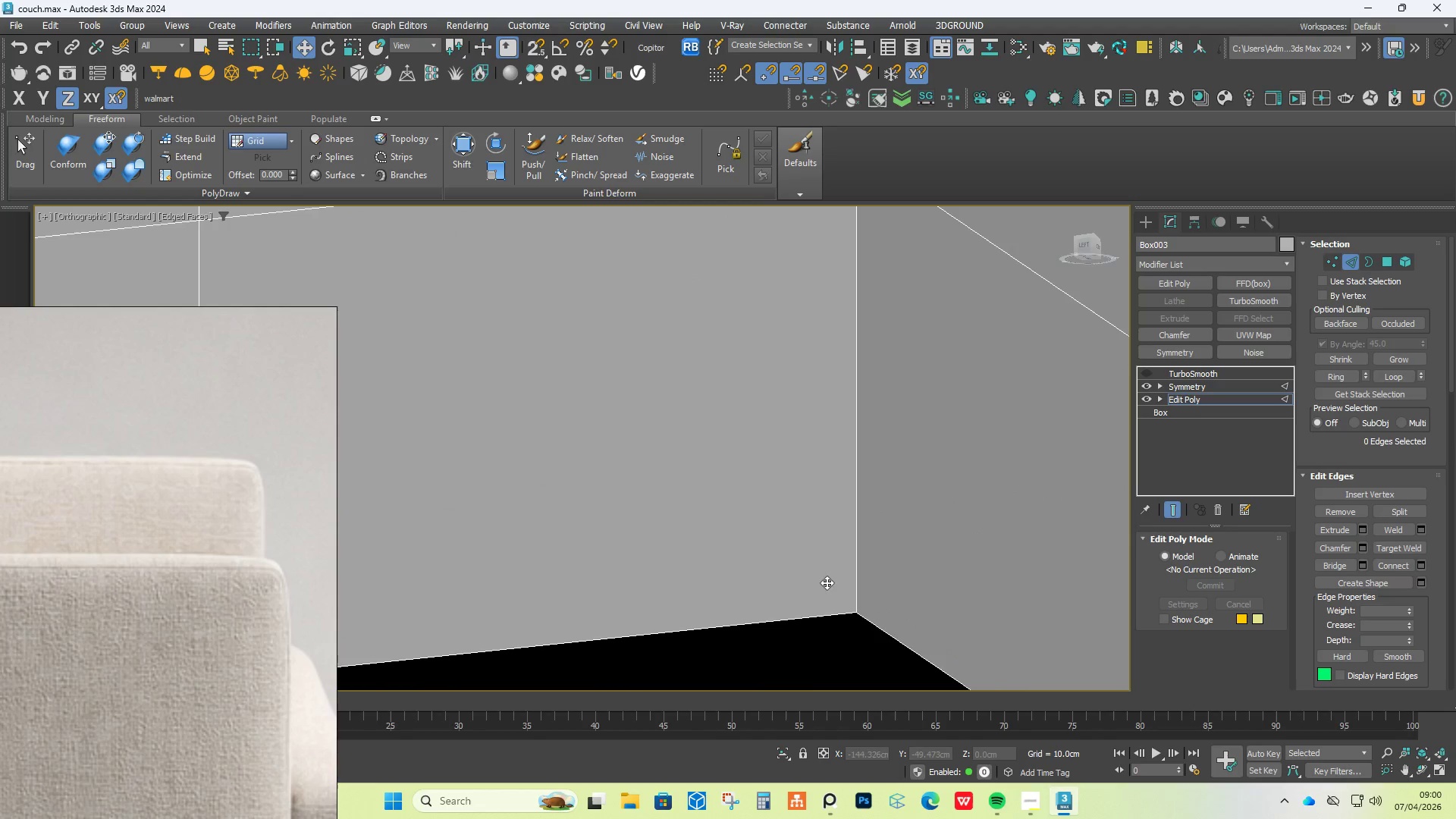 
hold_key(key=AltLeft, duration=0.56)
 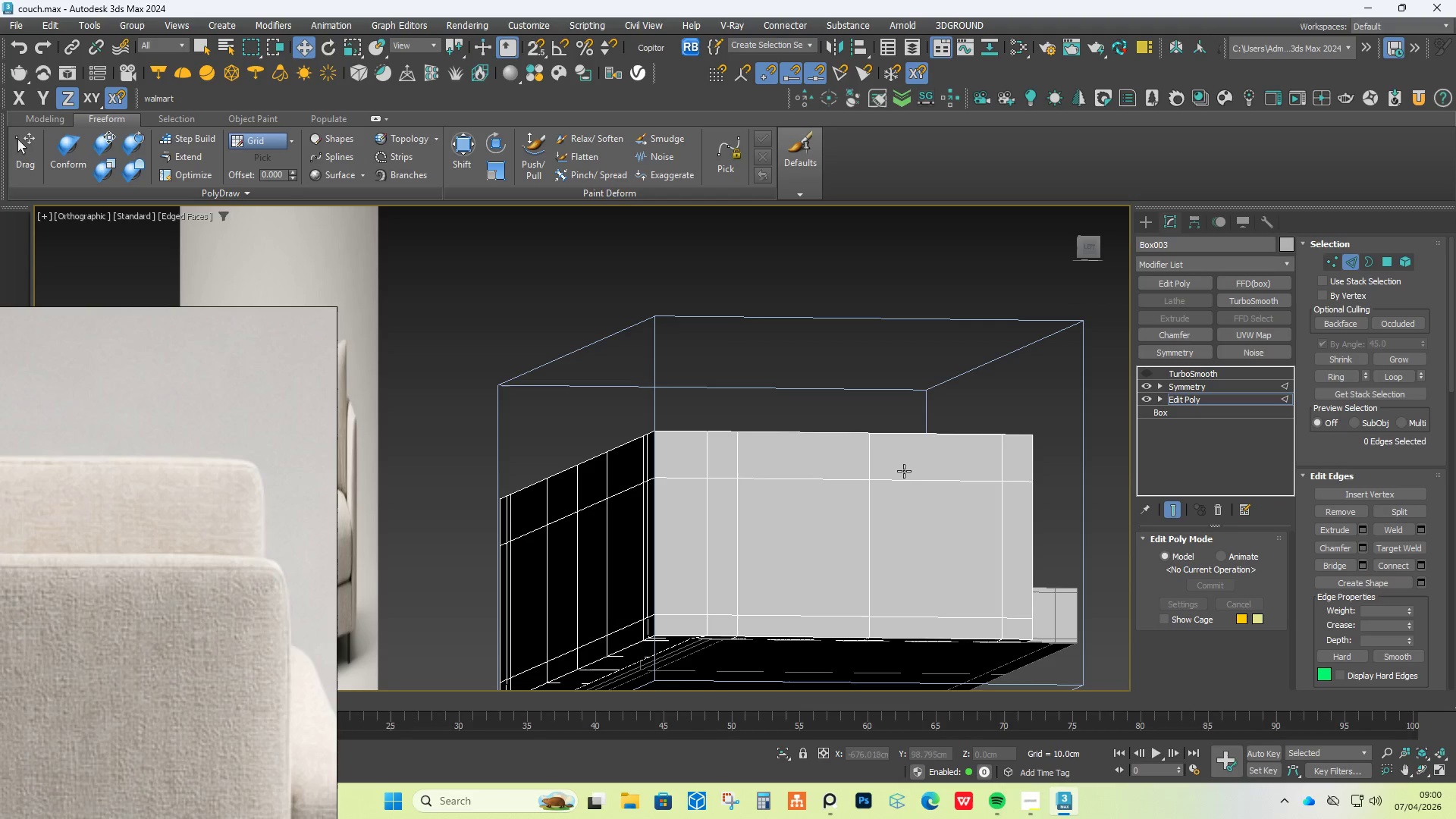 
scroll: coordinate [715, 502], scroll_direction: down, amount: 10.0
 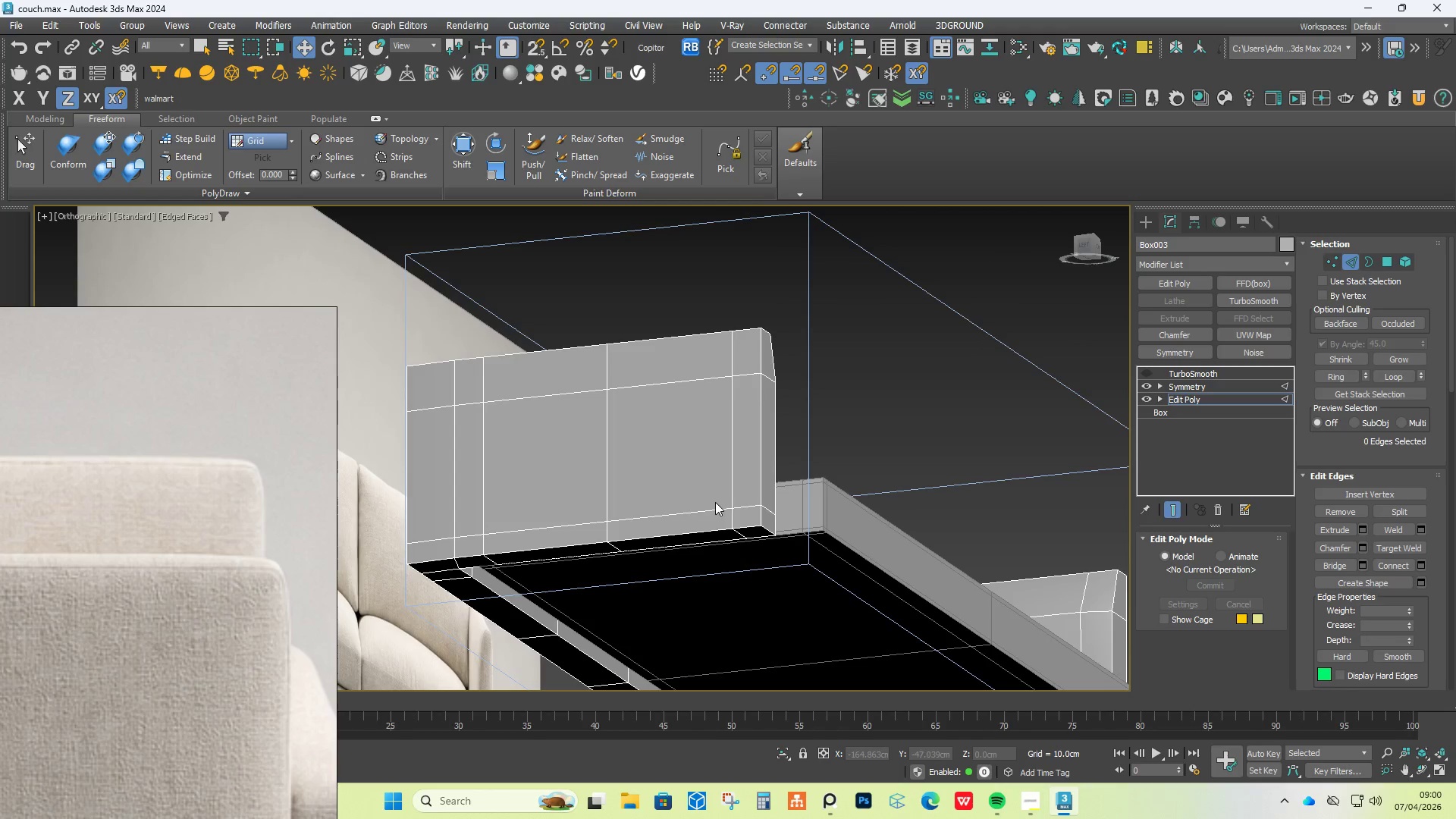 
left_click([768, 519])
 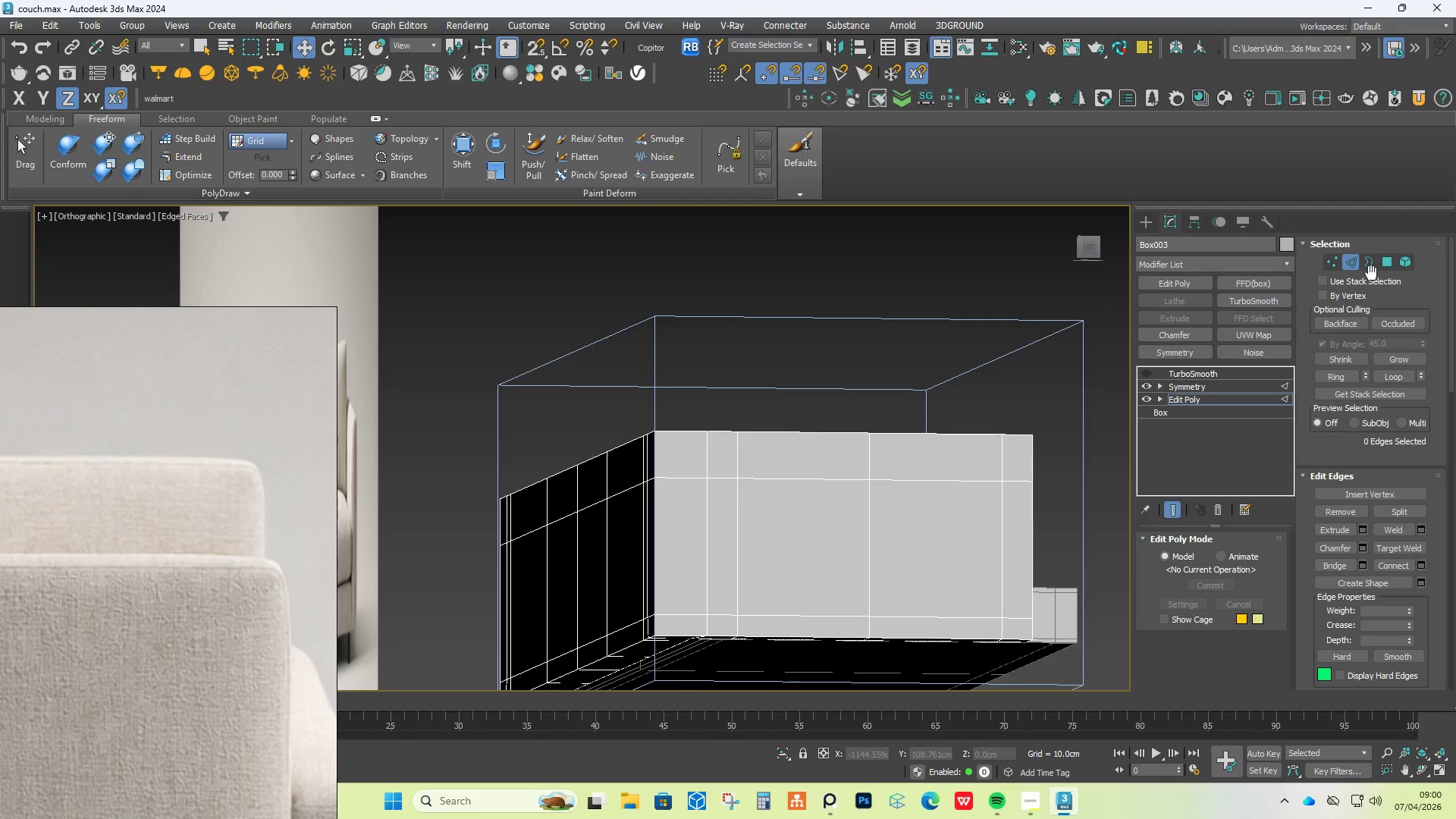 
left_click([1387, 269])
 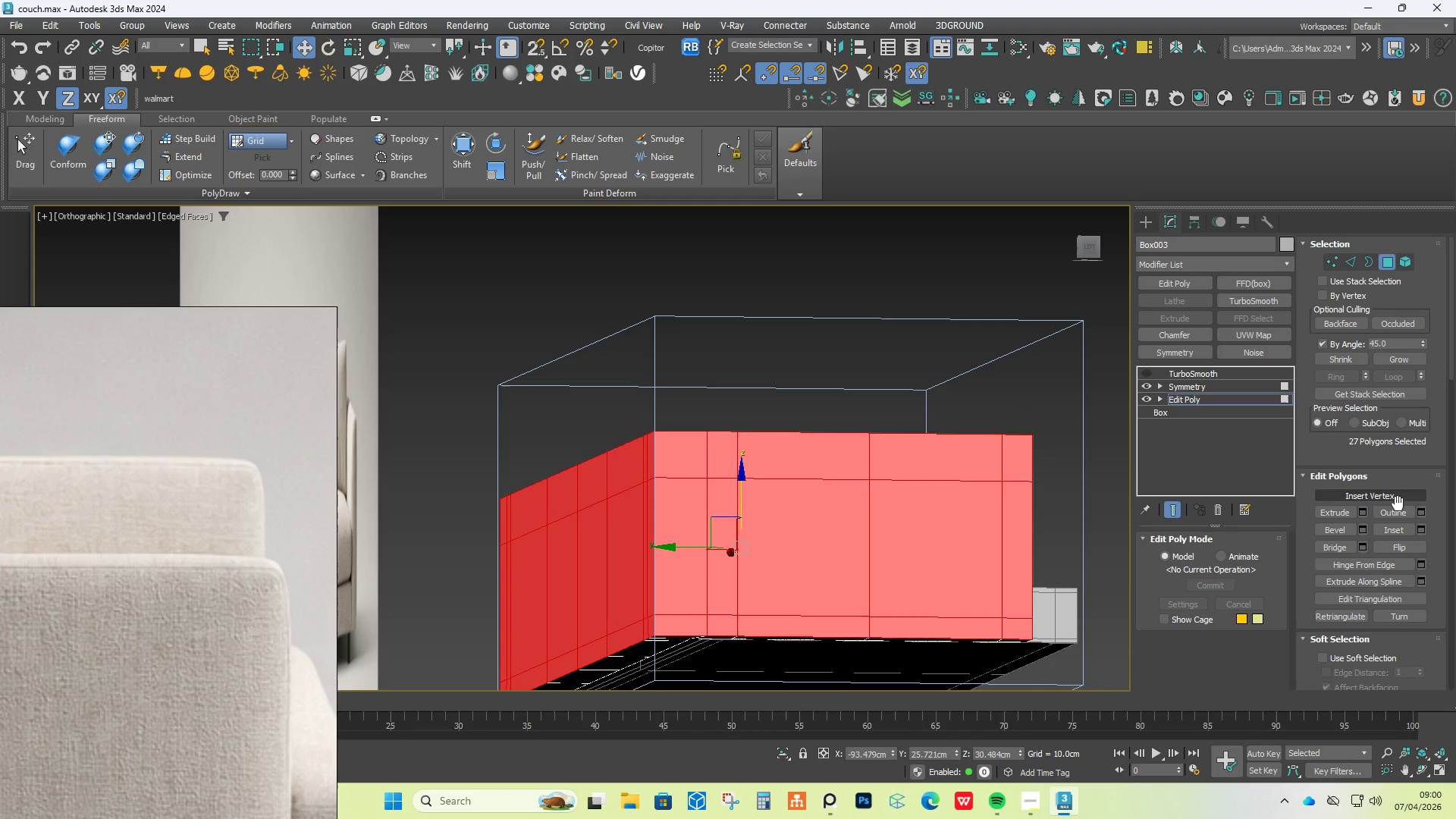 
left_click([1420, 529])
 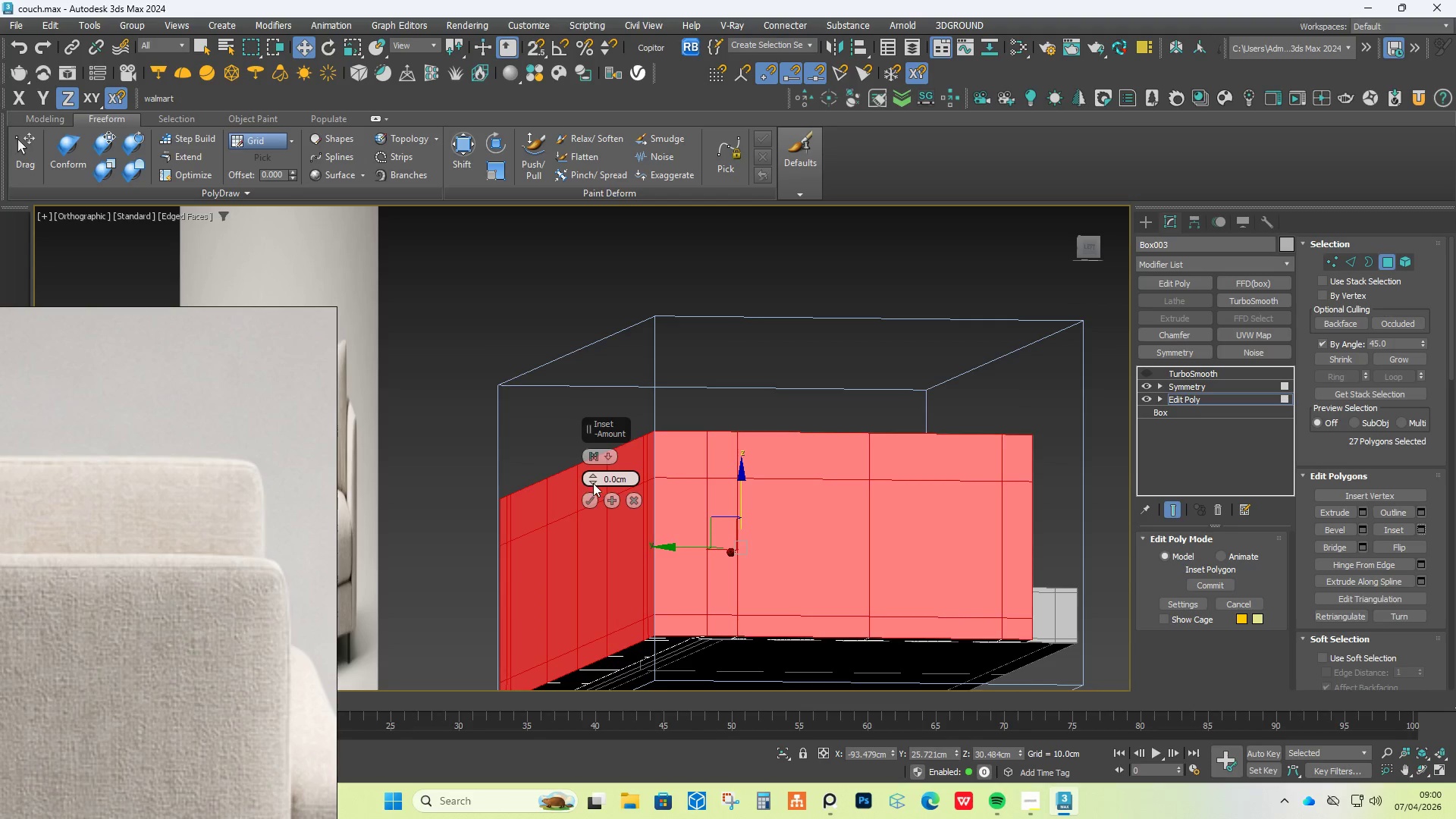 
left_click_drag(start_coordinate=[588, 475], to_coordinate=[592, 469])
 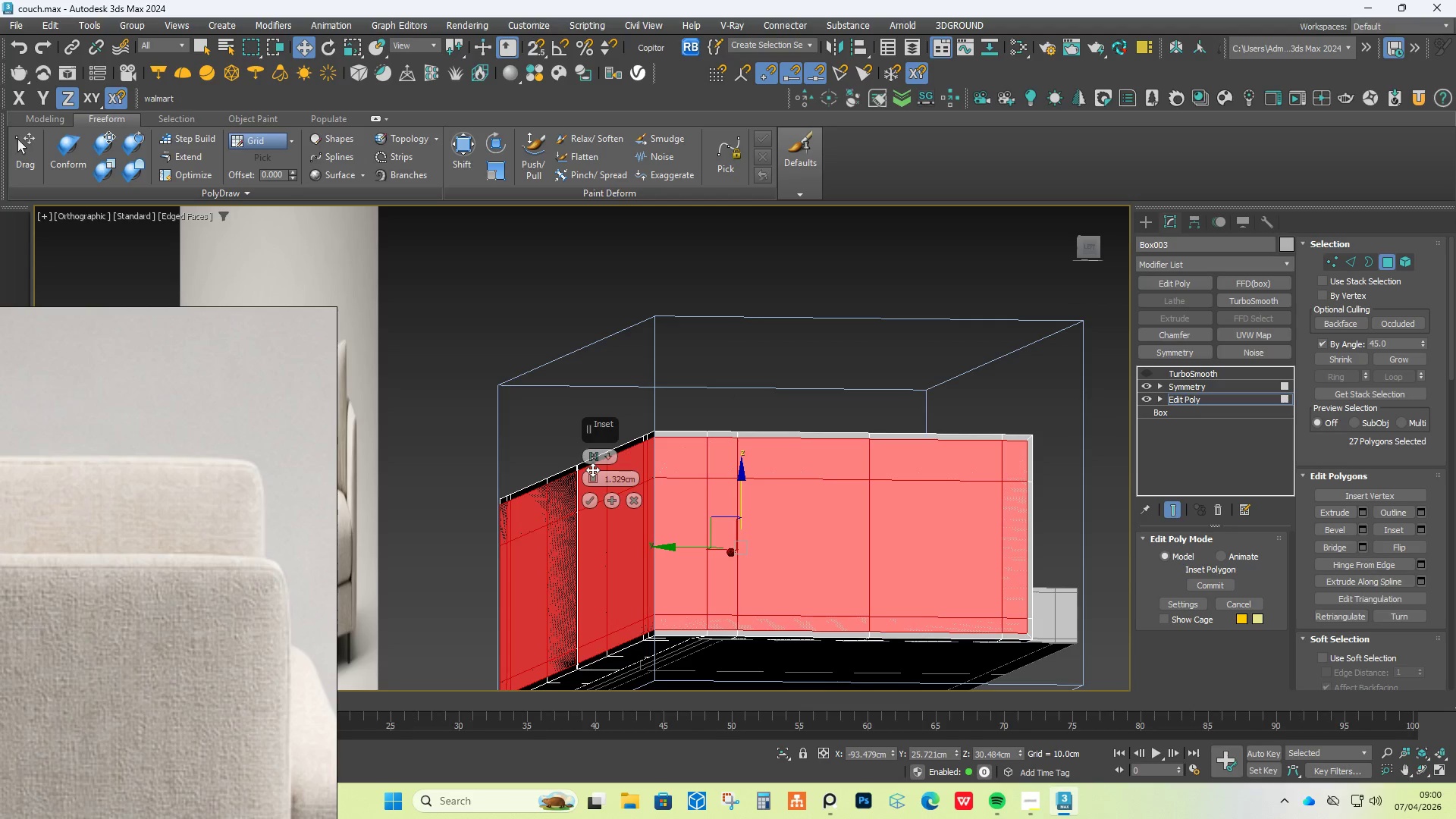 
wait(10.95)
 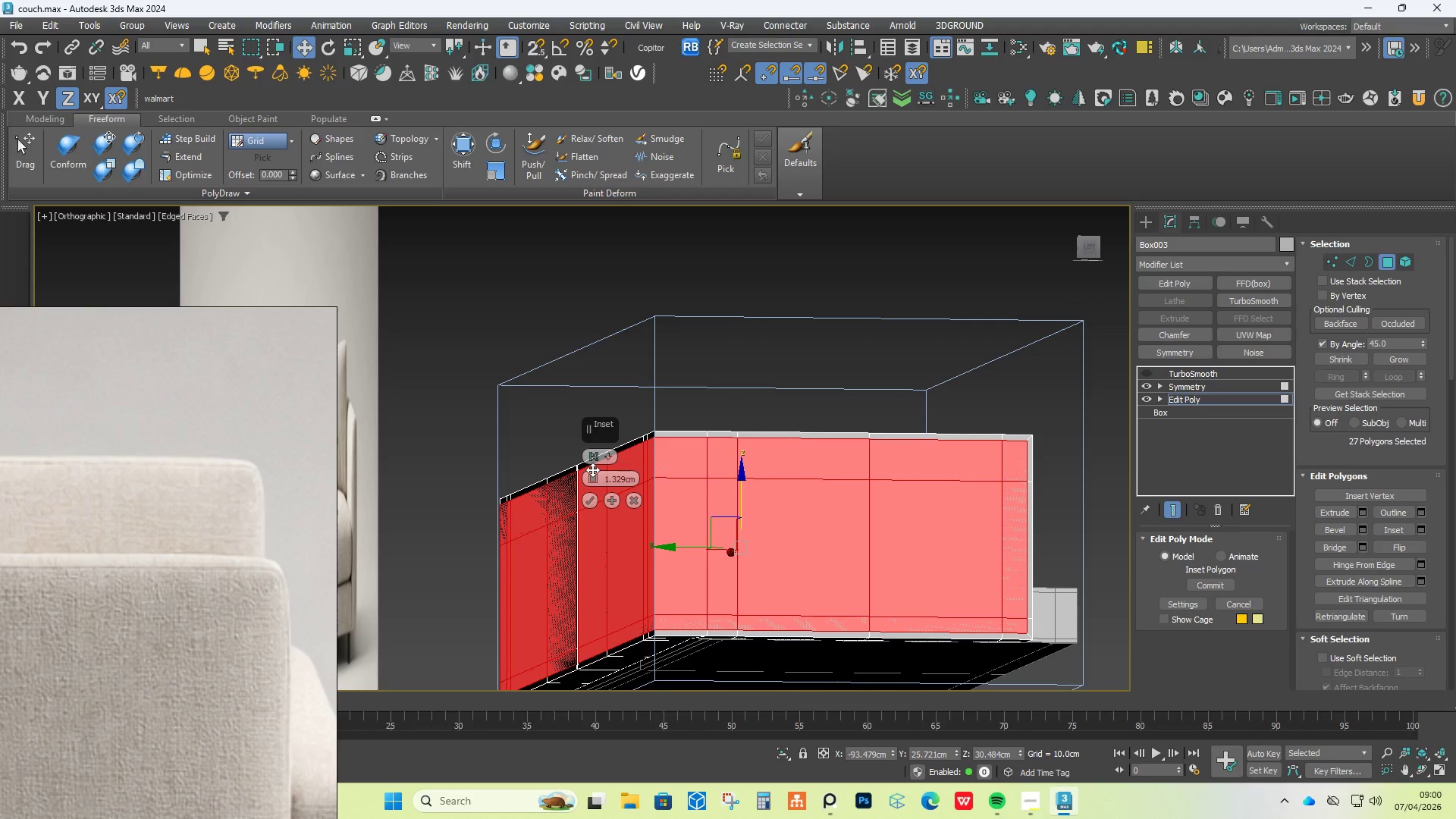 
left_click([592, 499])
 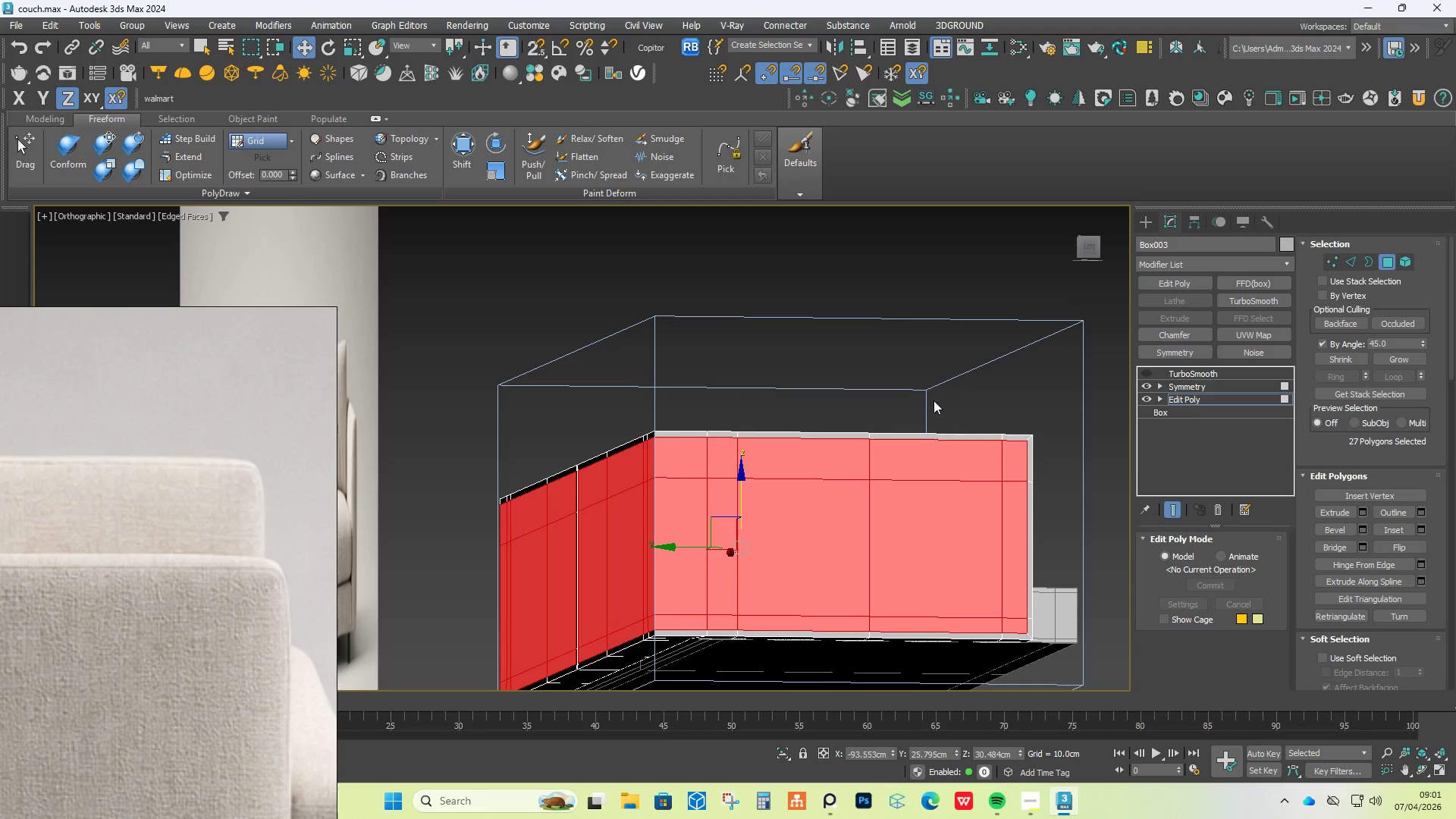 
wait(9.38)
 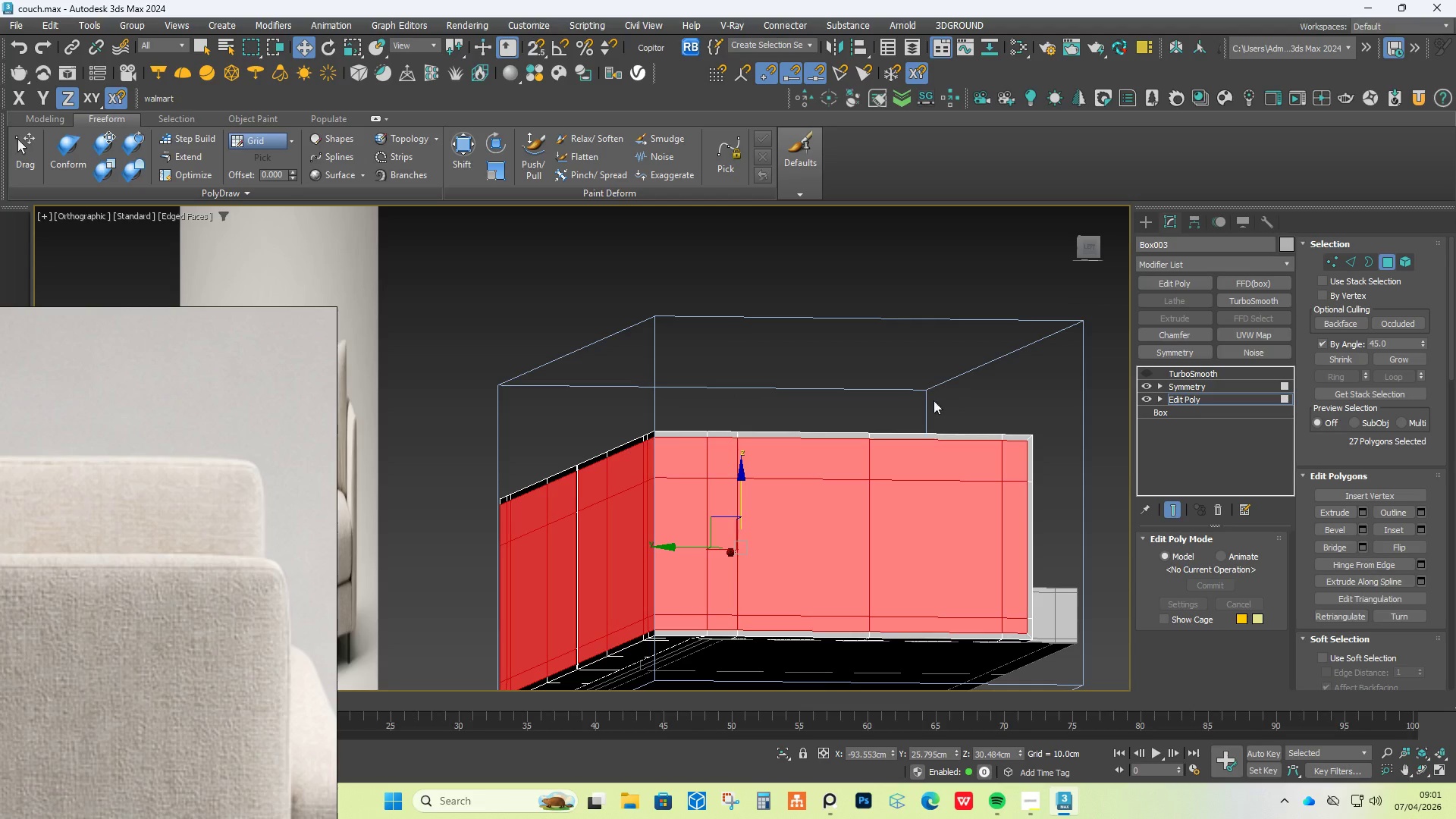 
left_click([632, 805])
 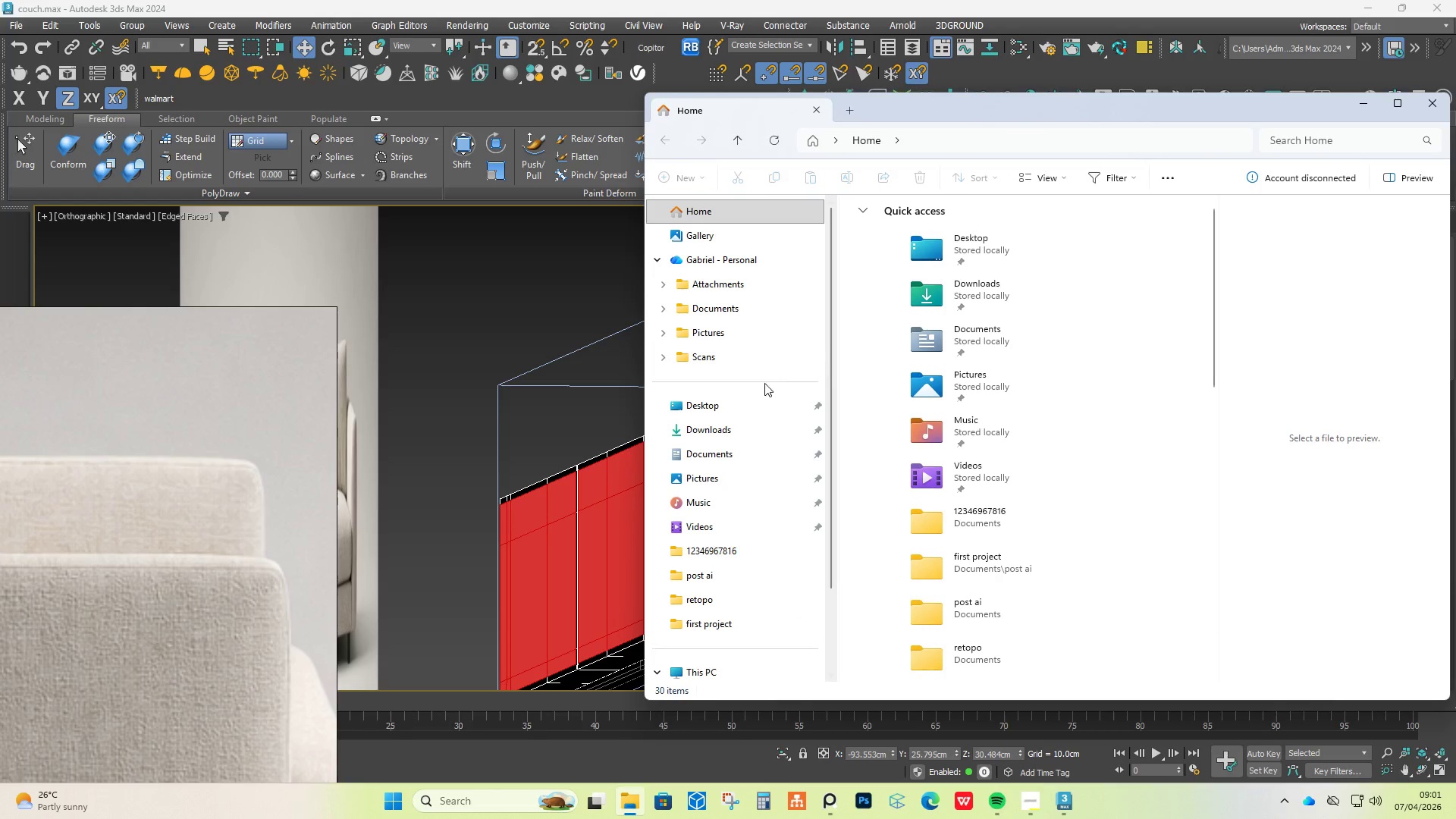 
left_click([723, 566])
 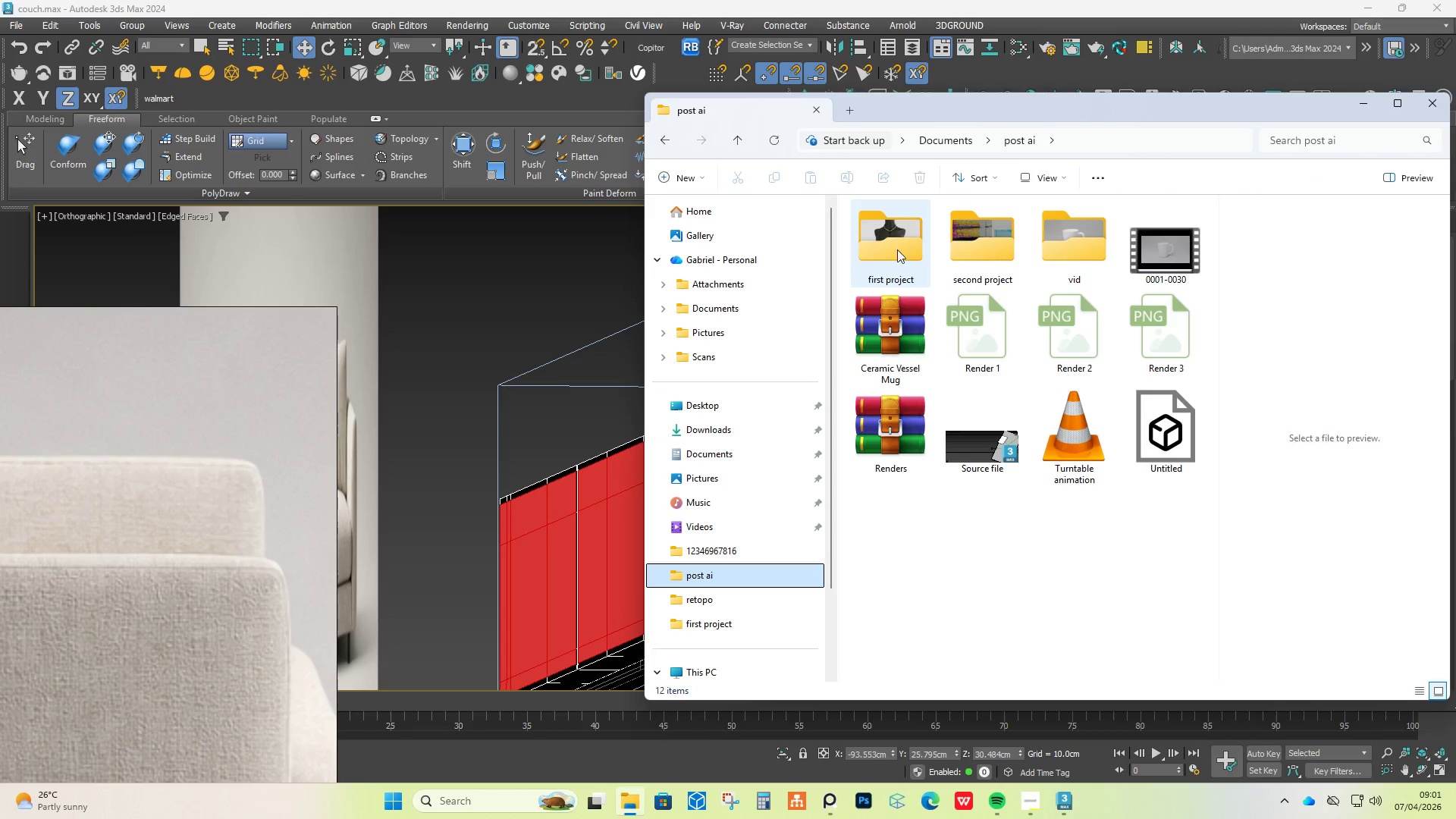 
double_click([897, 249])
 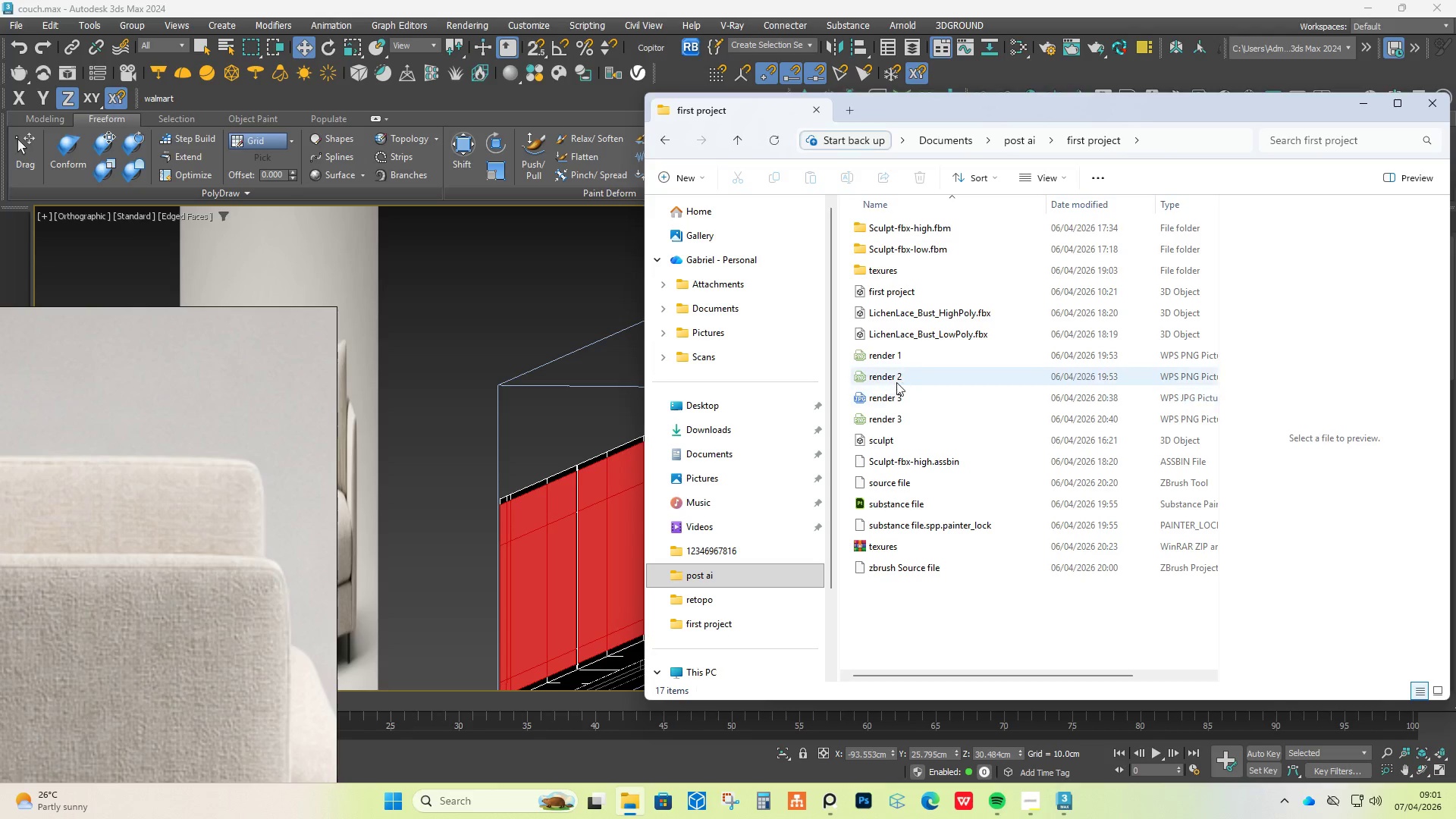 
double_click([898, 379])
 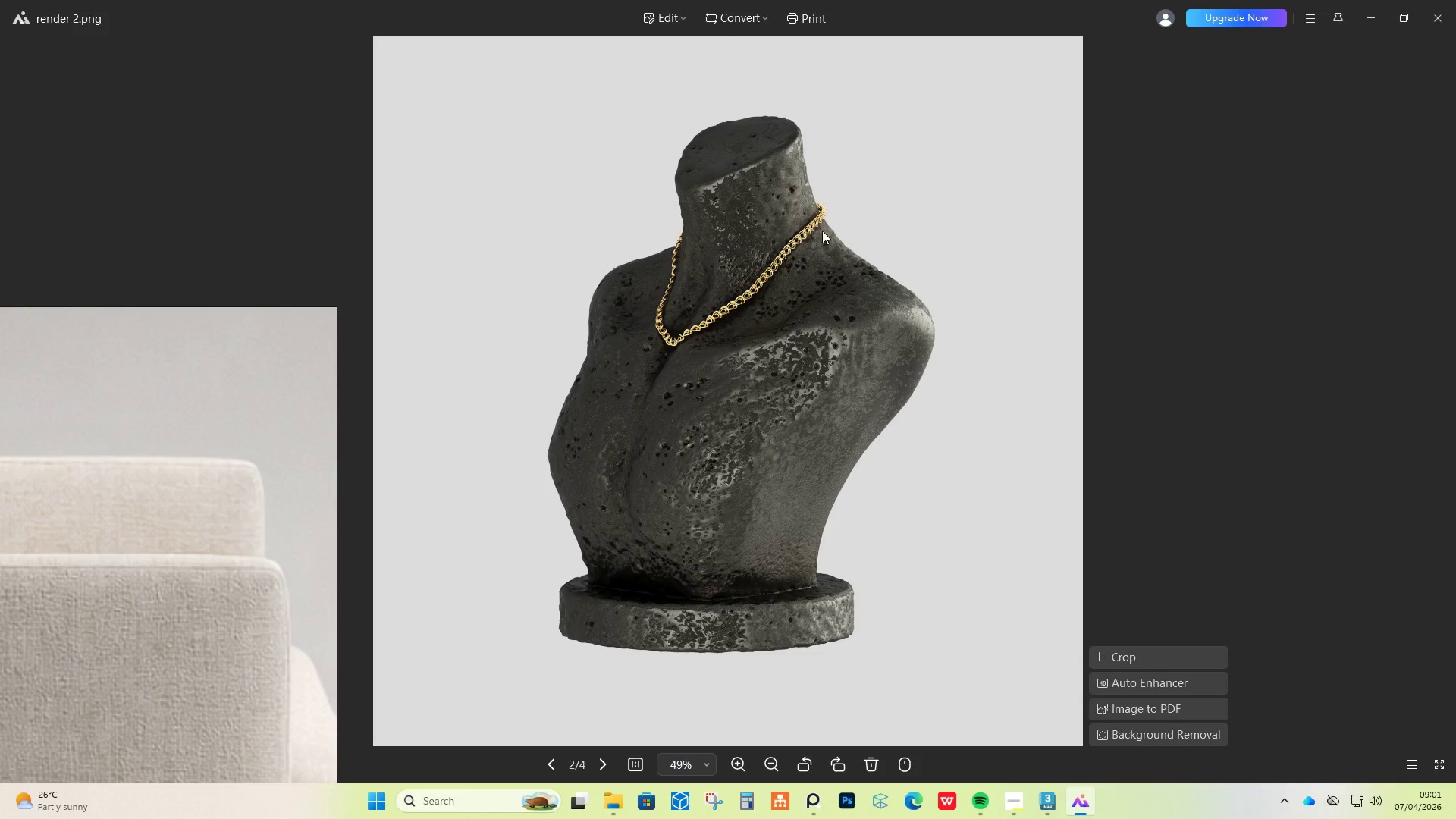 
scroll: coordinate [1016, 222], scroll_direction: up, amount: 17.0
 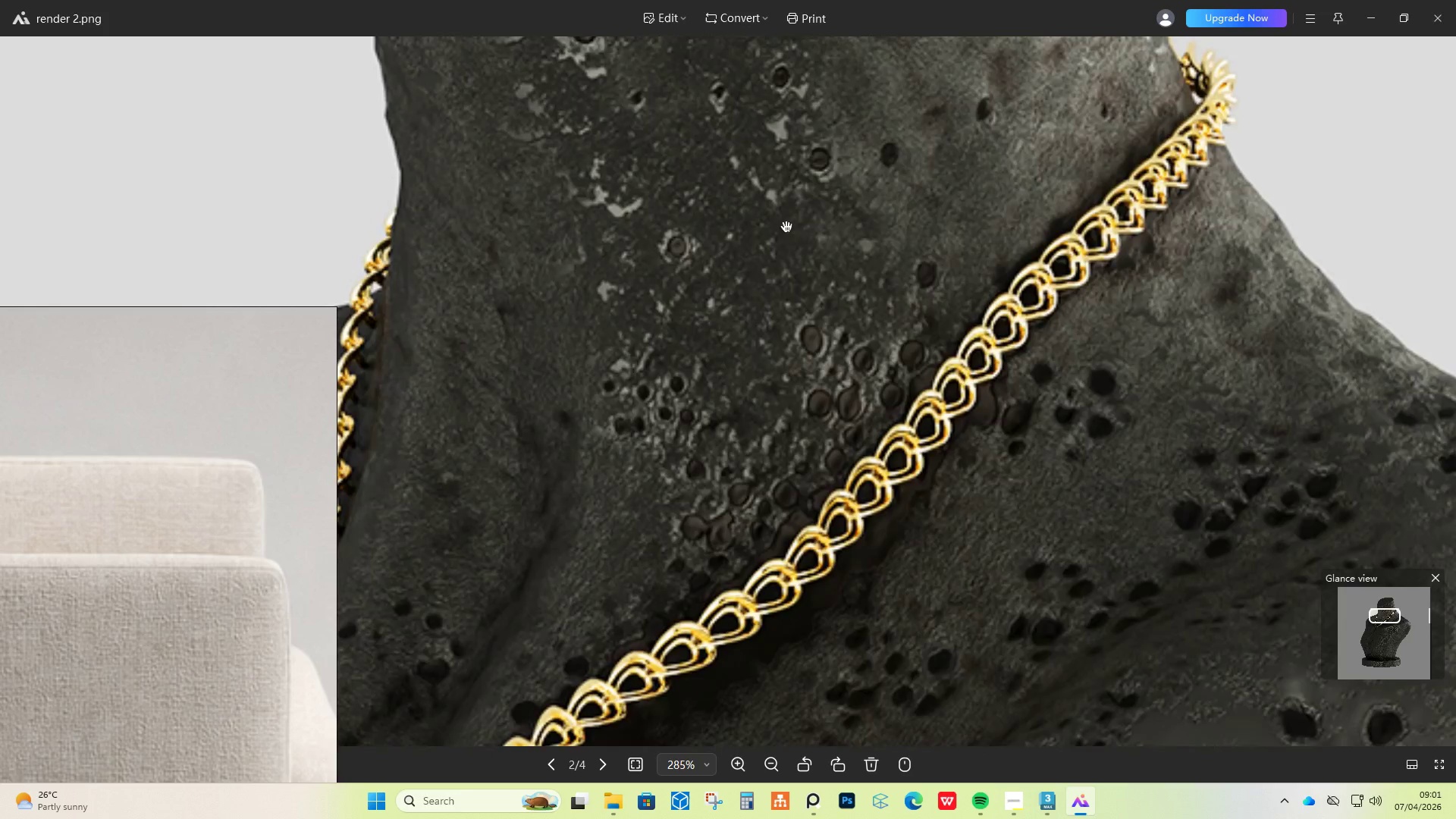 
left_click_drag(start_coordinate=[786, 227], to_coordinate=[868, 604])
 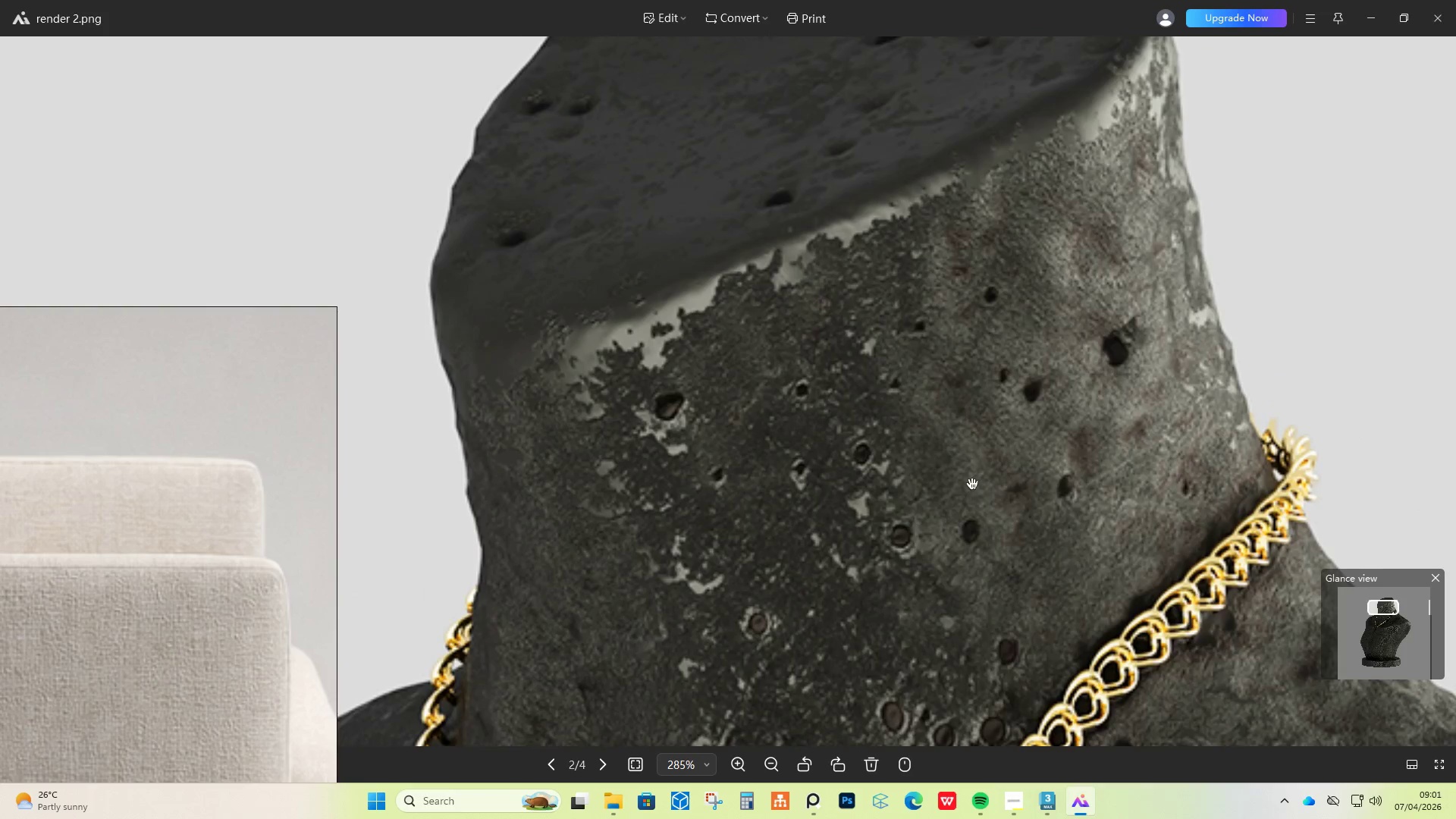 
scroll: coordinate [972, 484], scroll_direction: down, amount: 7.0
 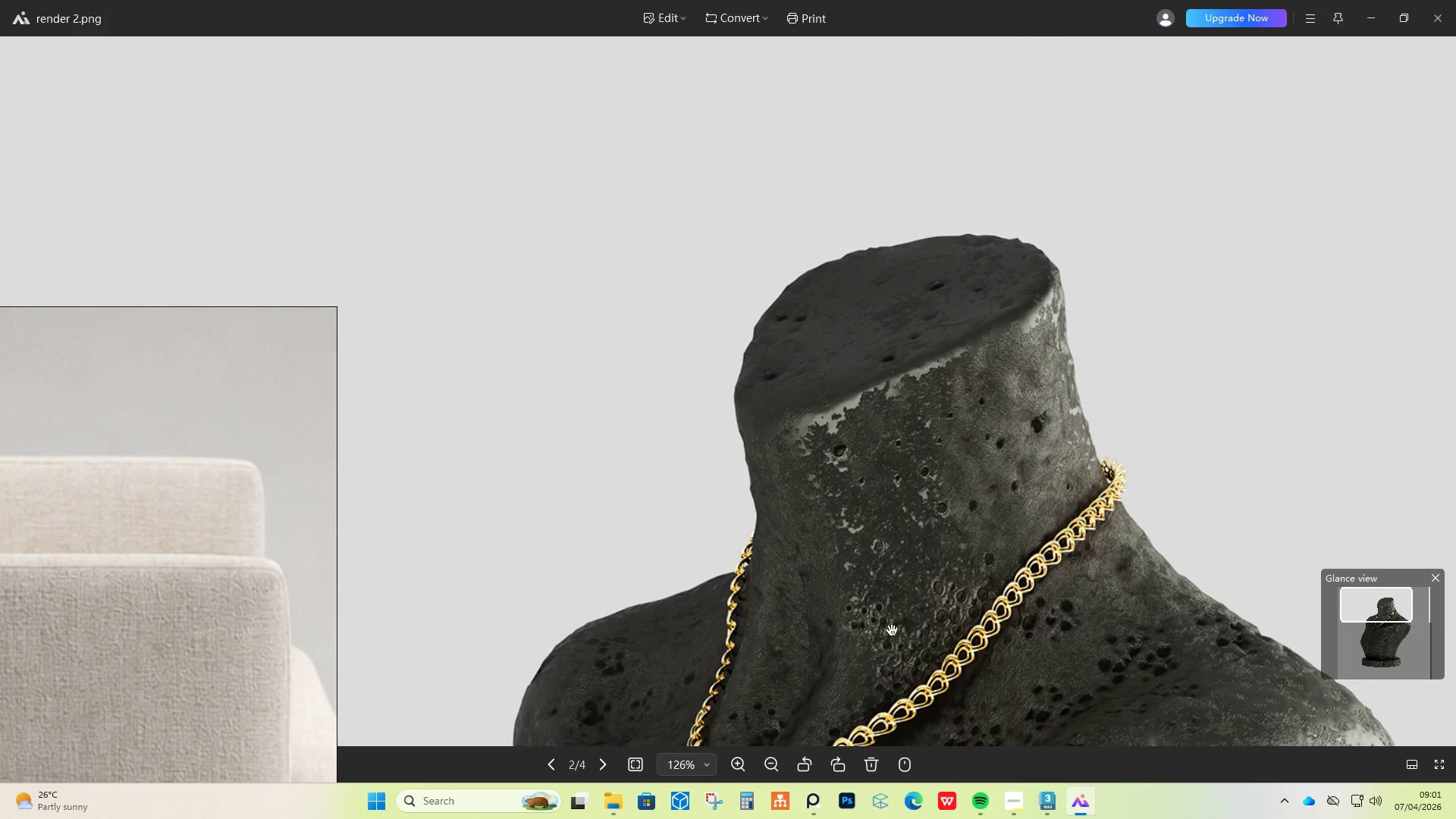 
left_click_drag(start_coordinate=[894, 648], to_coordinate=[911, 388])
 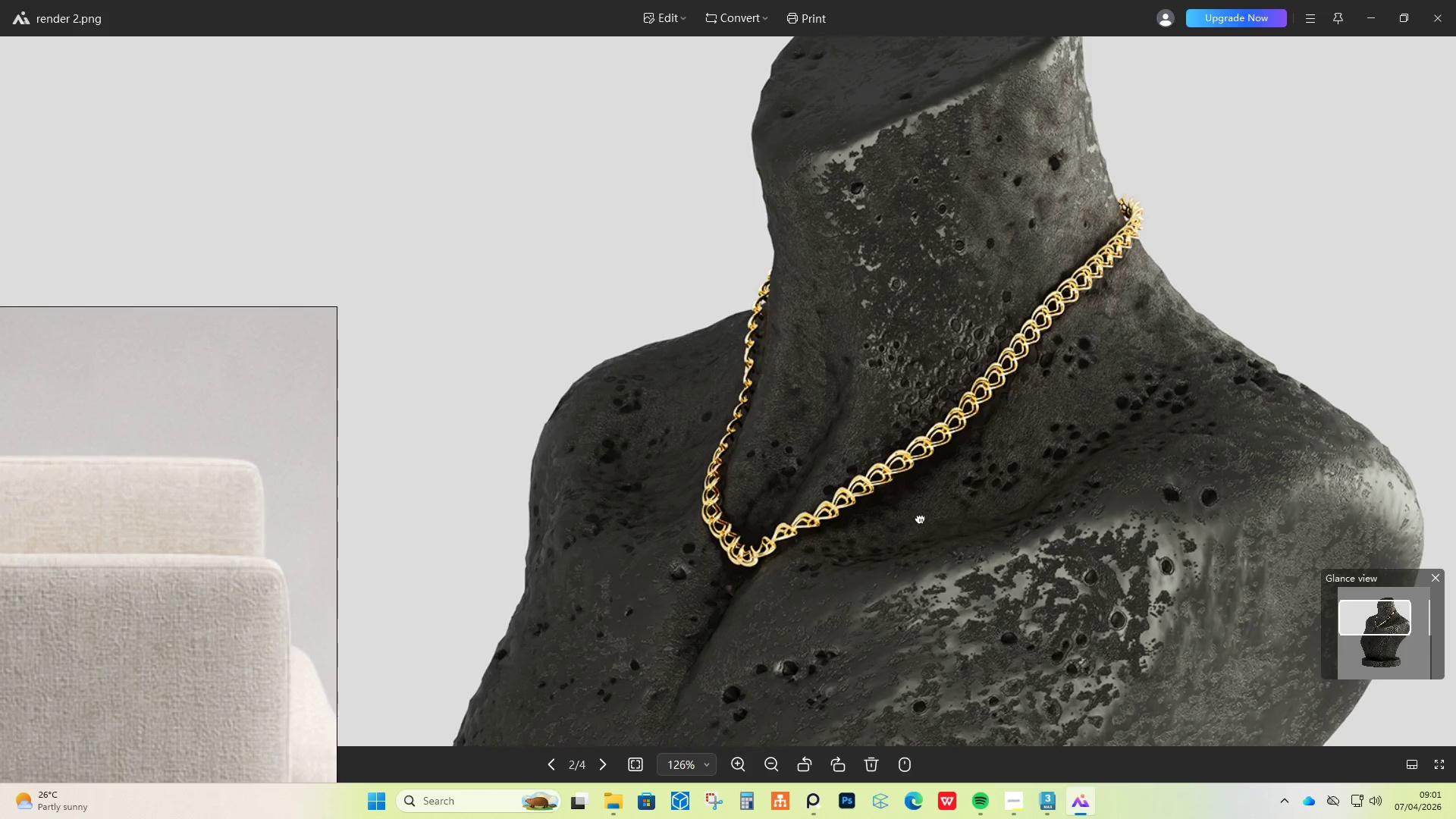 
scroll: coordinate [920, 520], scroll_direction: down, amount: 3.0
 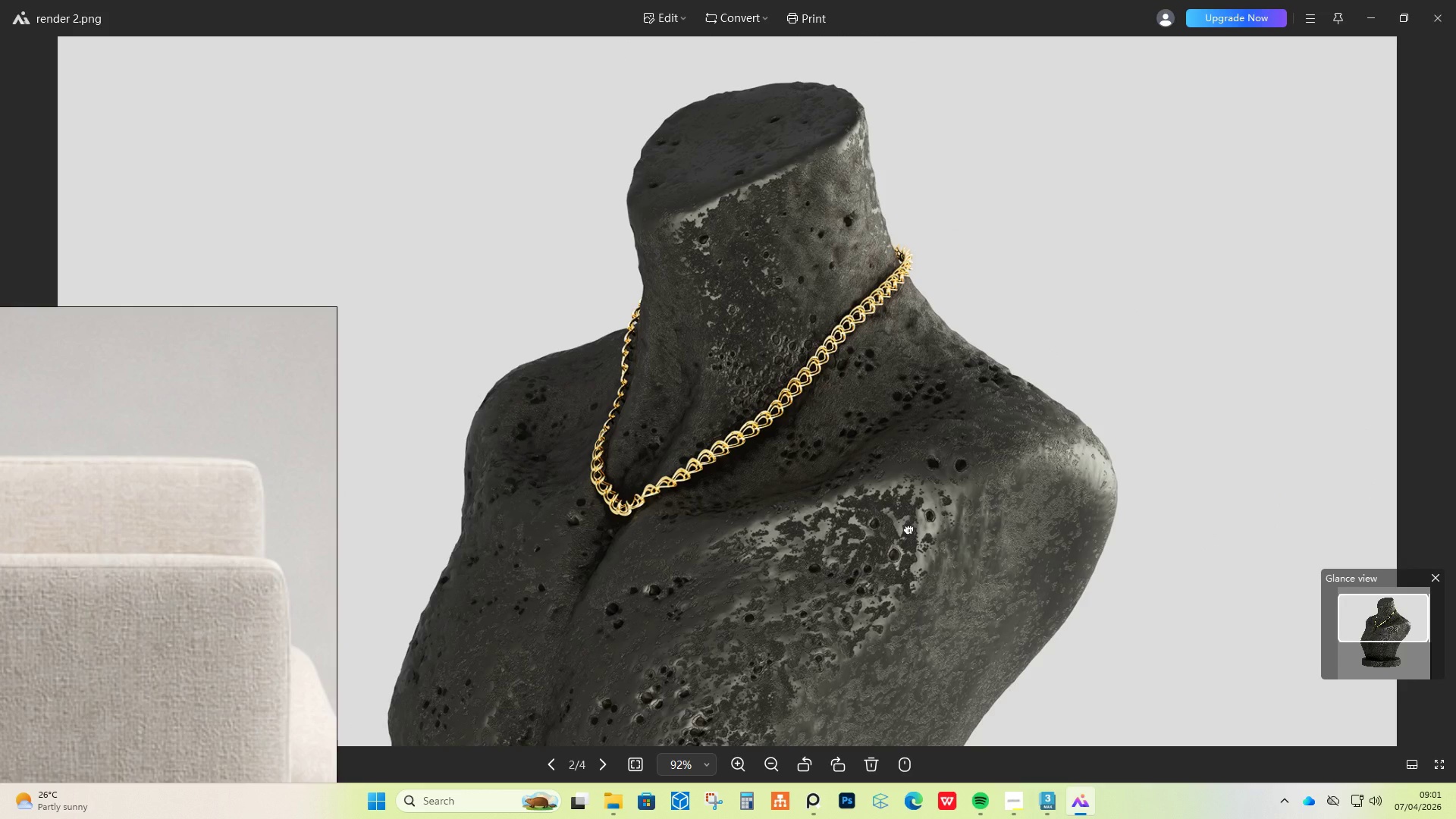 
left_click_drag(start_coordinate=[772, 605], to_coordinate=[899, 391])
 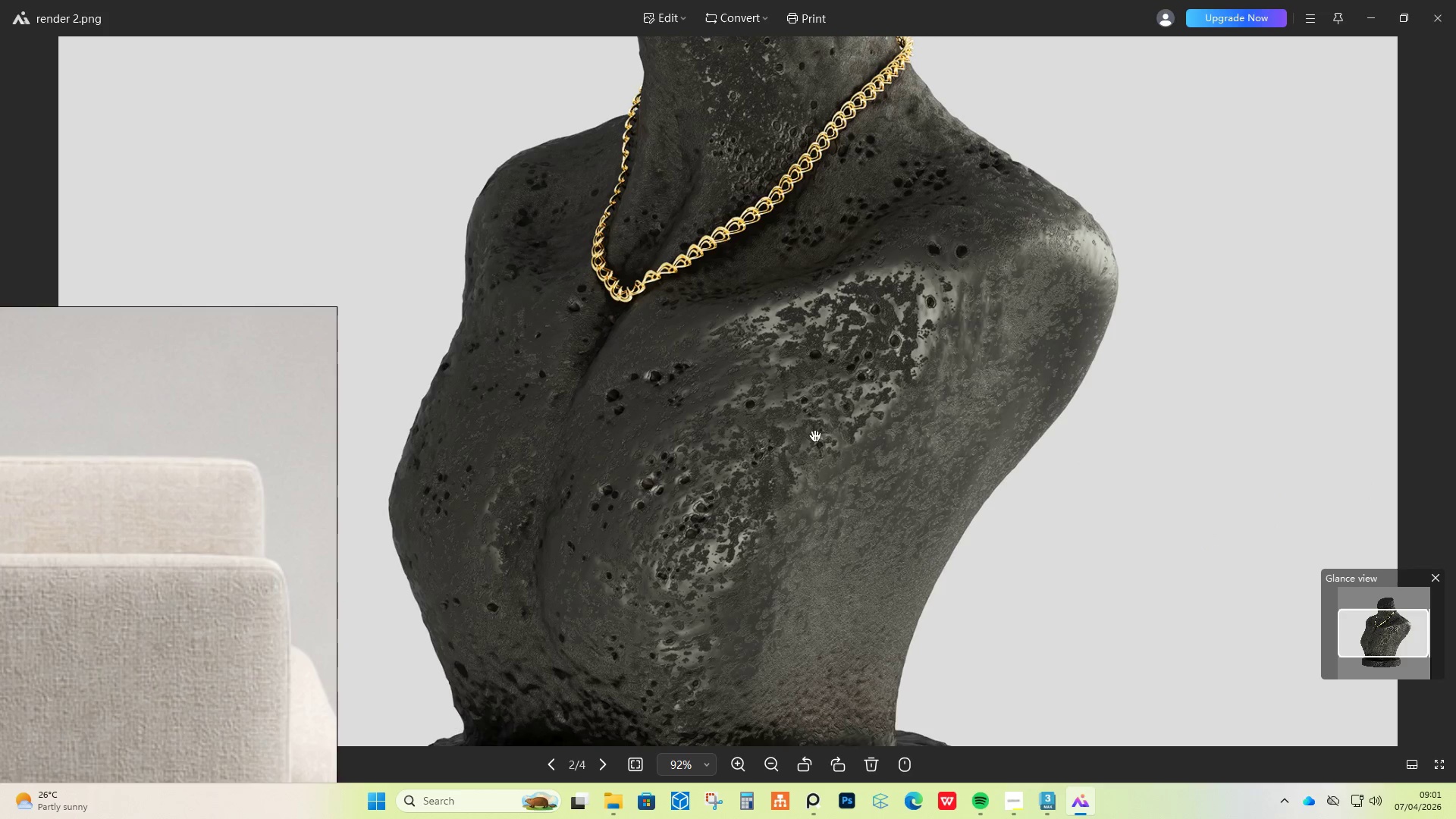 
left_click_drag(start_coordinate=[798, 374], to_coordinate=[852, 543])
 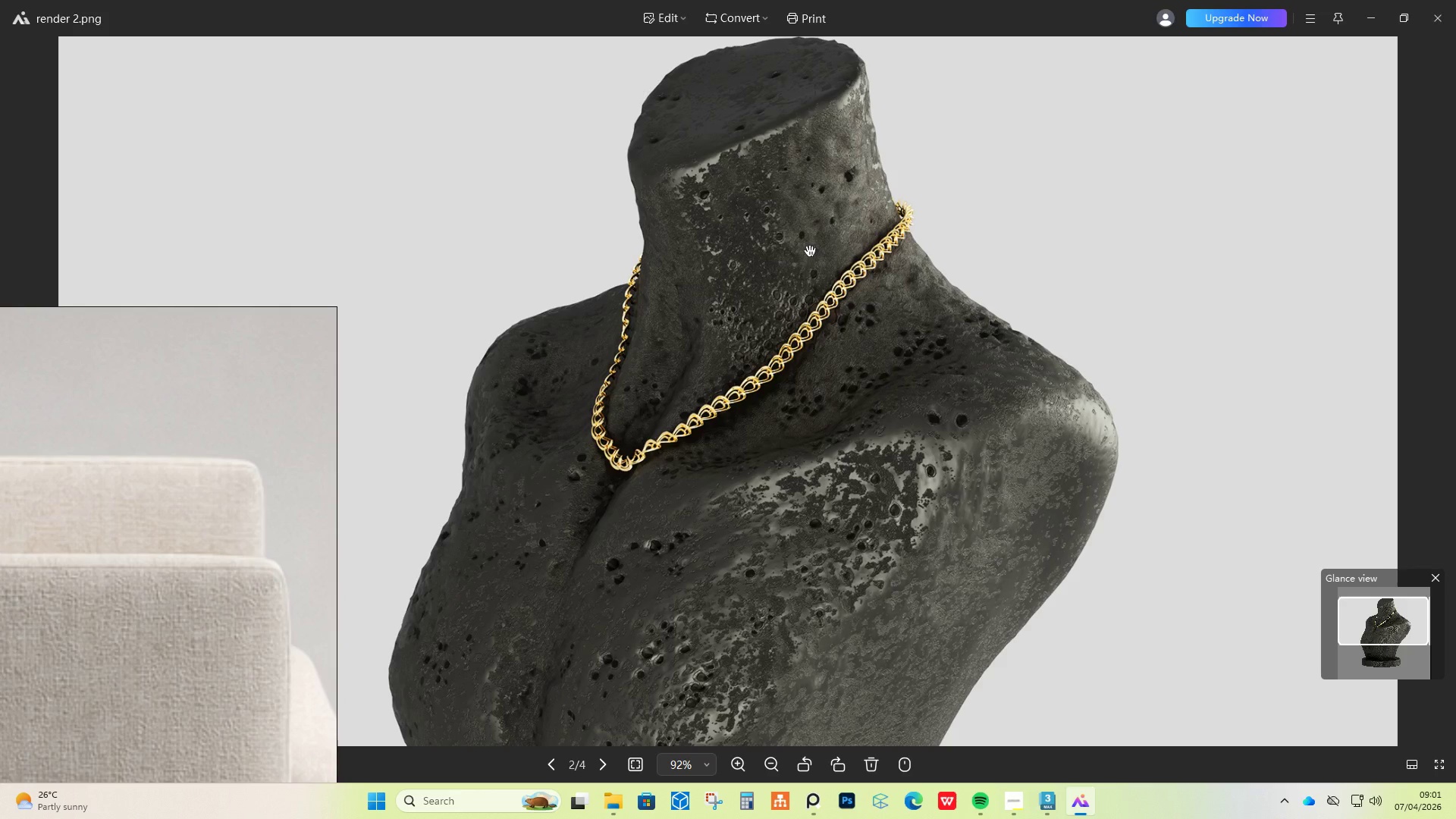 
wait(15.62)
 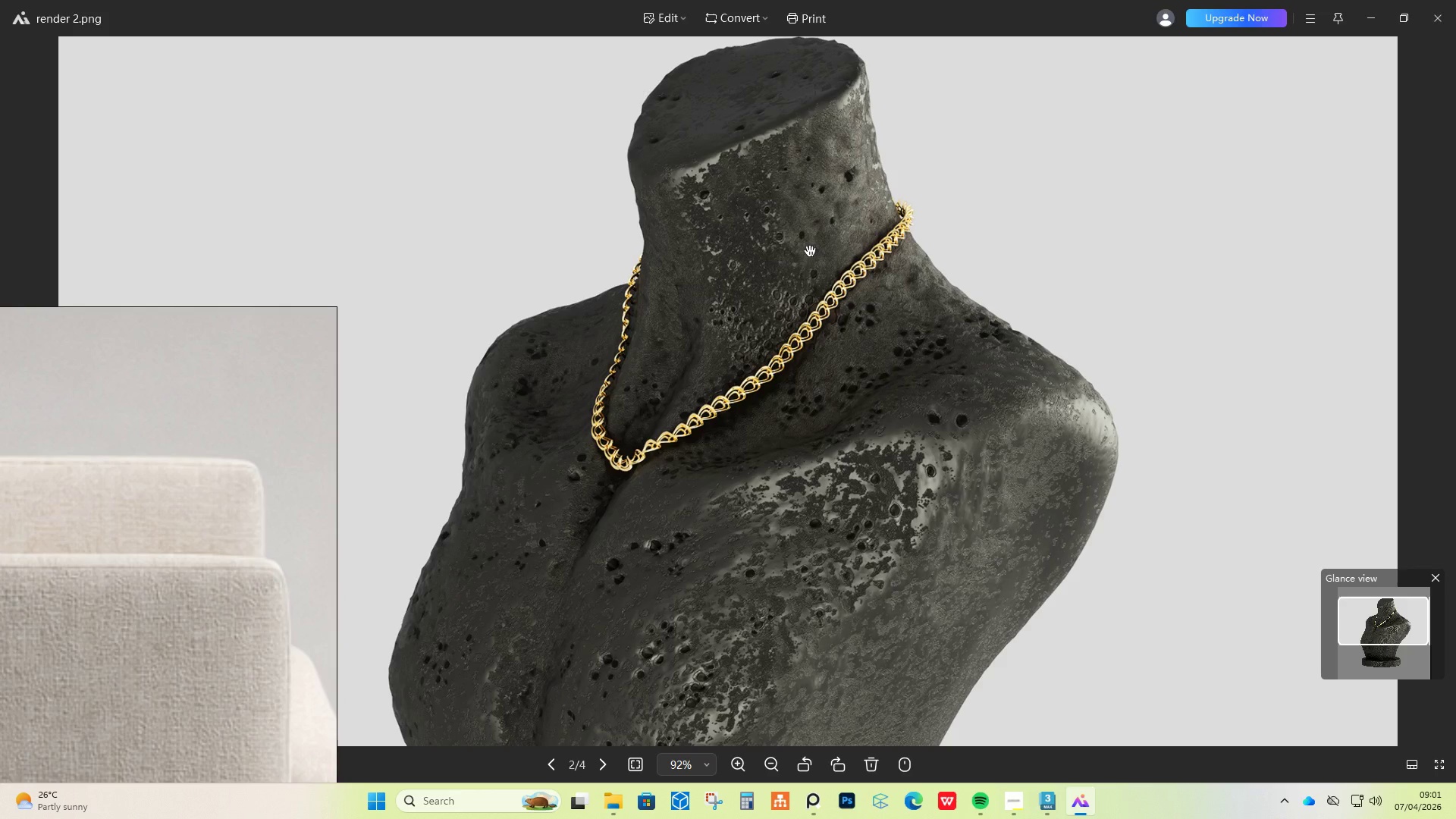 
scroll: coordinate [771, 486], scroll_direction: up, amount: 2.0
 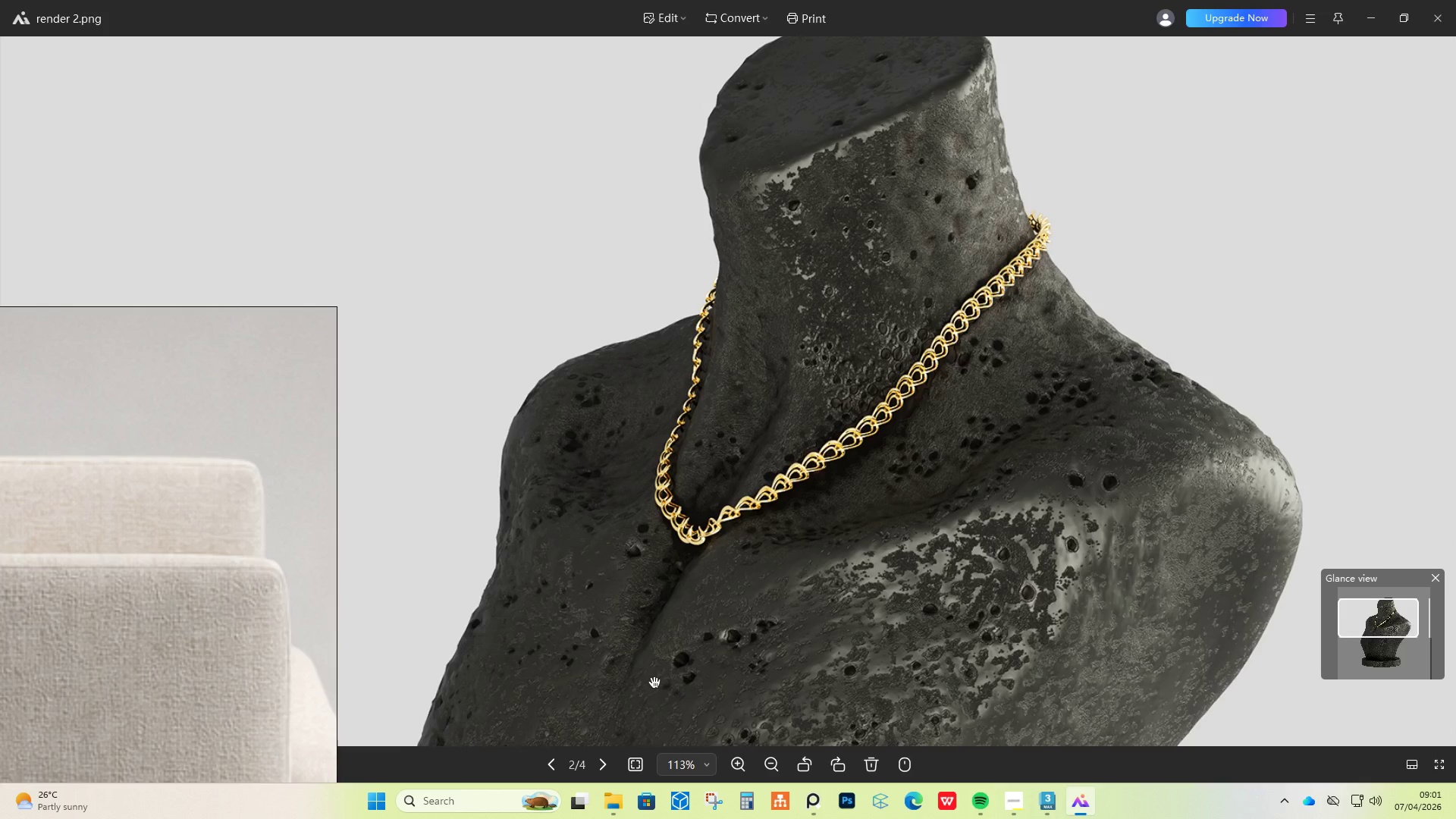 
left_click_drag(start_coordinate=[656, 682], to_coordinate=[733, 341])
 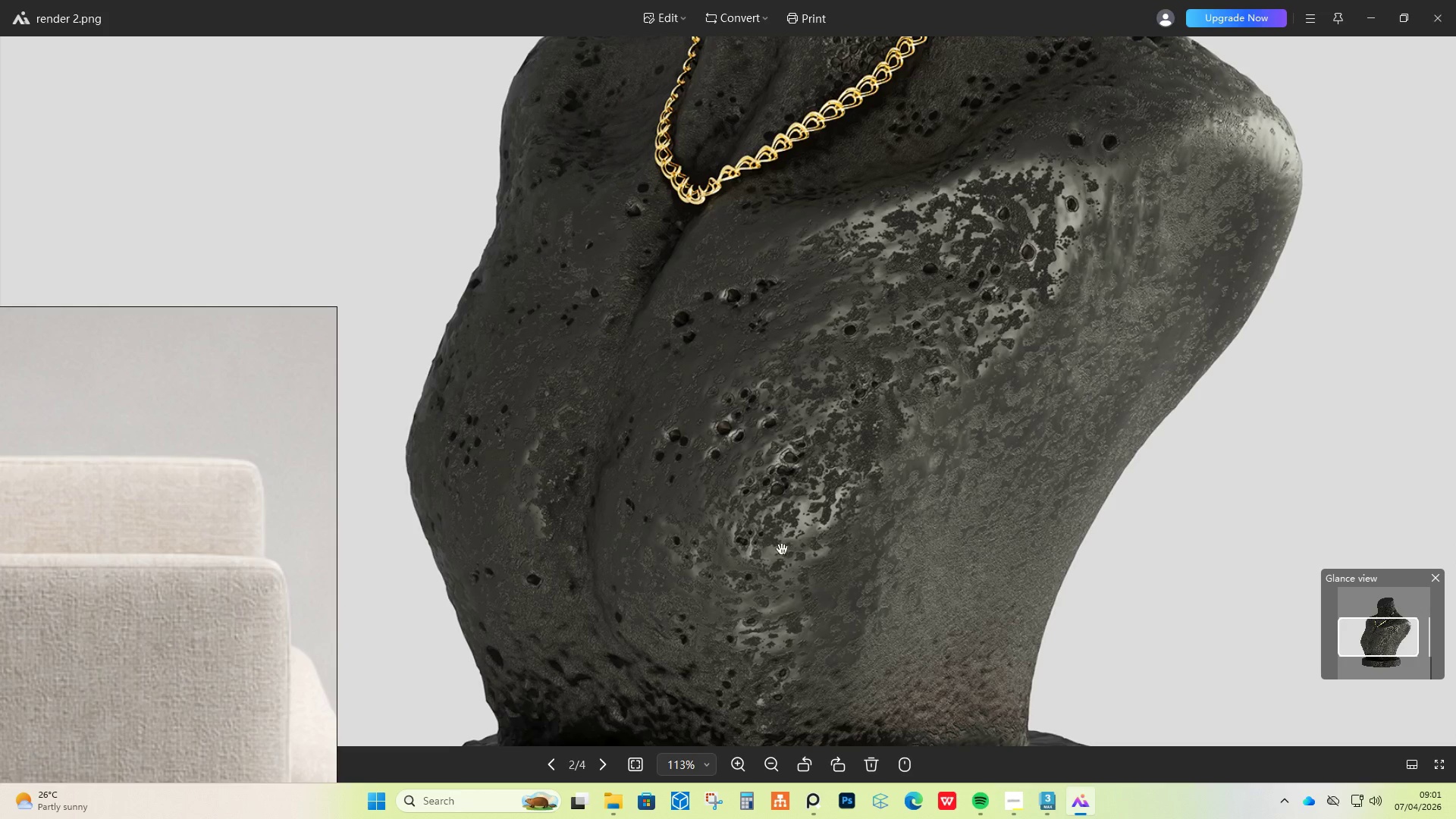 
left_click_drag(start_coordinate=[795, 598], to_coordinate=[804, 308])
 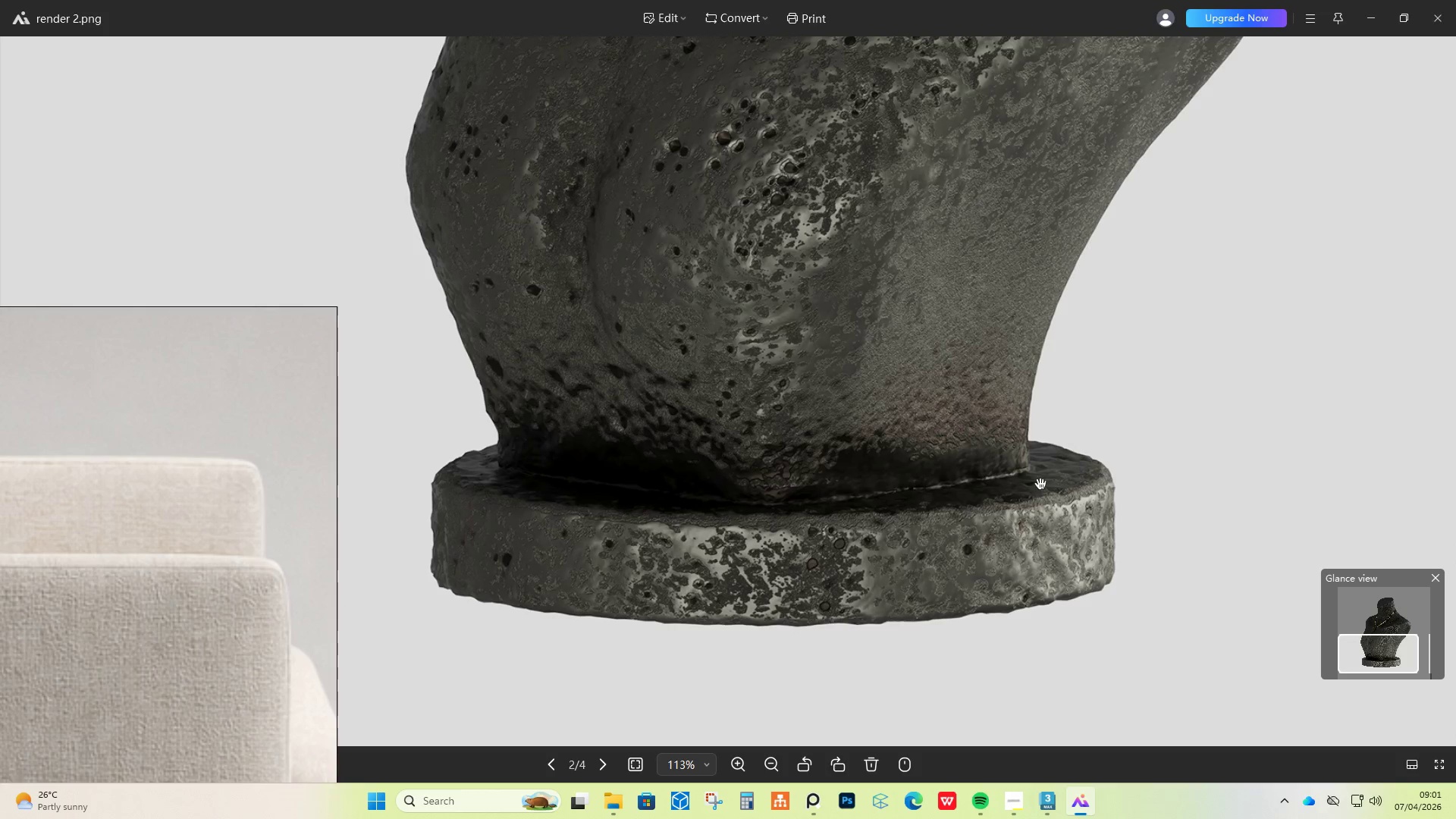 
left_click_drag(start_coordinate=[933, 240], to_coordinate=[944, 540])
 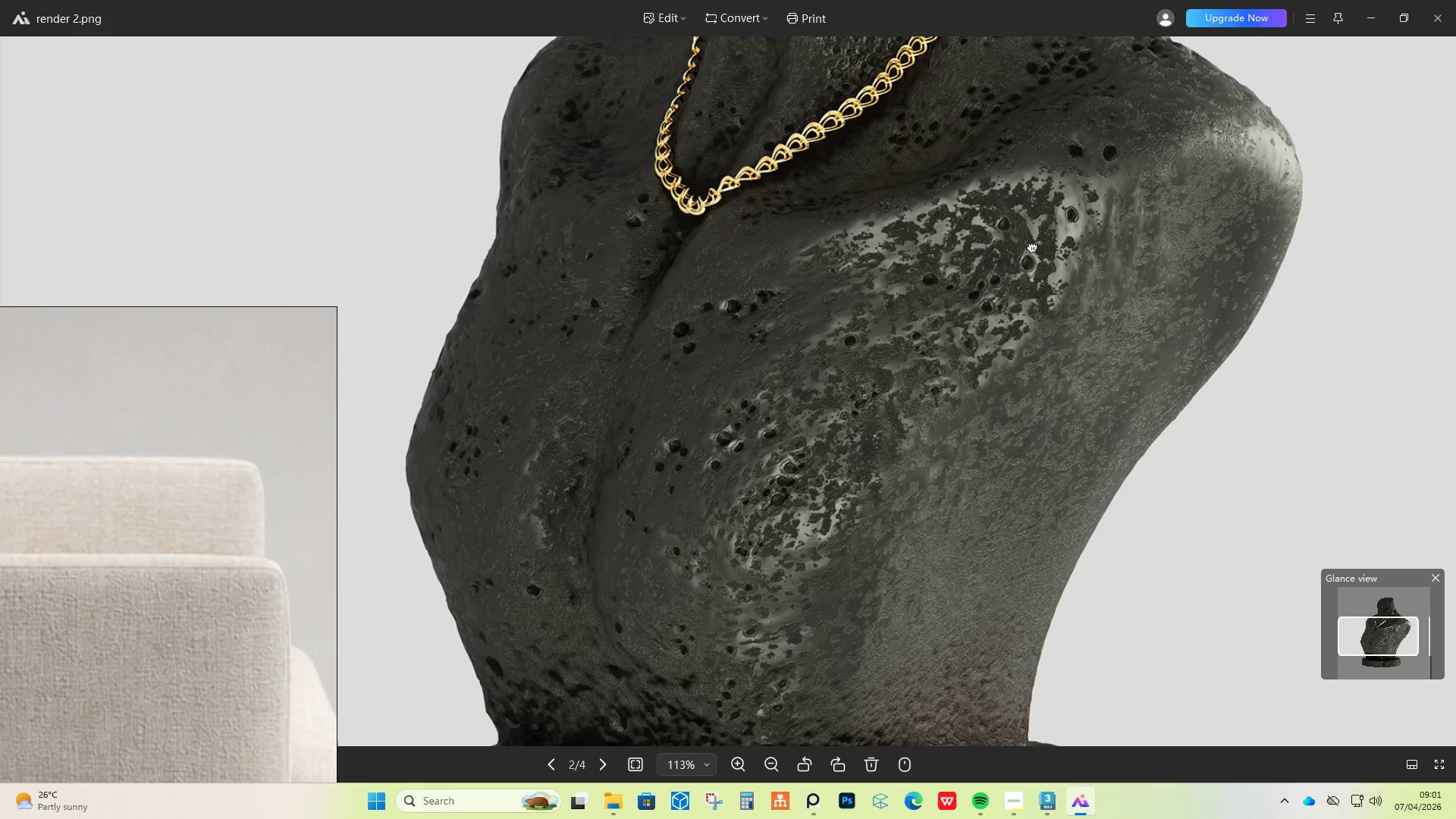 
left_click_drag(start_coordinate=[1032, 248], to_coordinate=[1053, 441])
 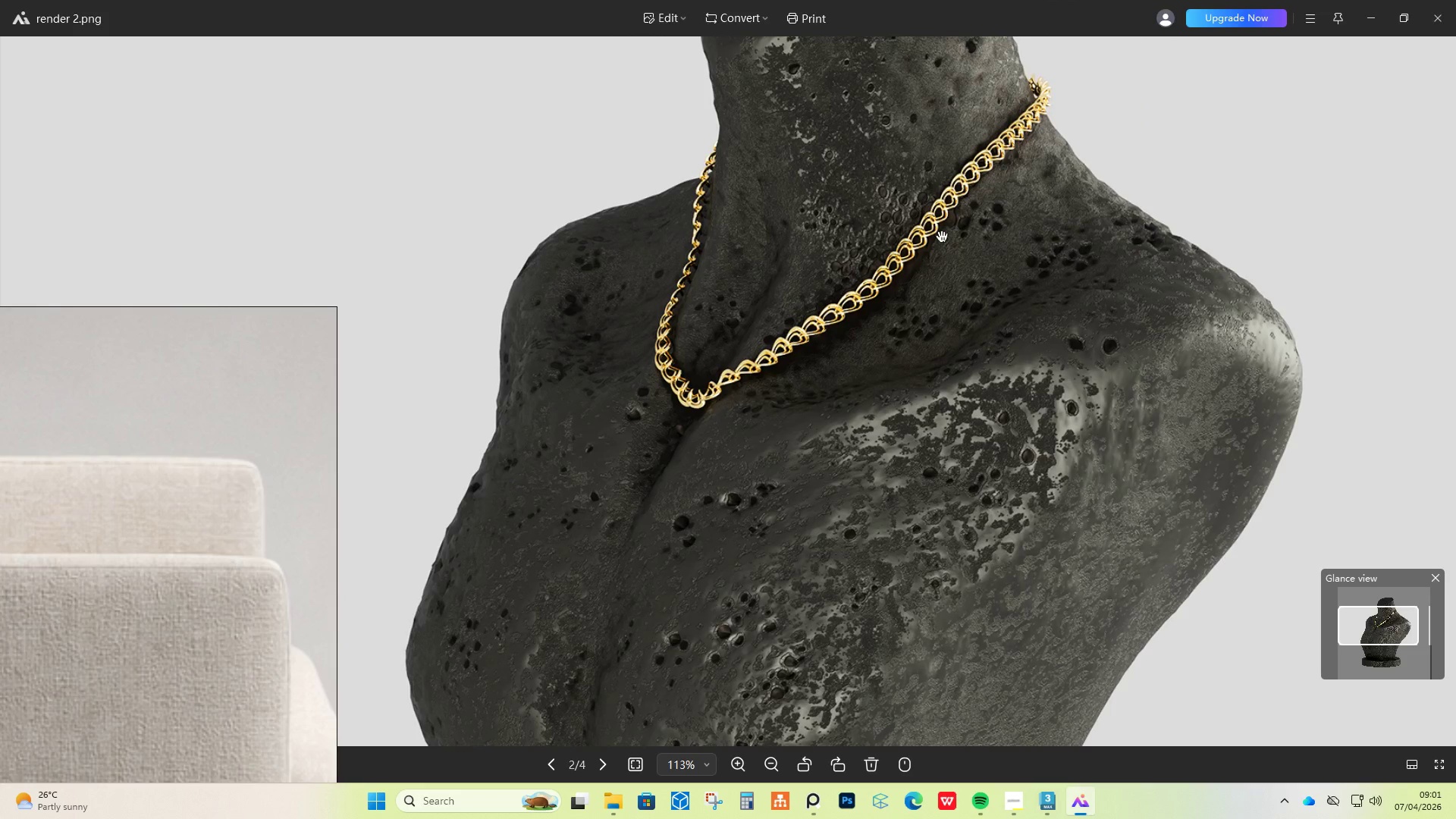 
scroll: coordinate [862, 384], scroll_direction: down, amount: 9.0
 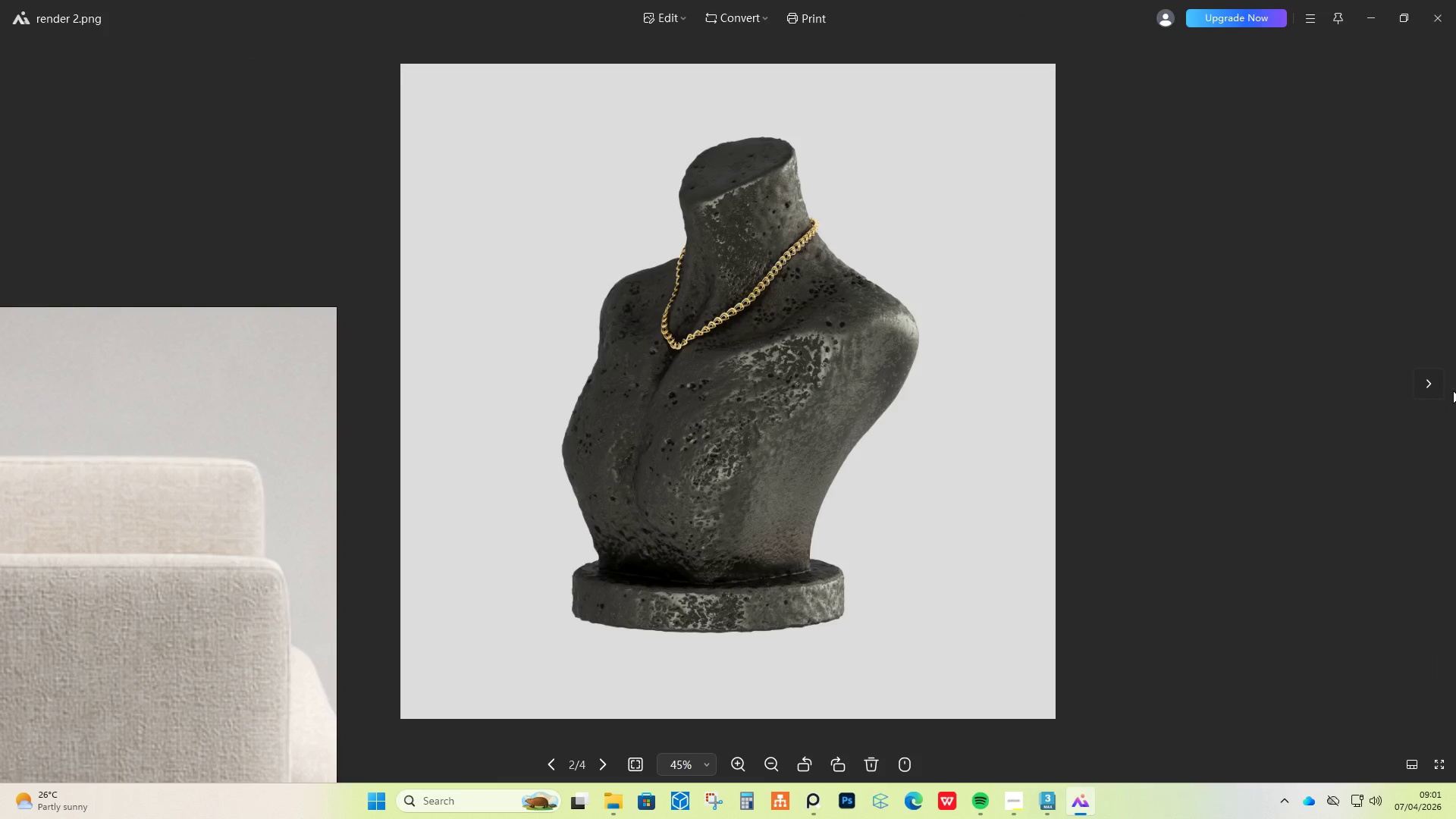 
left_click([1430, 389])
 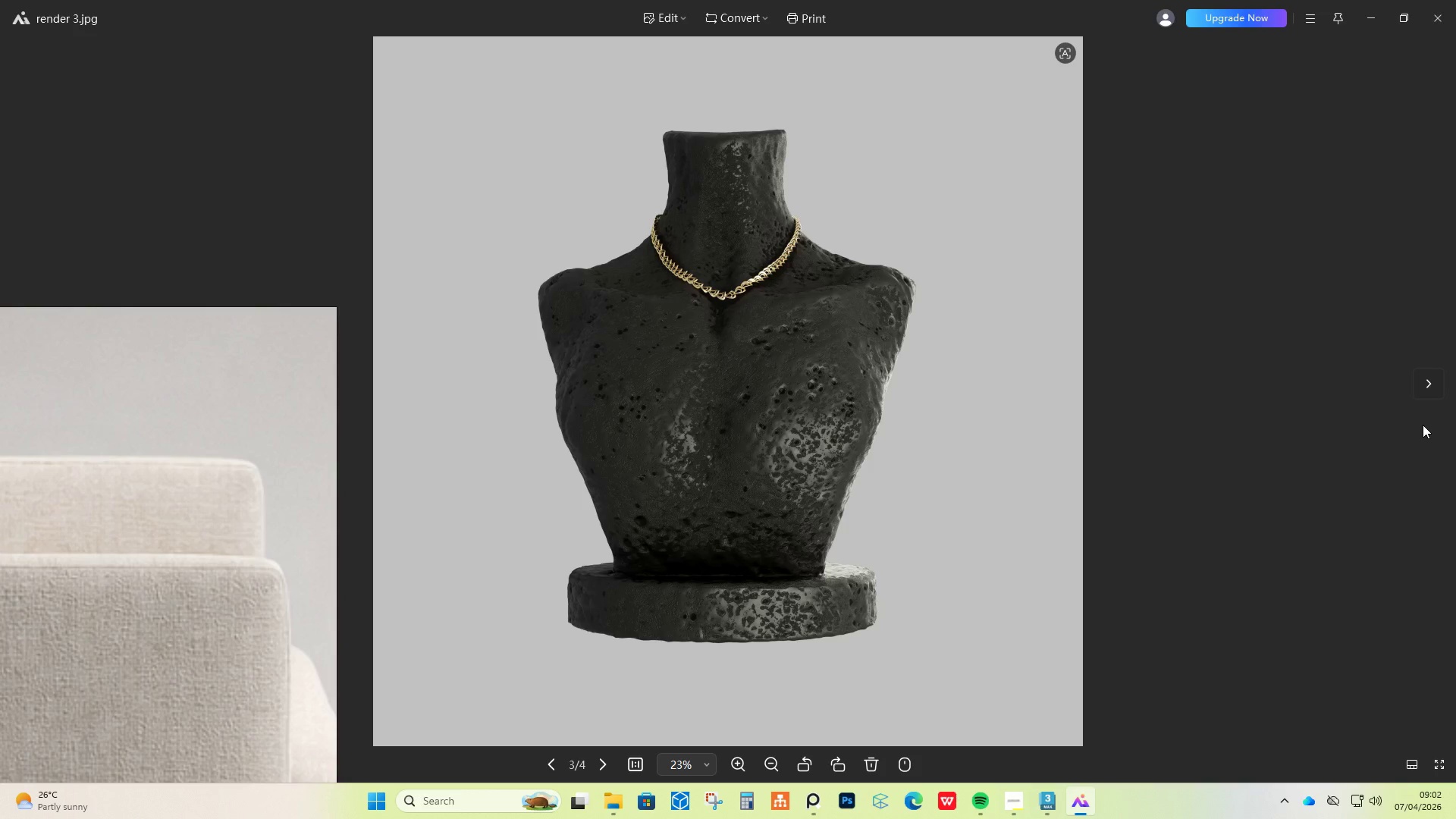 
wait(5.95)
 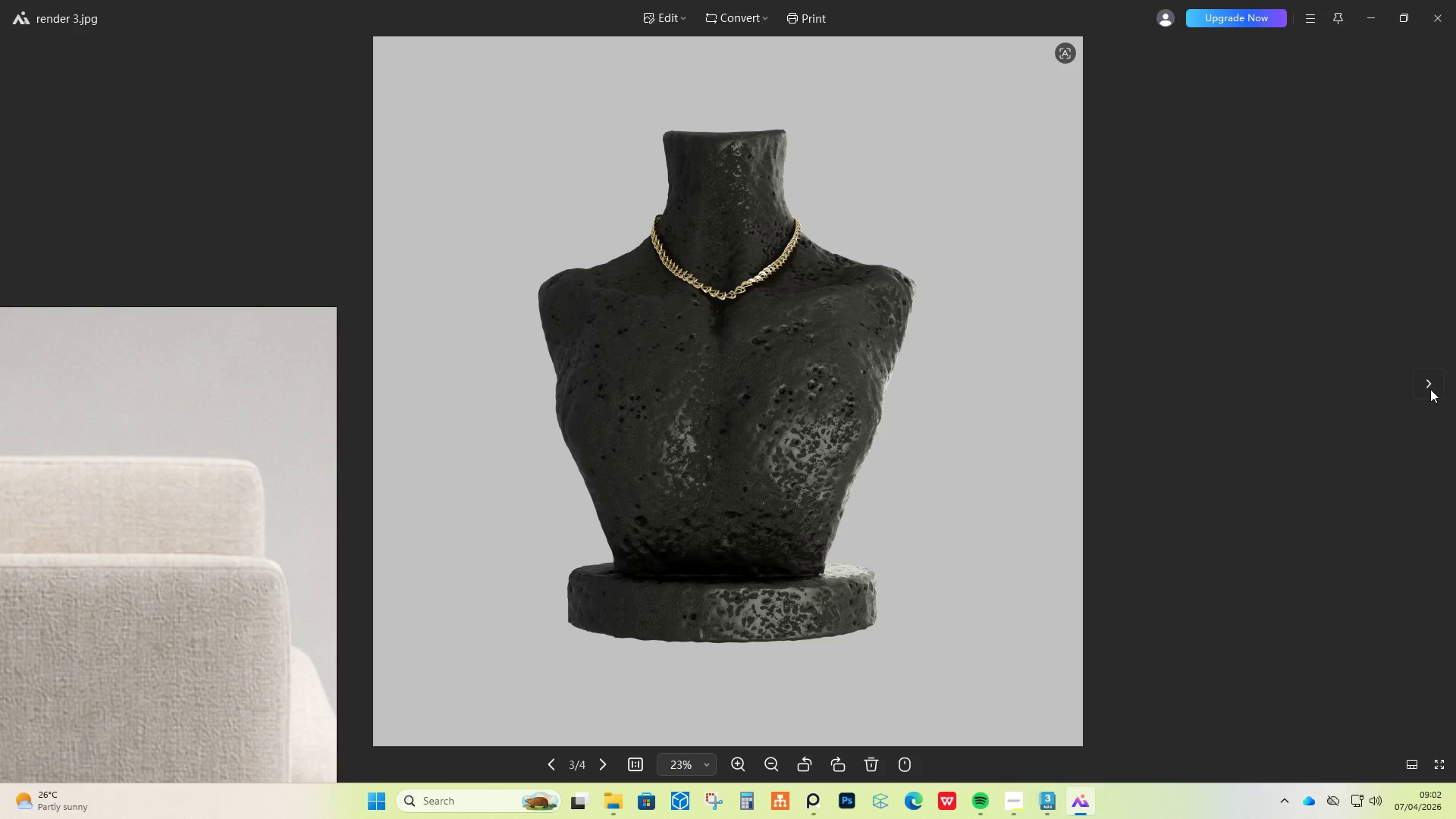 
scroll: coordinate [740, 232], scroll_direction: up, amount: 1.0
 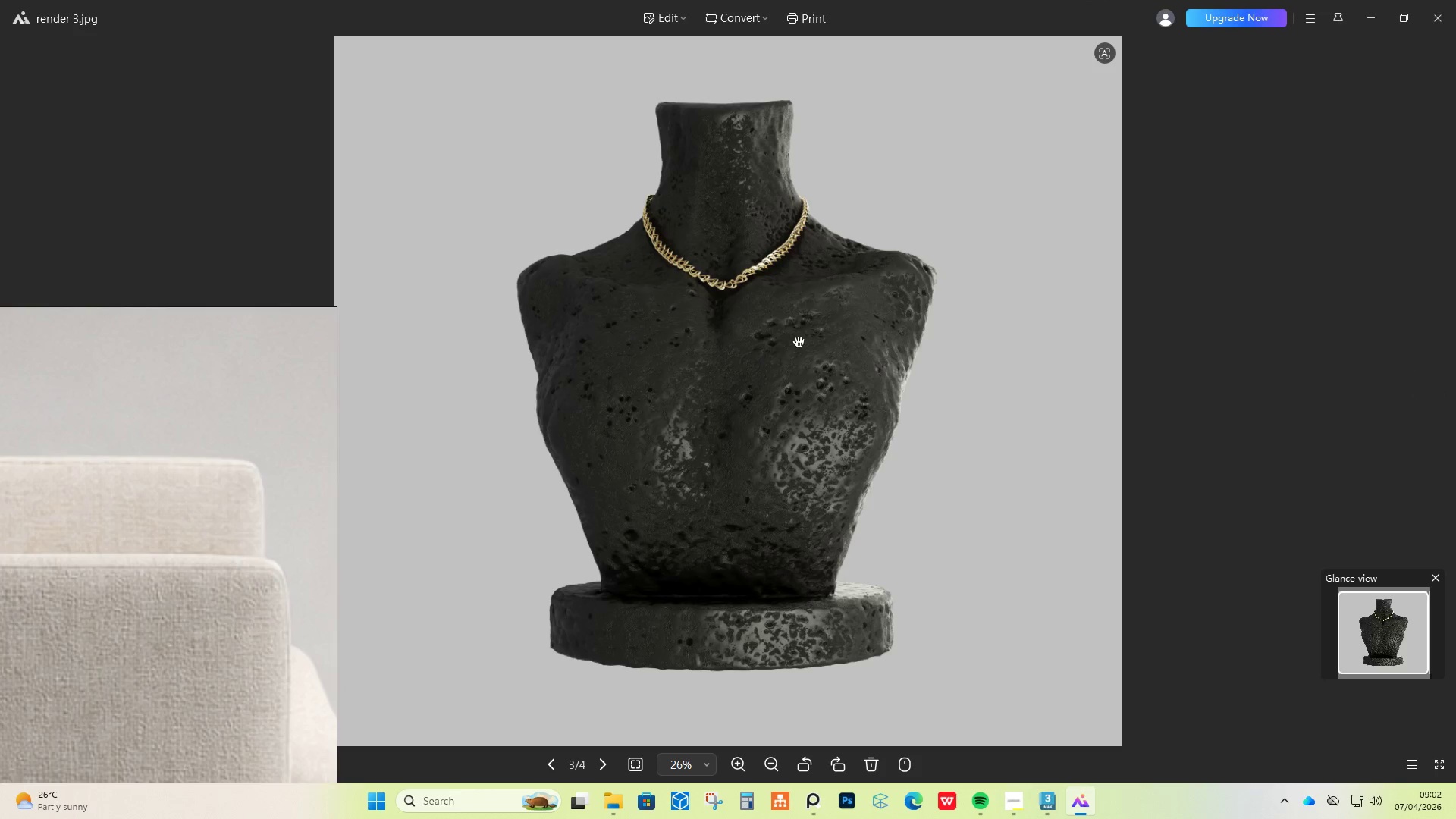 
left_click_drag(start_coordinate=[867, 287], to_coordinate=[865, 561])
 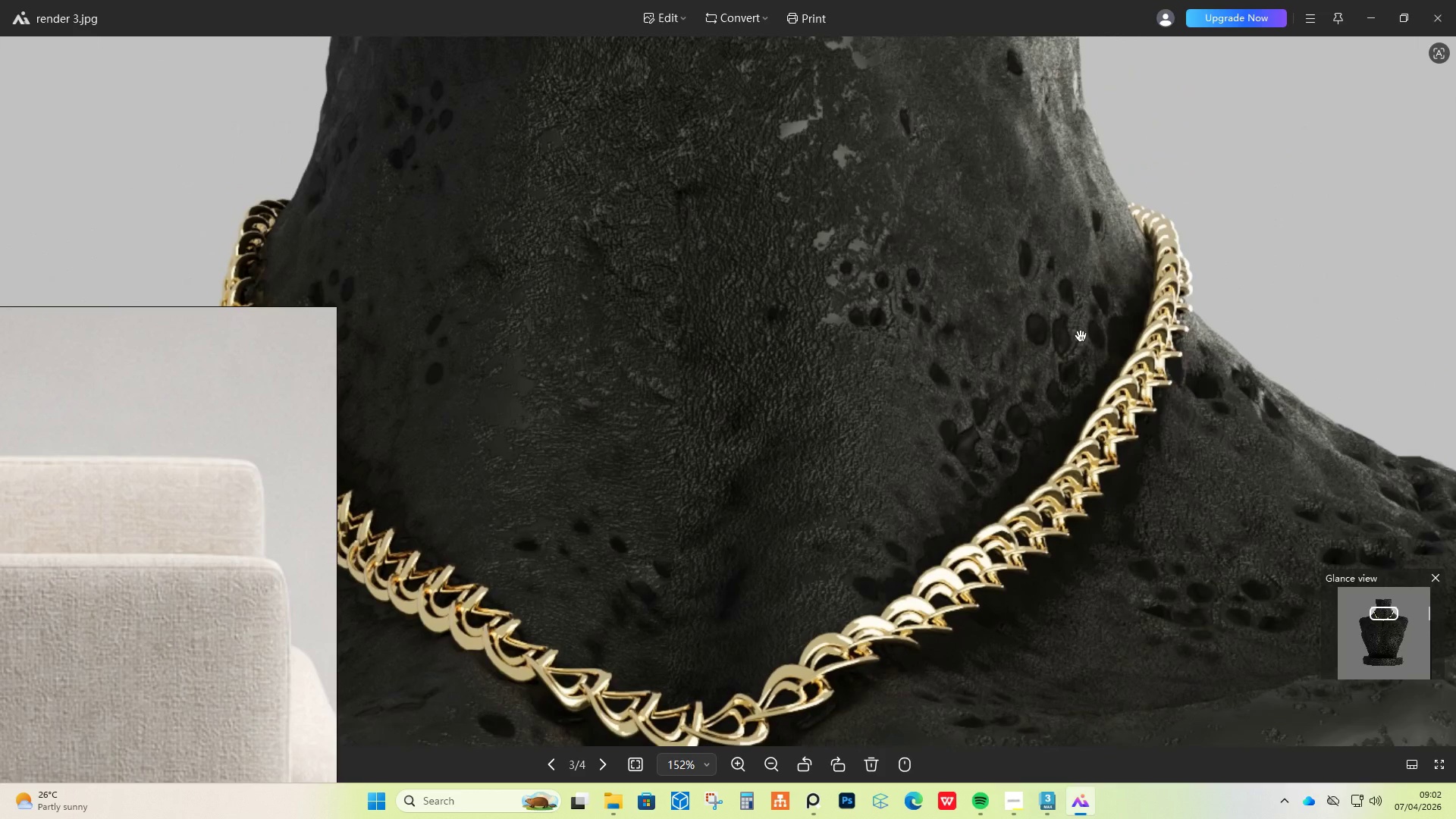 
scroll: coordinate [1081, 336], scroll_direction: up, amount: 19.0
 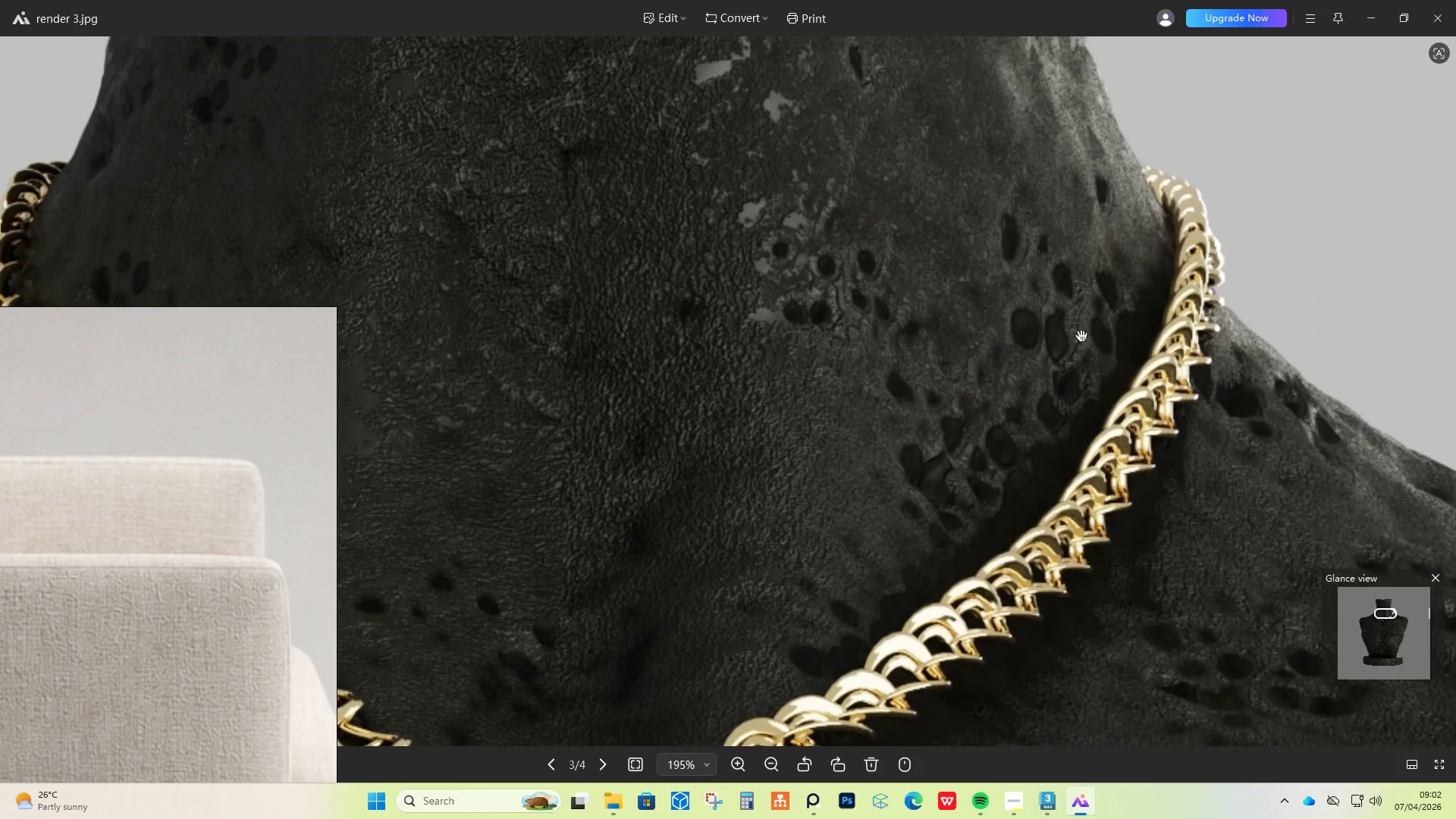 
scroll: coordinate [726, 263], scroll_direction: down, amount: 15.0
 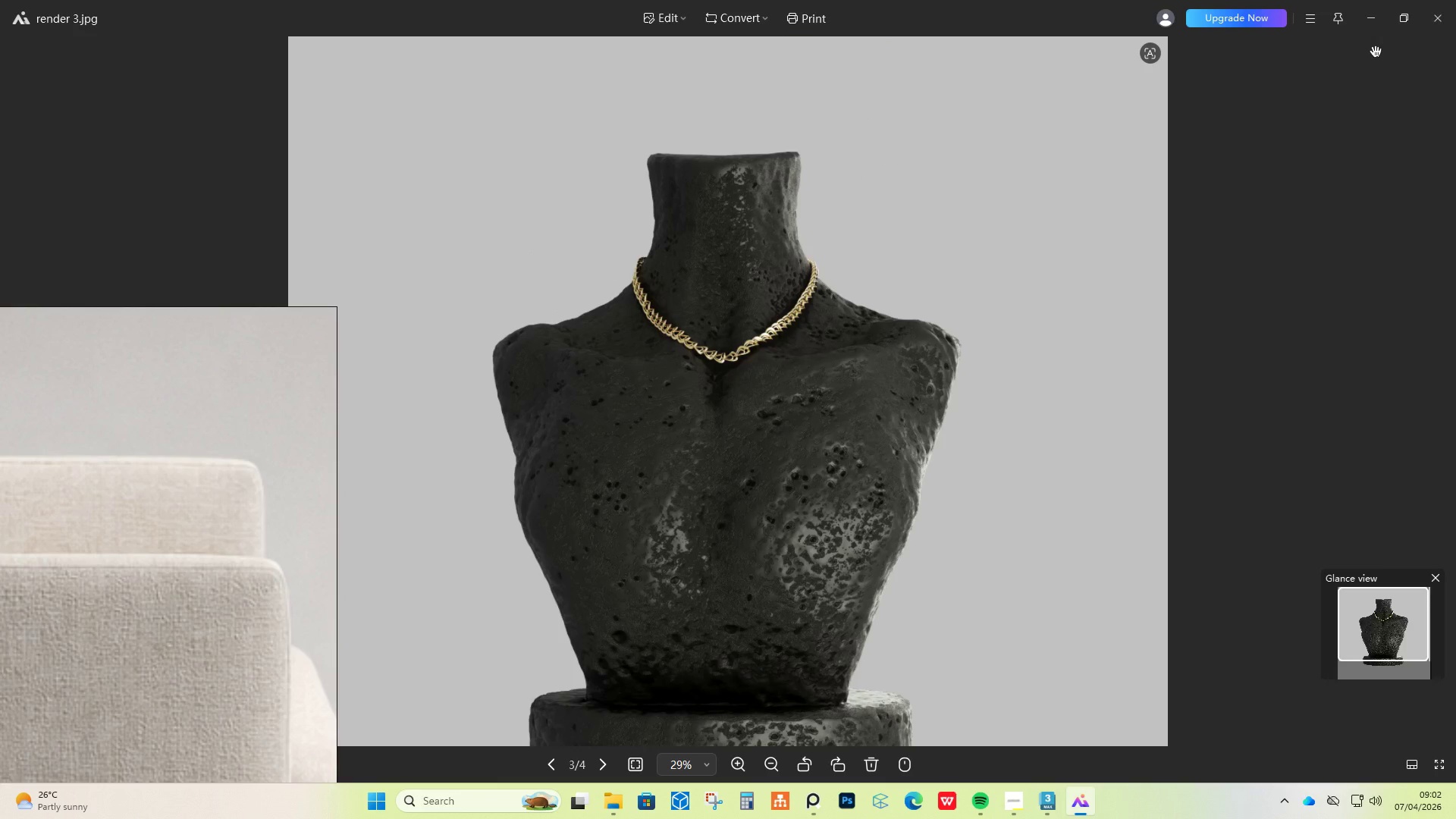 
left_click([1432, 19])
 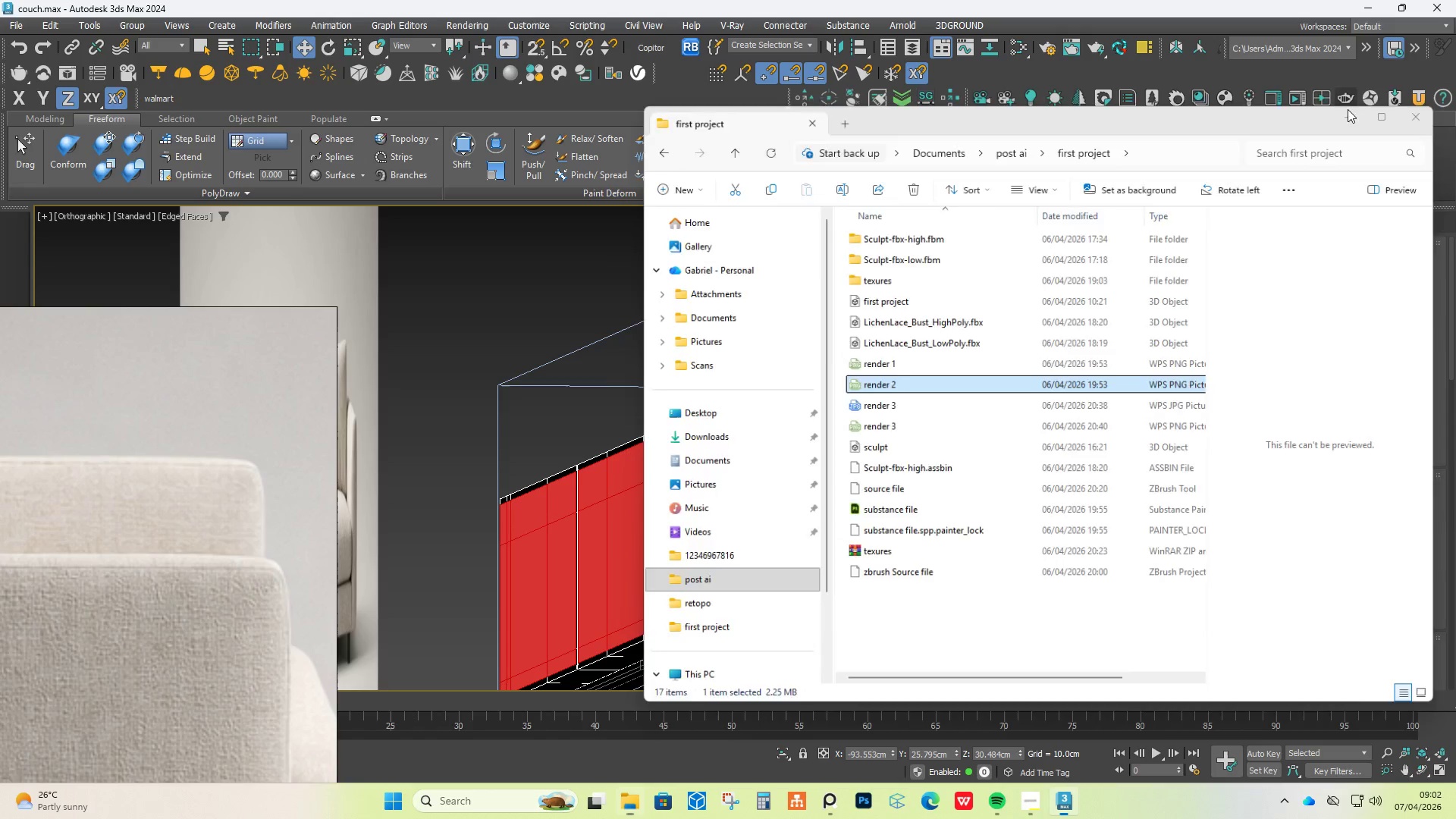 
hold_key(key=AltLeft, duration=1.52)
 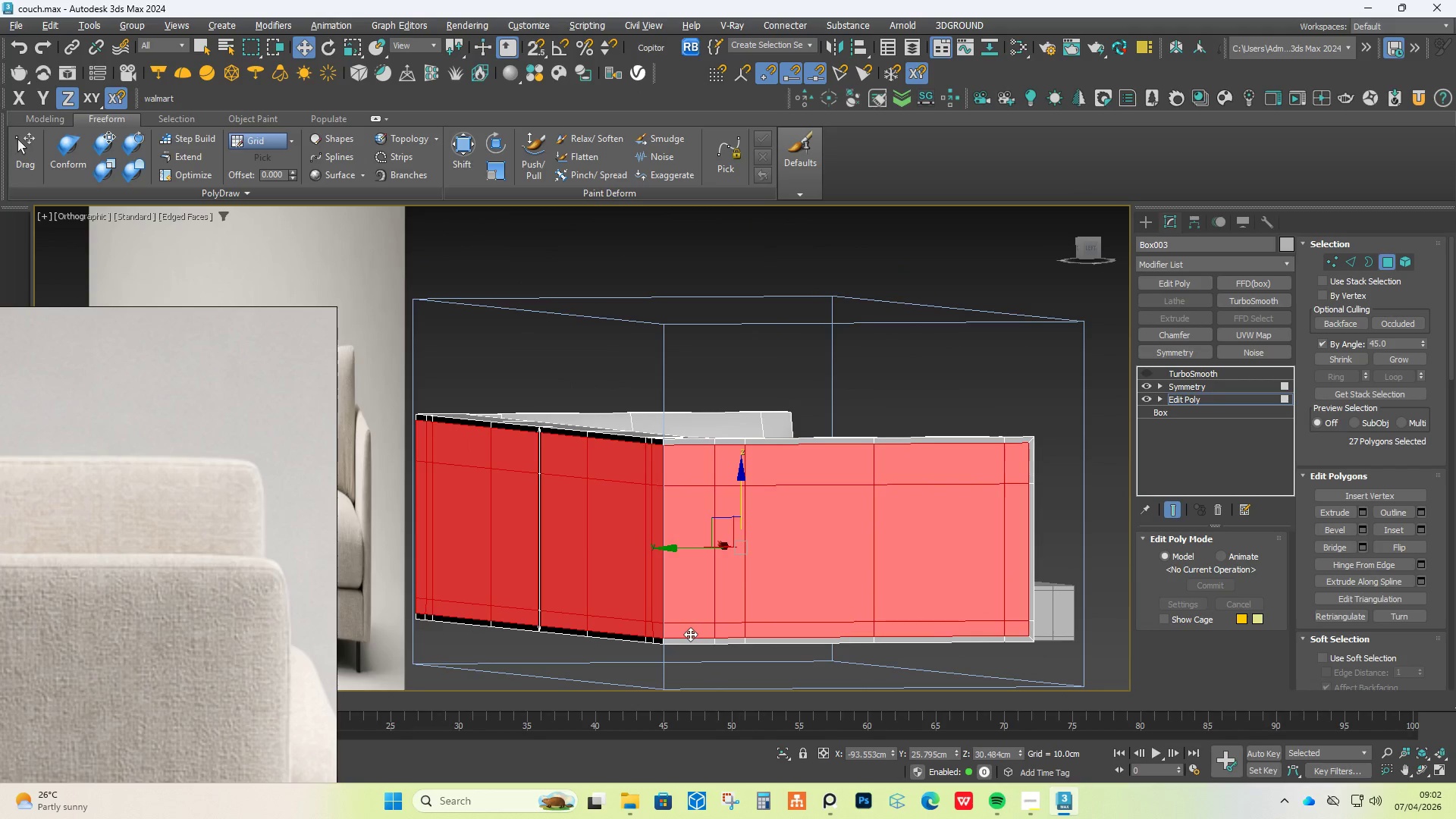 
key(Alt+AltLeft)
 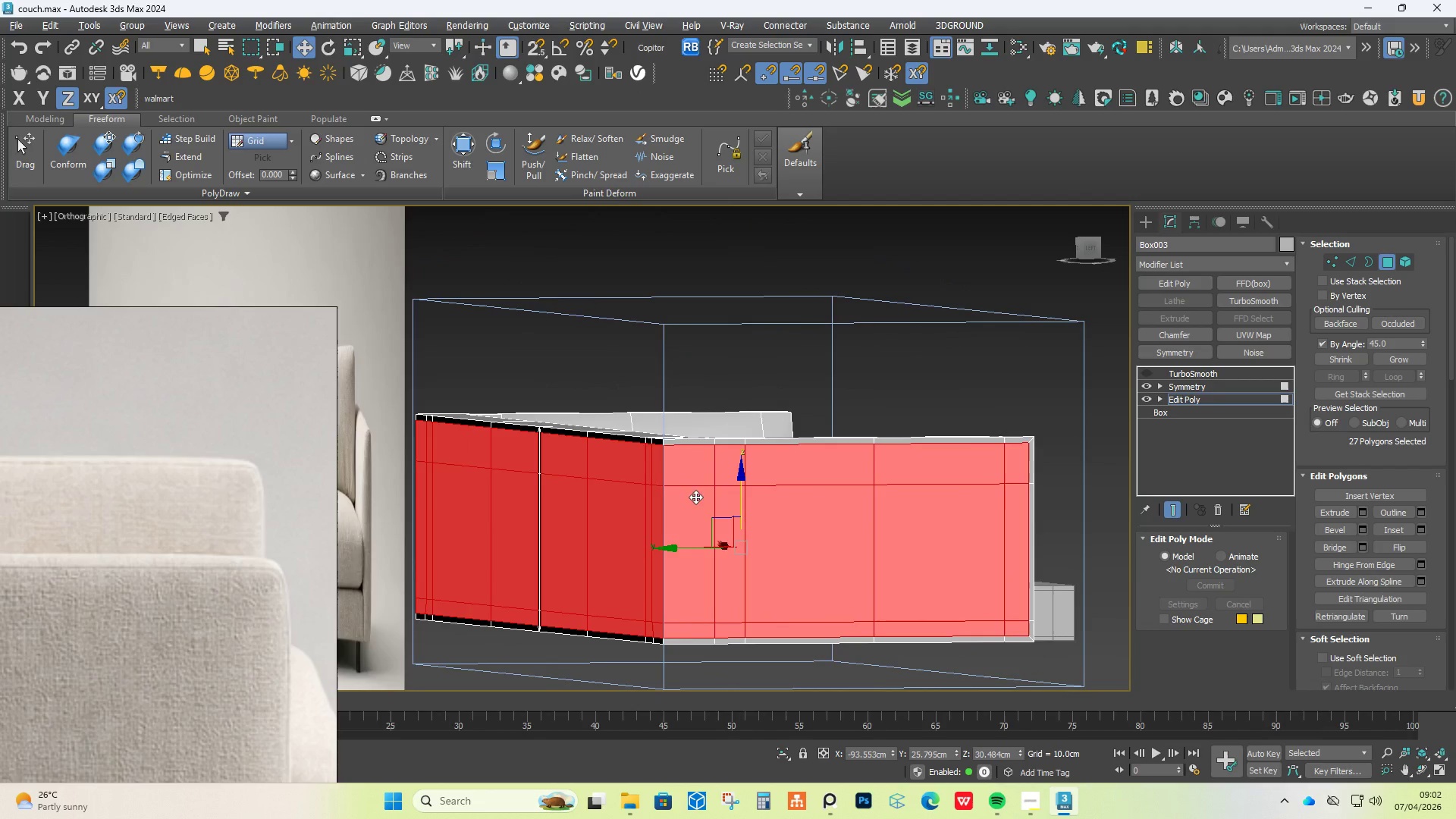 
key(Alt+AltLeft)
 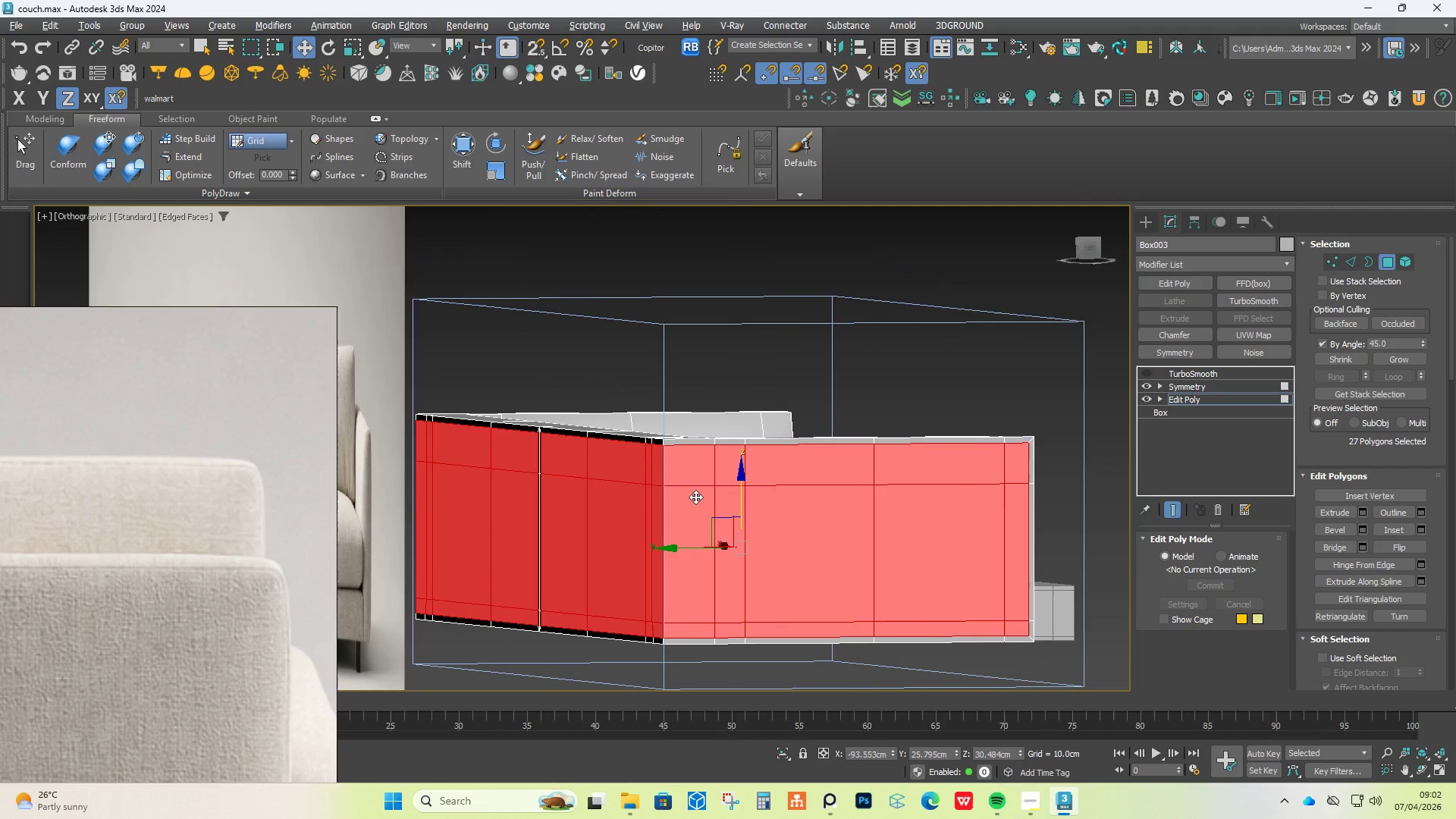 
key(Alt+AltLeft)
 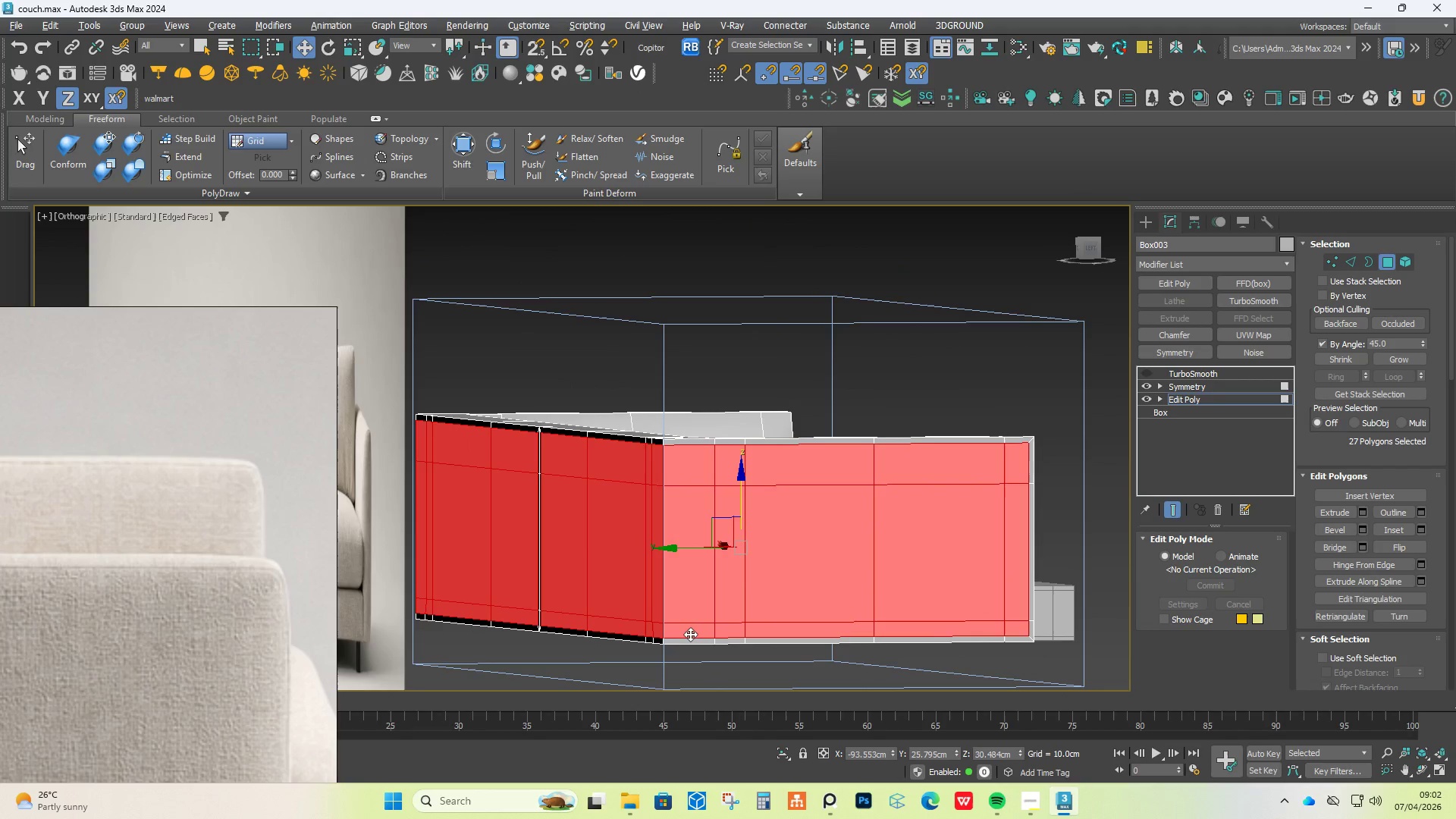 
hold_key(key=AltLeft, duration=0.77)
 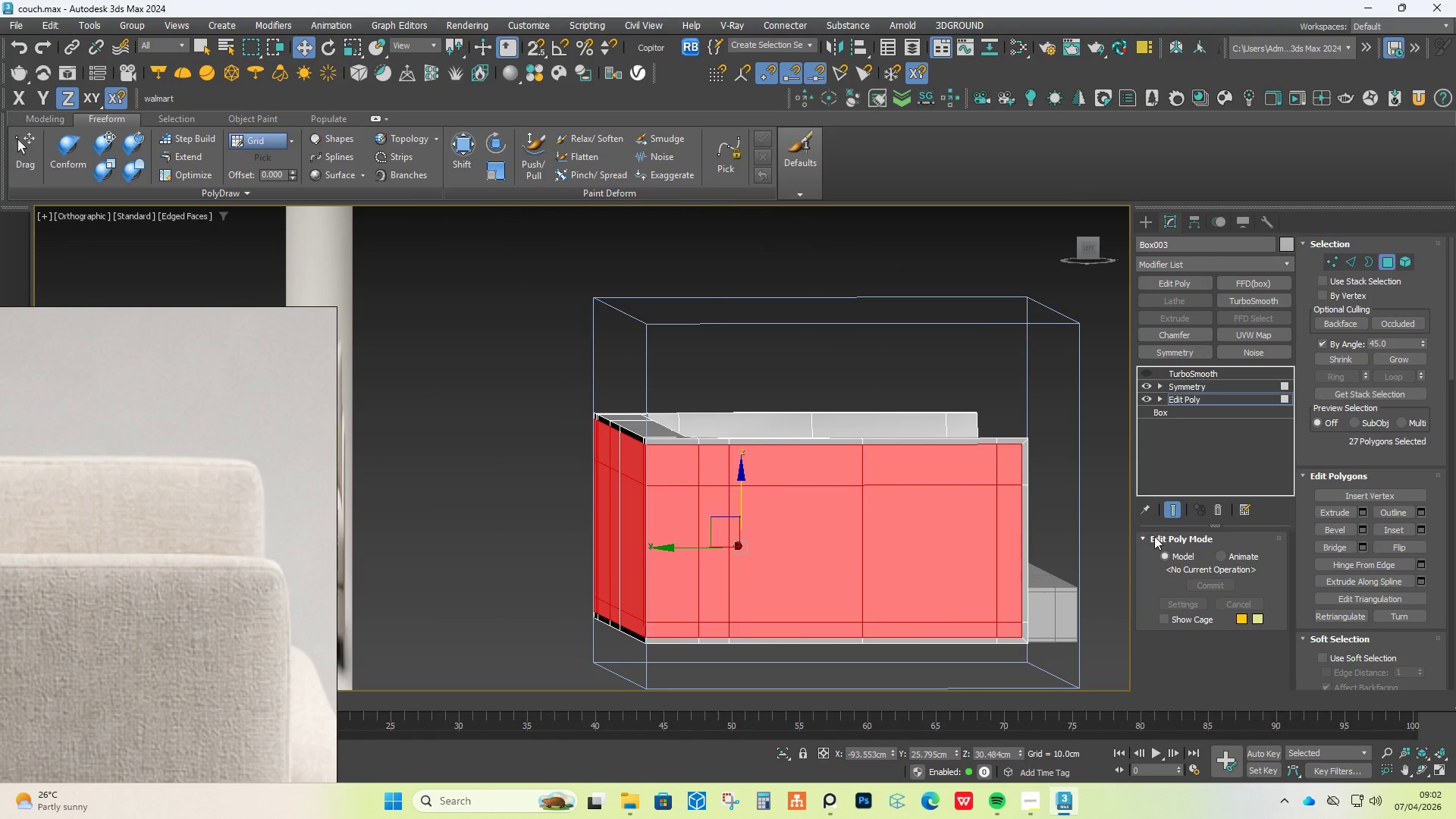 
hold_key(key=AltLeft, duration=0.88)
 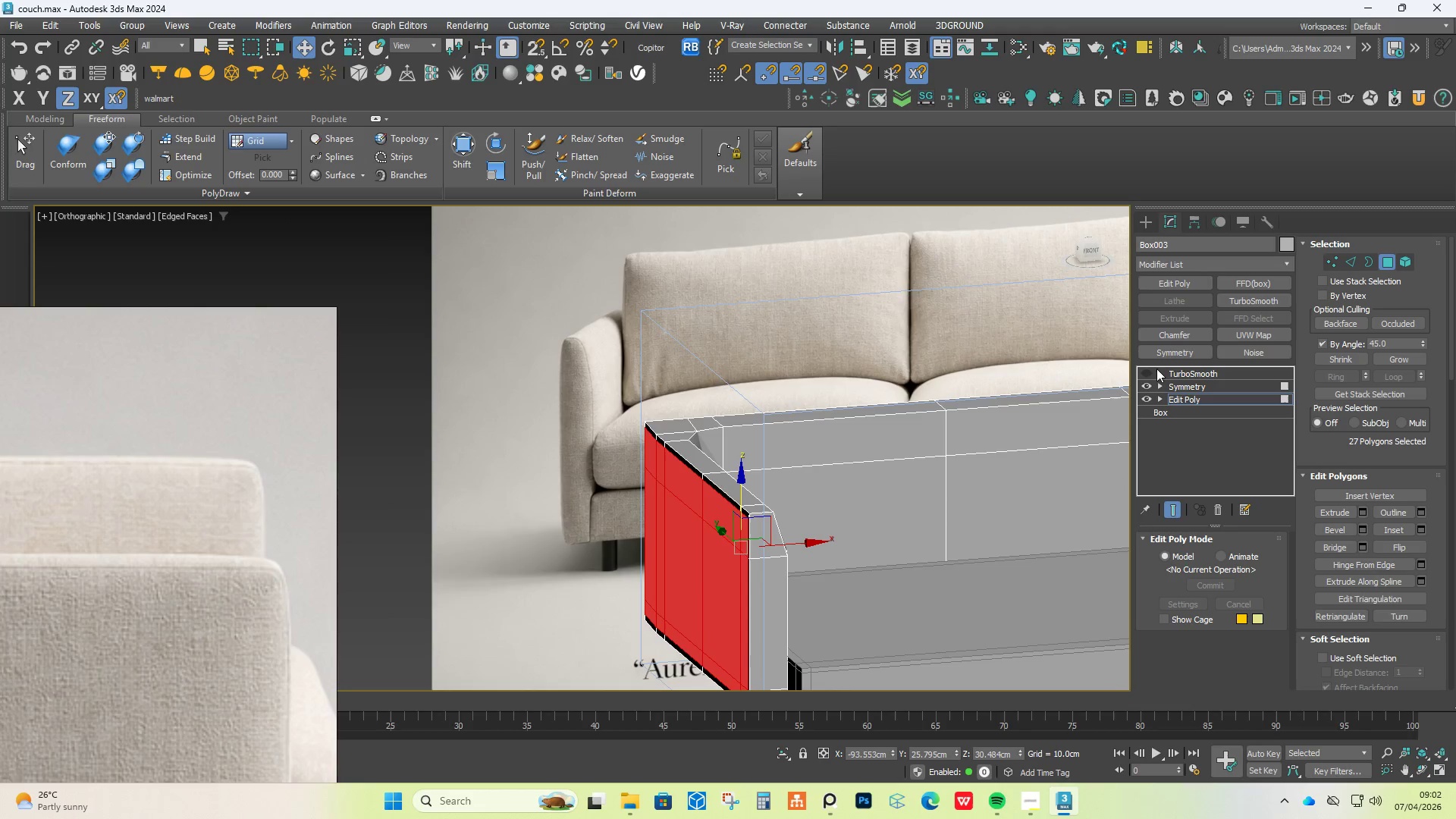 
left_click([1150, 375])
 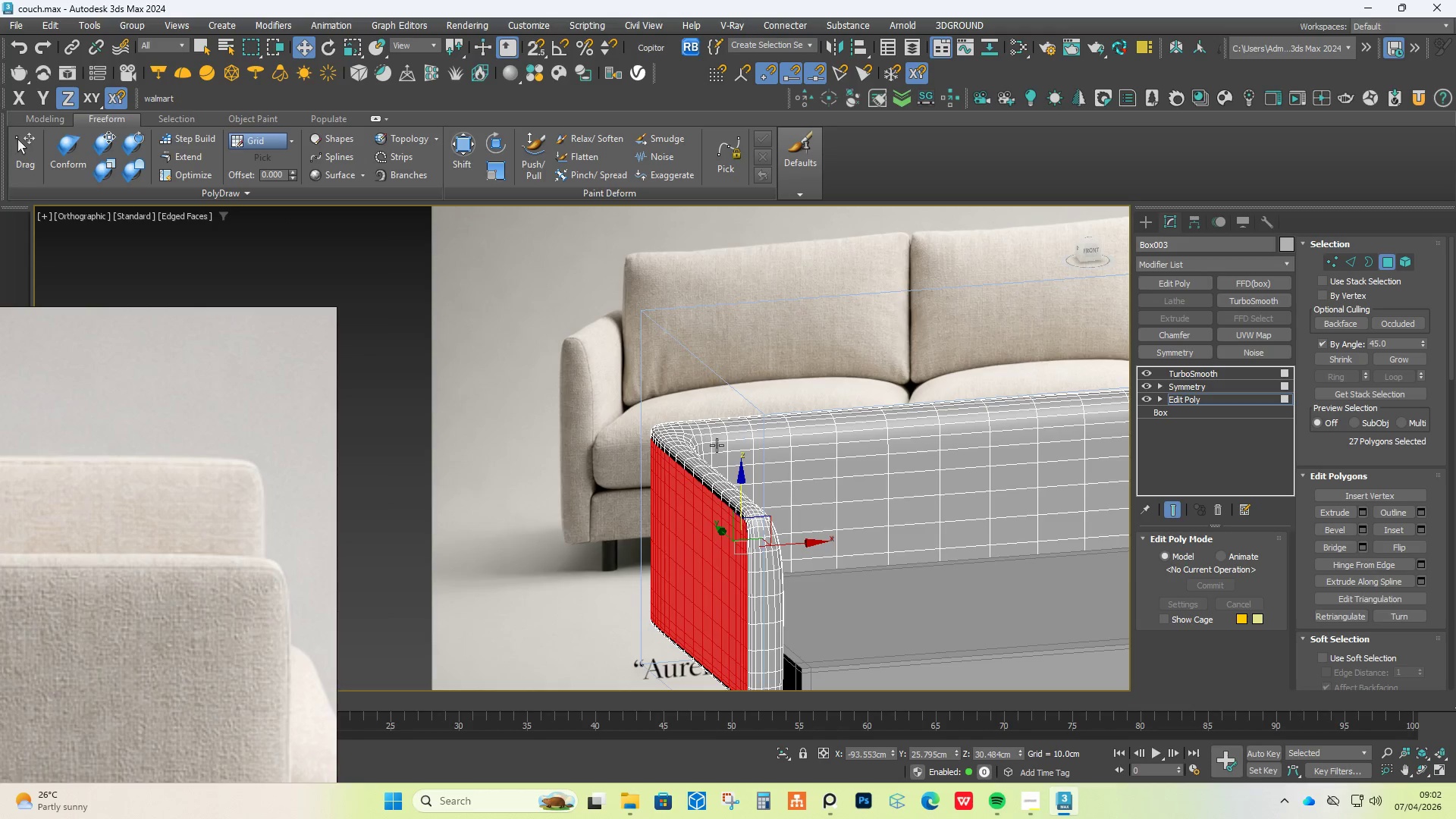 
scroll: coordinate [748, 558], scroll_direction: up, amount: 5.0
 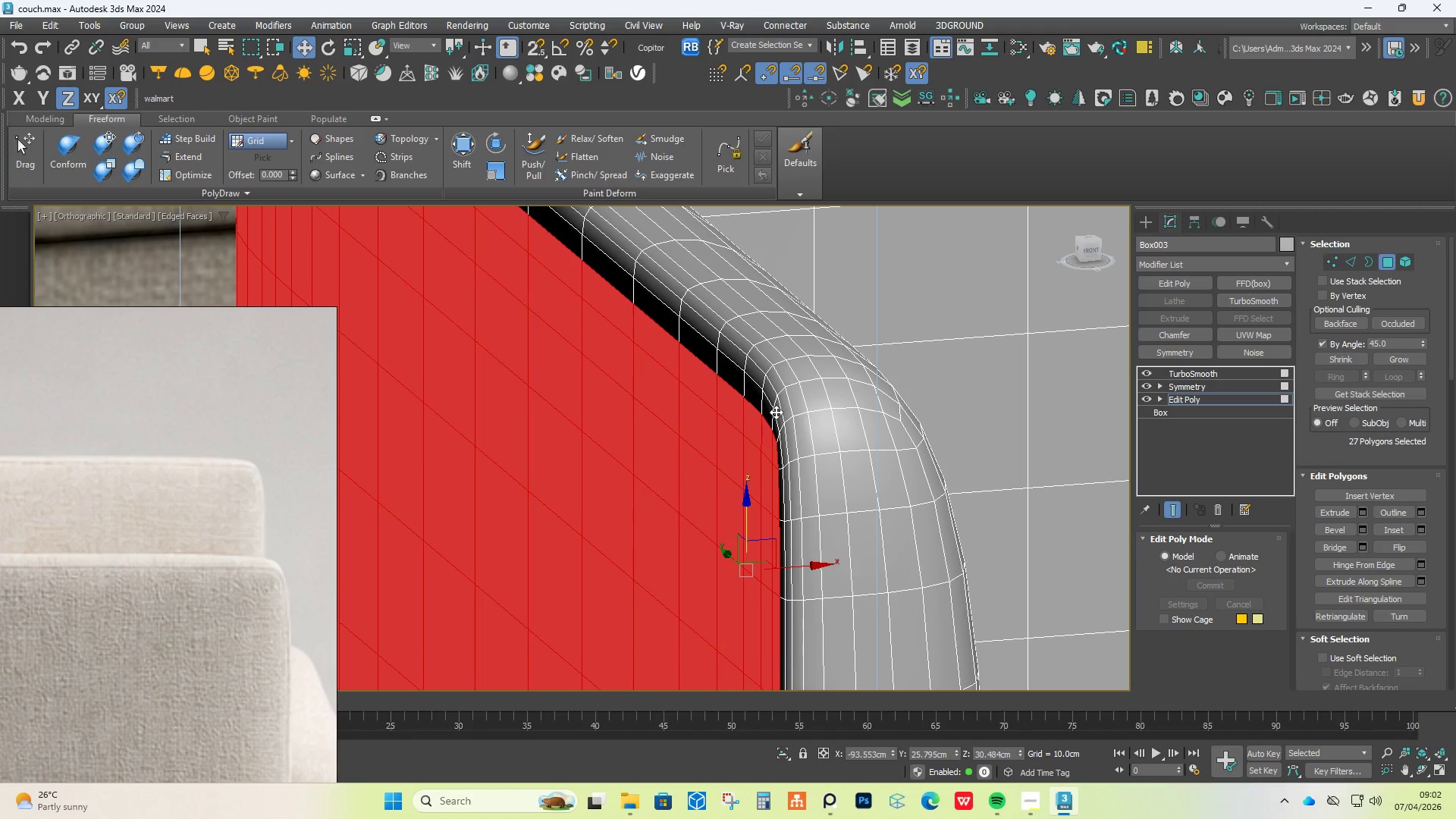 
scroll: coordinate [776, 408], scroll_direction: down, amount: 3.0
 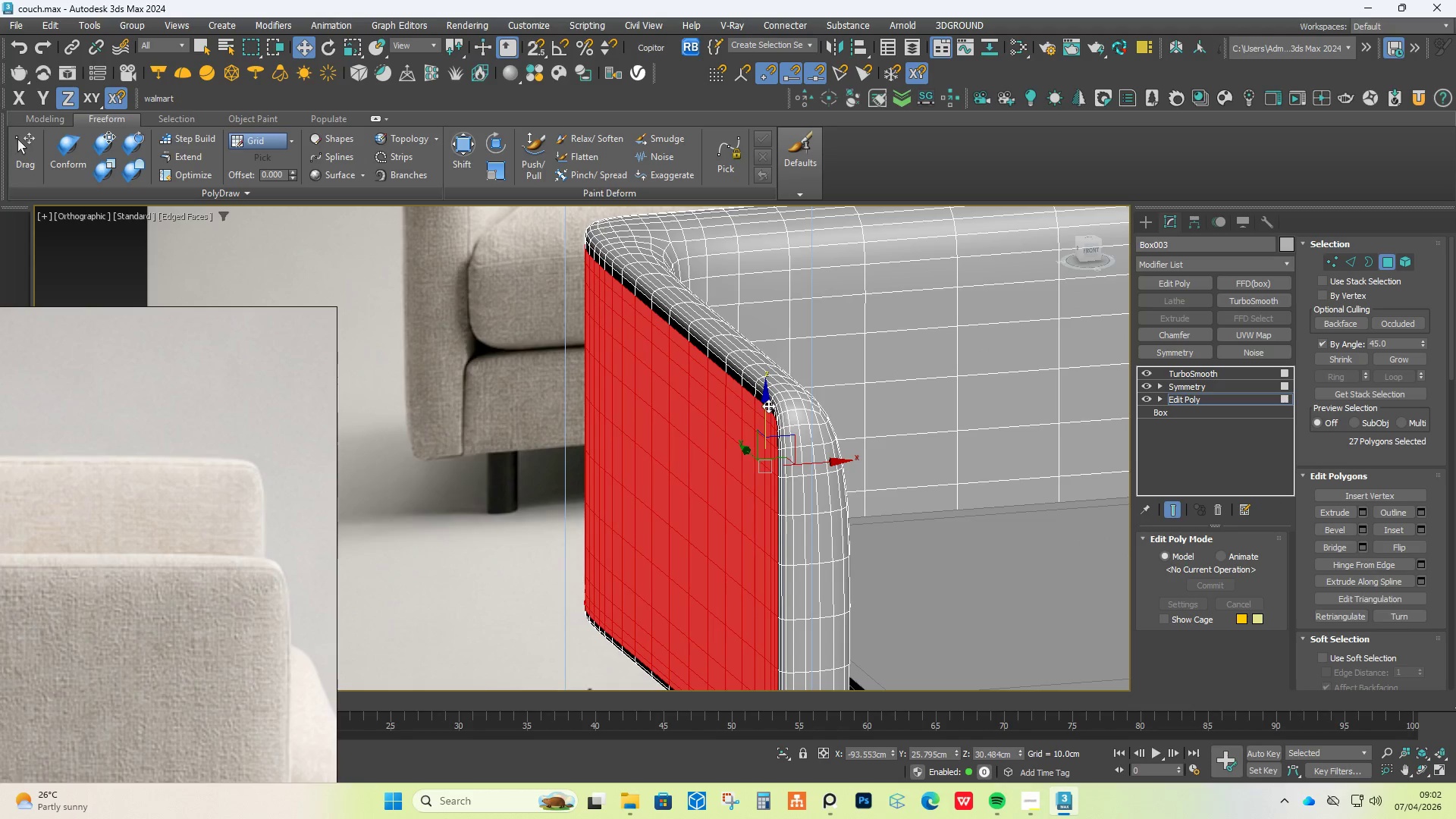 
hold_key(key=AltLeft, duration=1.5)
 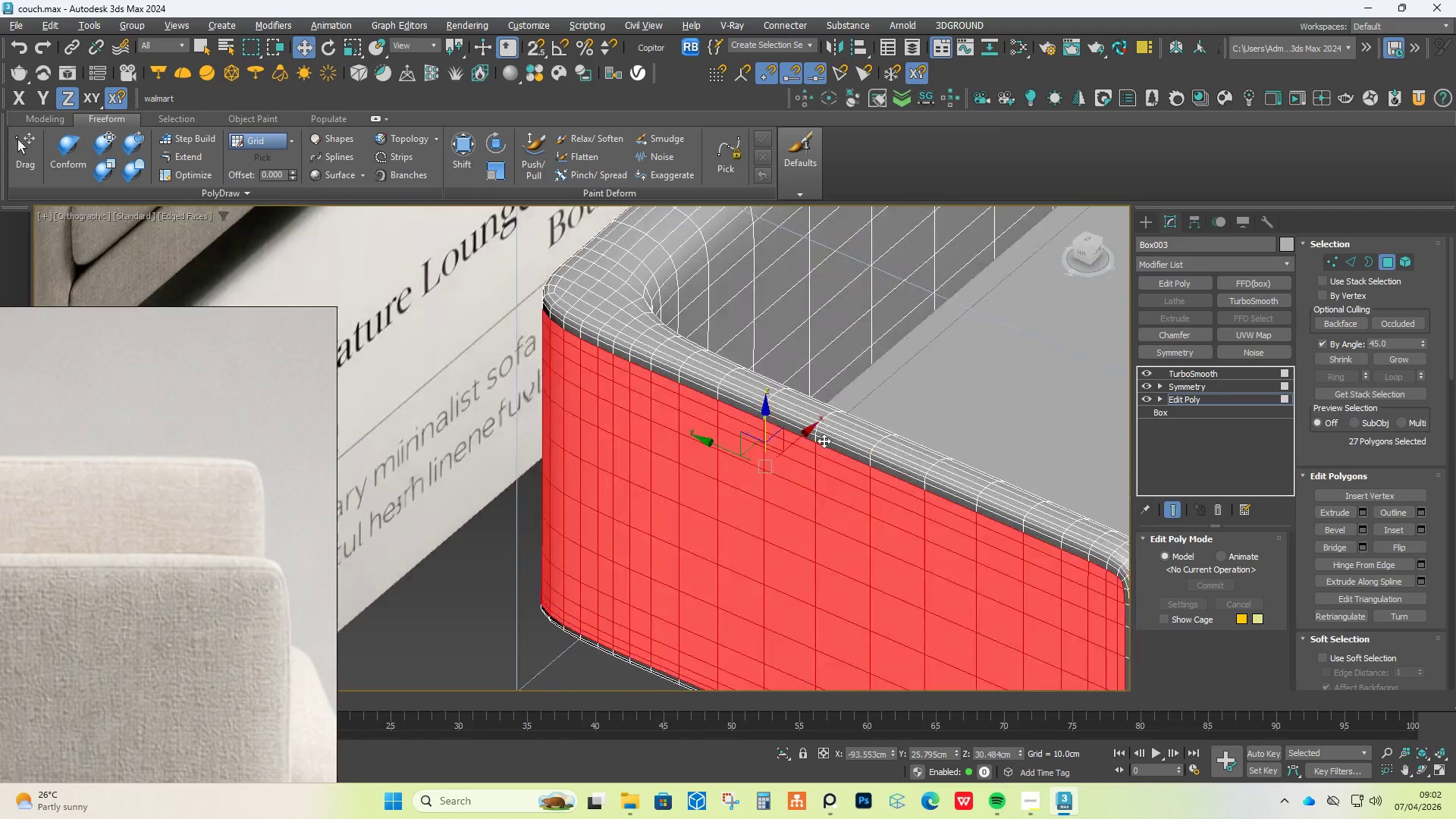 
hold_key(key=AltLeft, duration=1.41)
 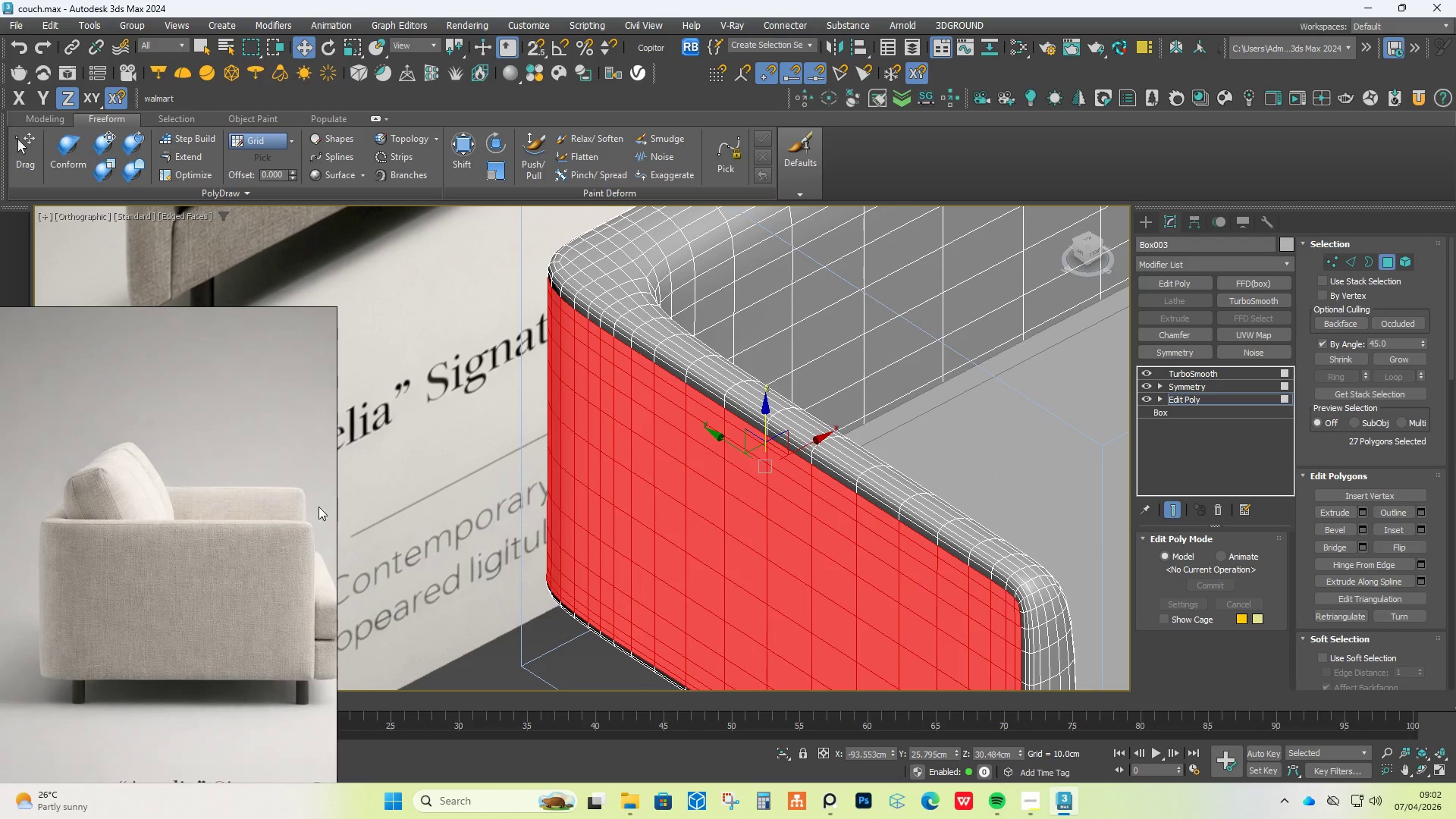 
hold_key(key=AltLeft, duration=7.55)
scroll: coordinate [325, 504], scroll_direction: down, amount: 5.0
 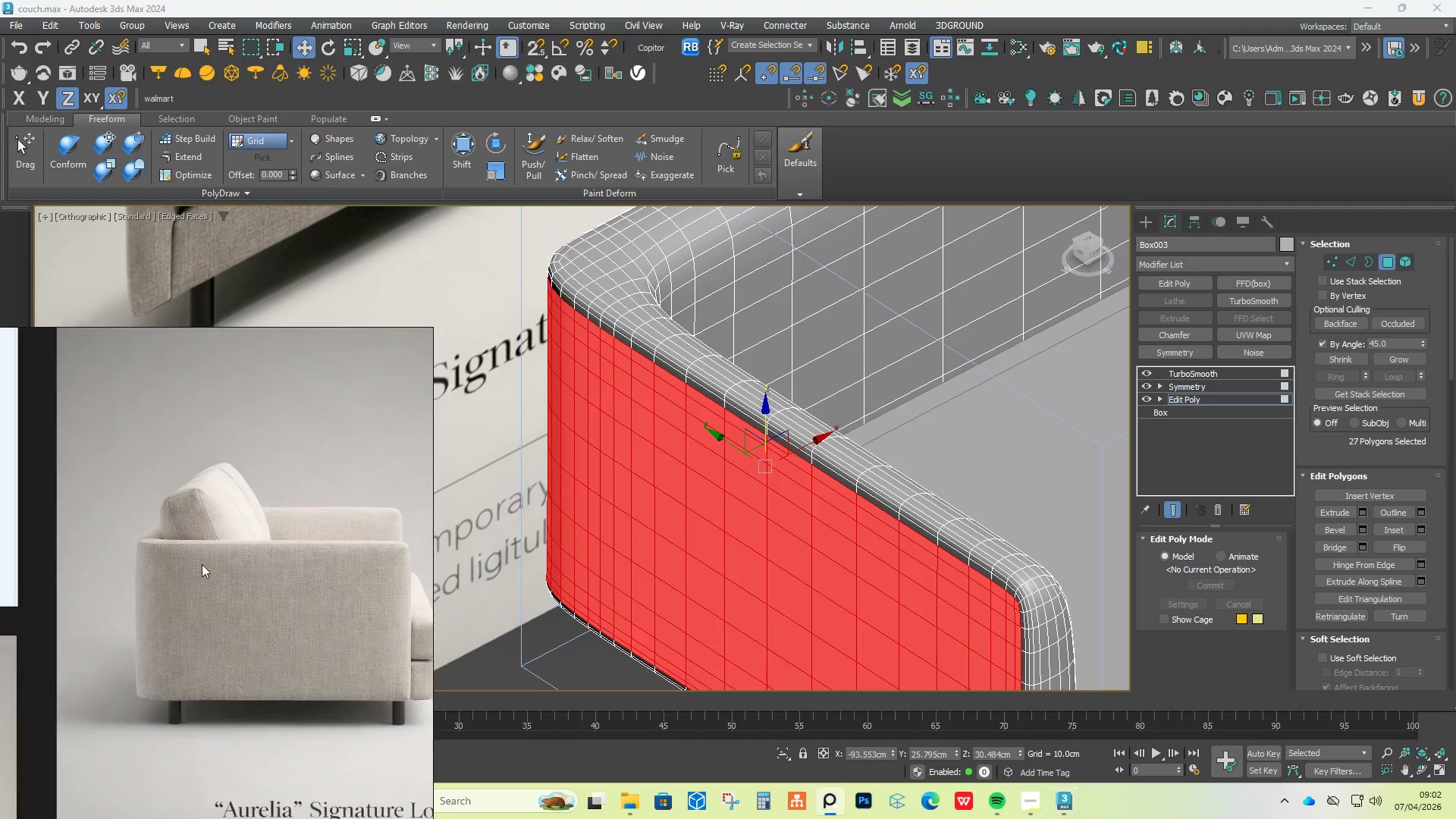 
scroll: coordinate [199, 686], scroll_direction: up, amount: 9.0
 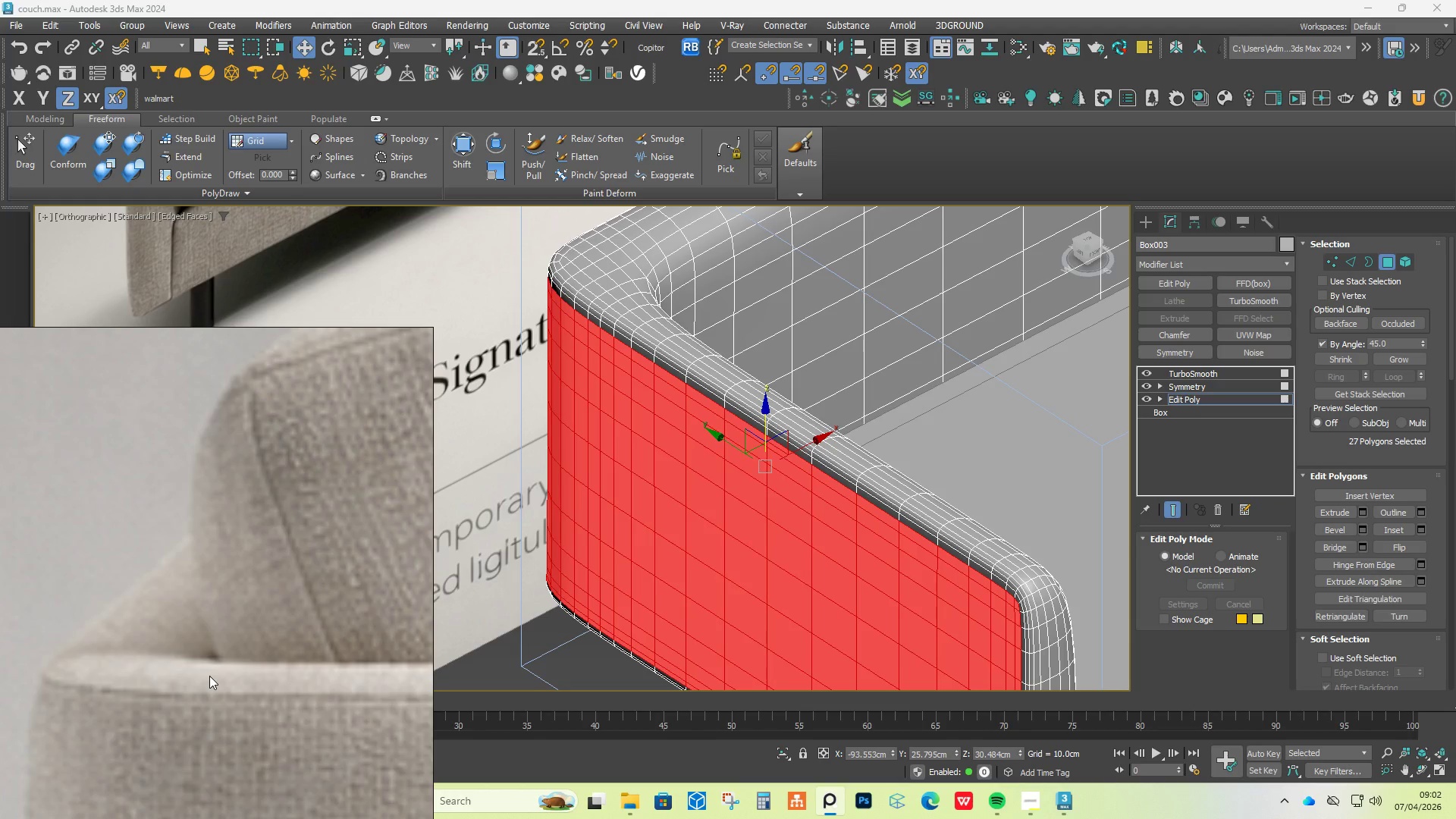 
scroll: coordinate [870, 376], scroll_direction: down, amount: 1.0
 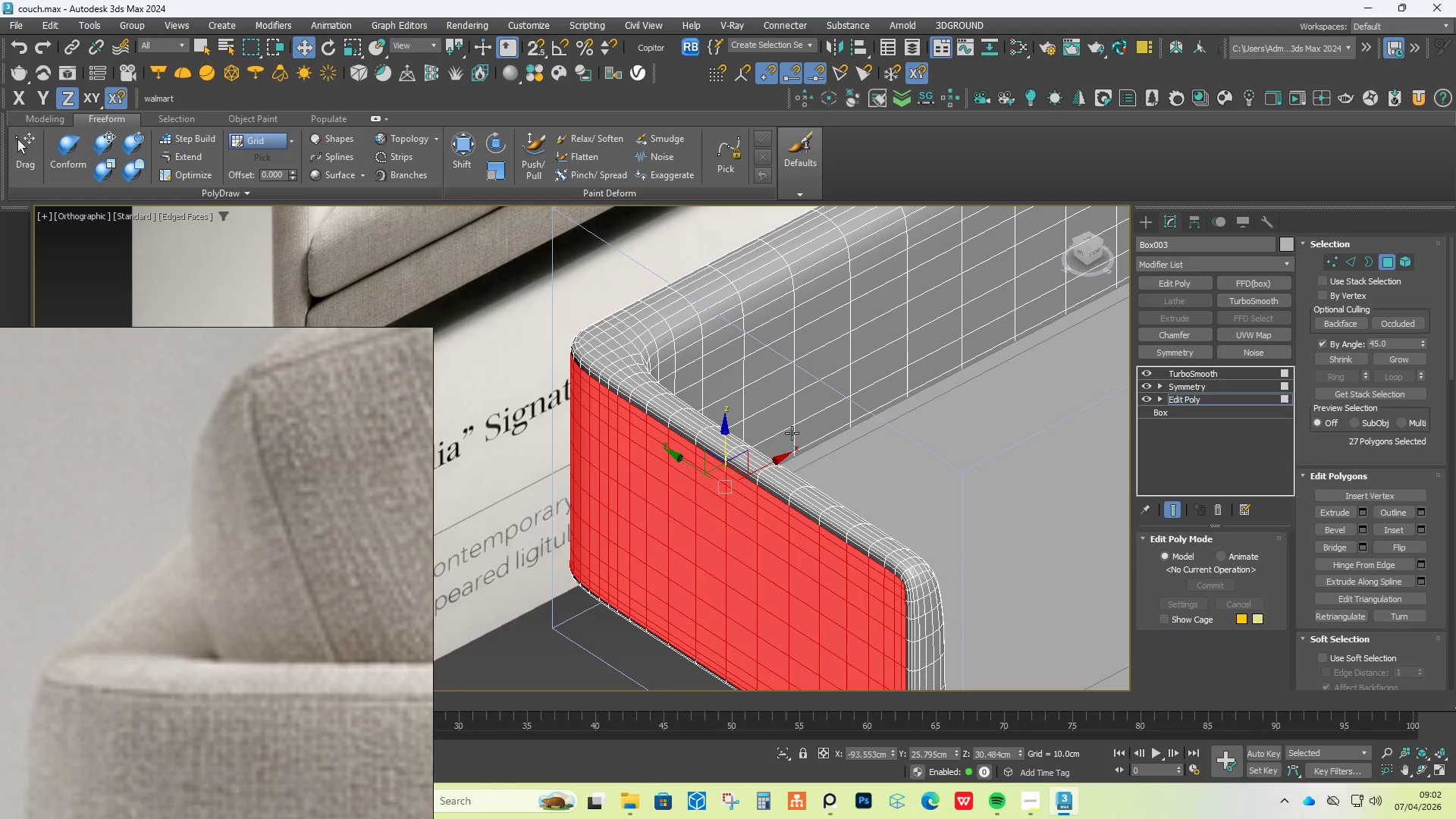 
scroll: coordinate [852, 448], scroll_direction: up, amount: 1.0
 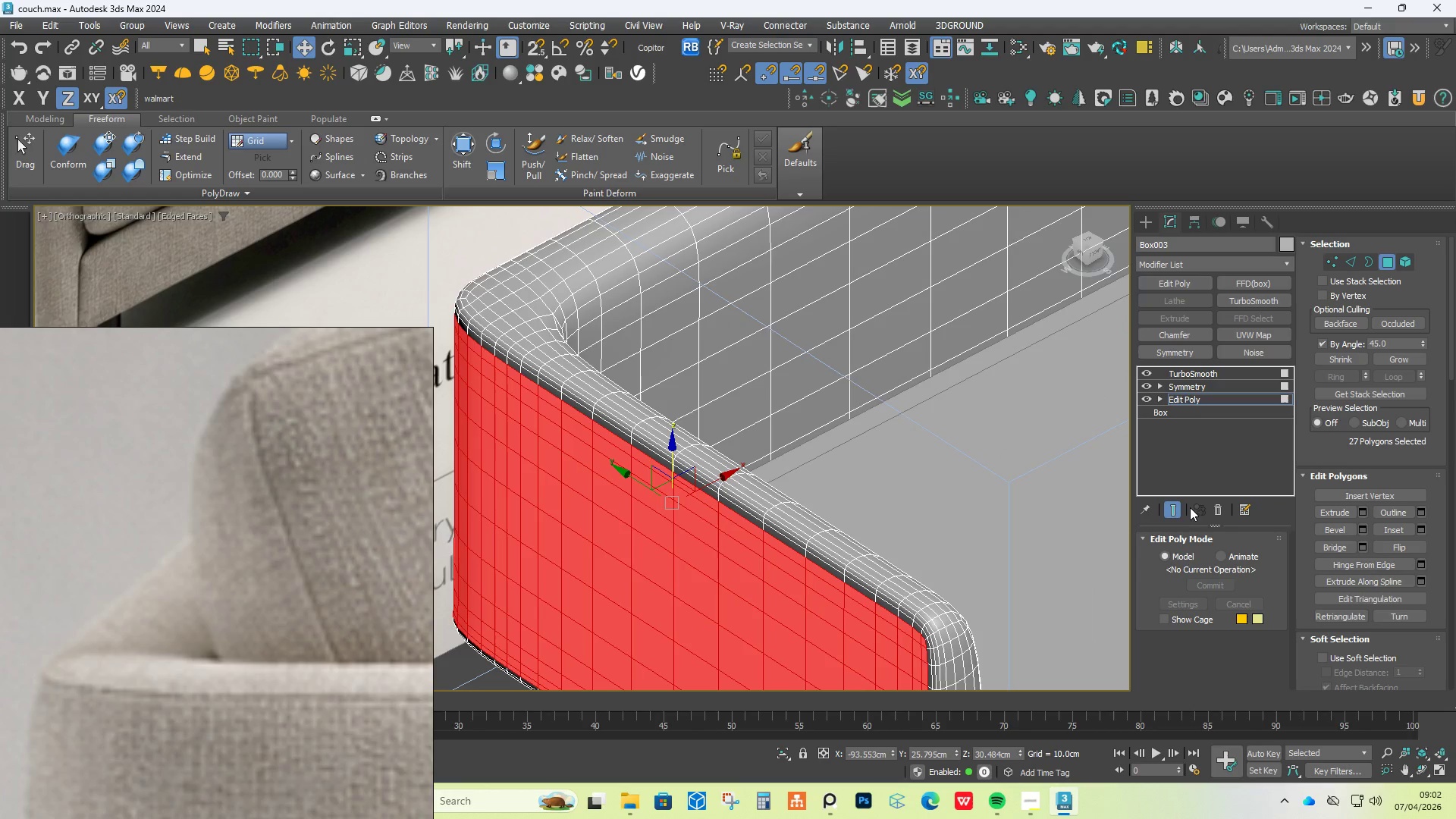 
left_click([1182, 509])
 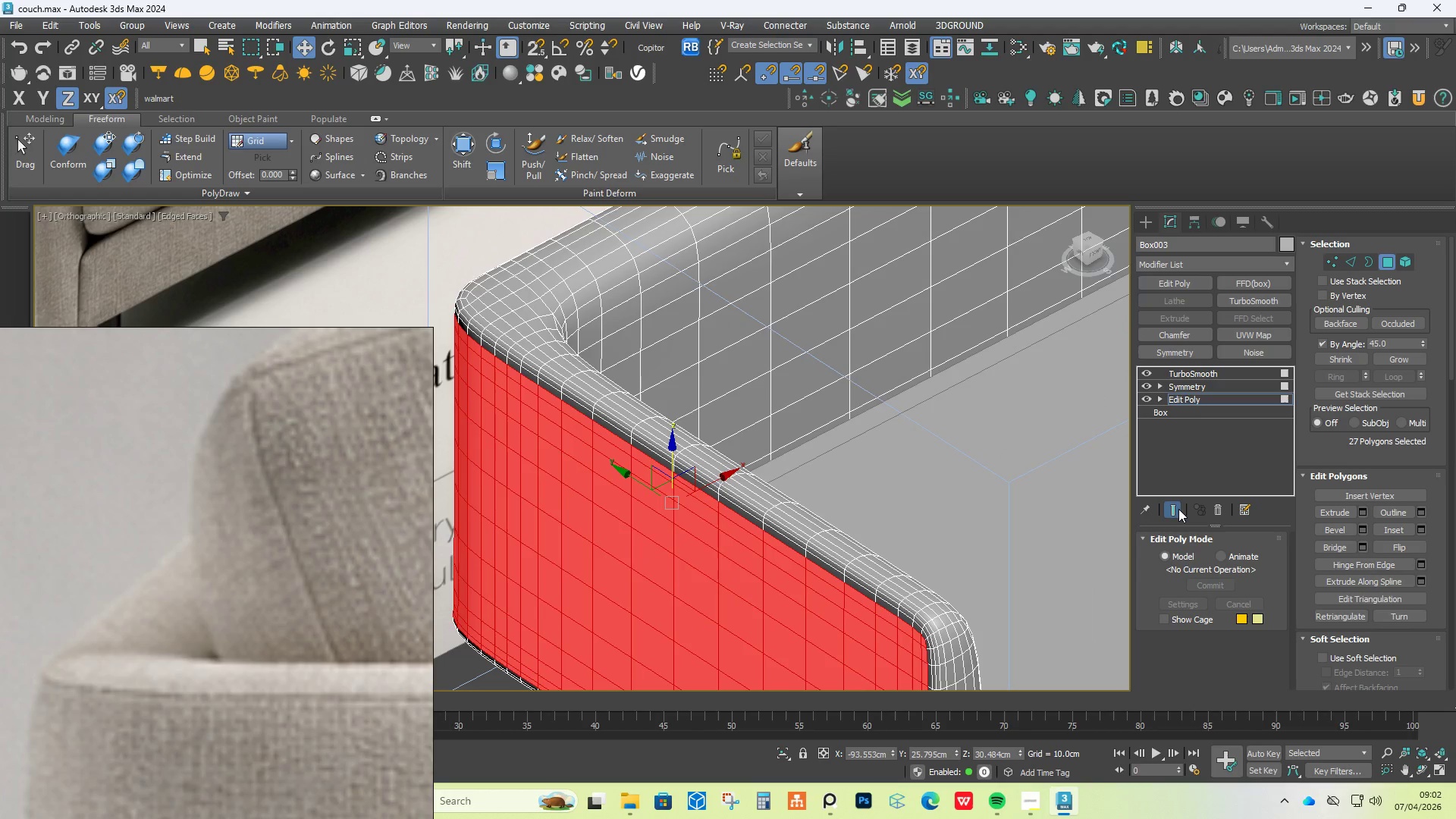 
left_click([1178, 509])
 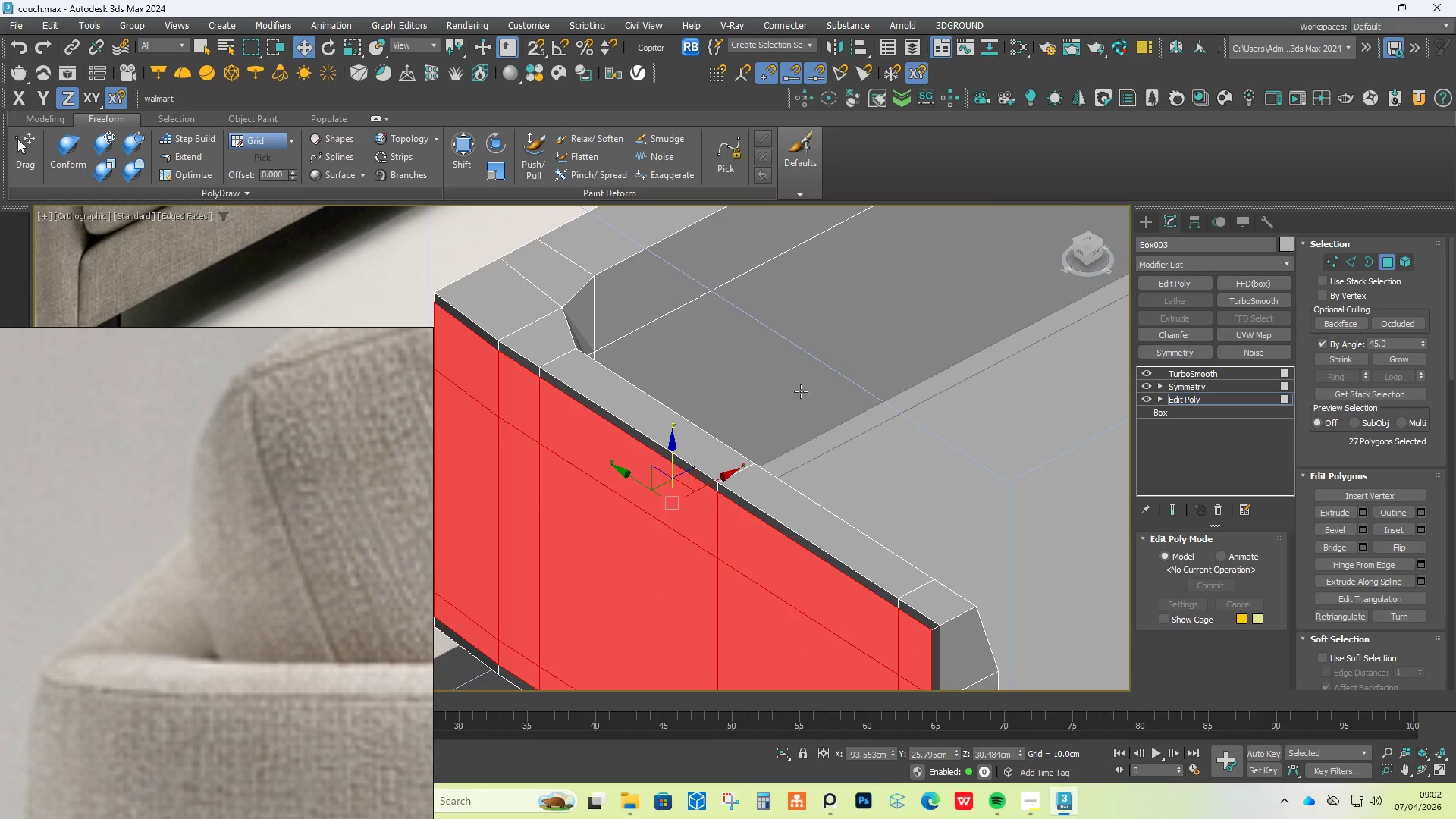 
key(Alt+1)
 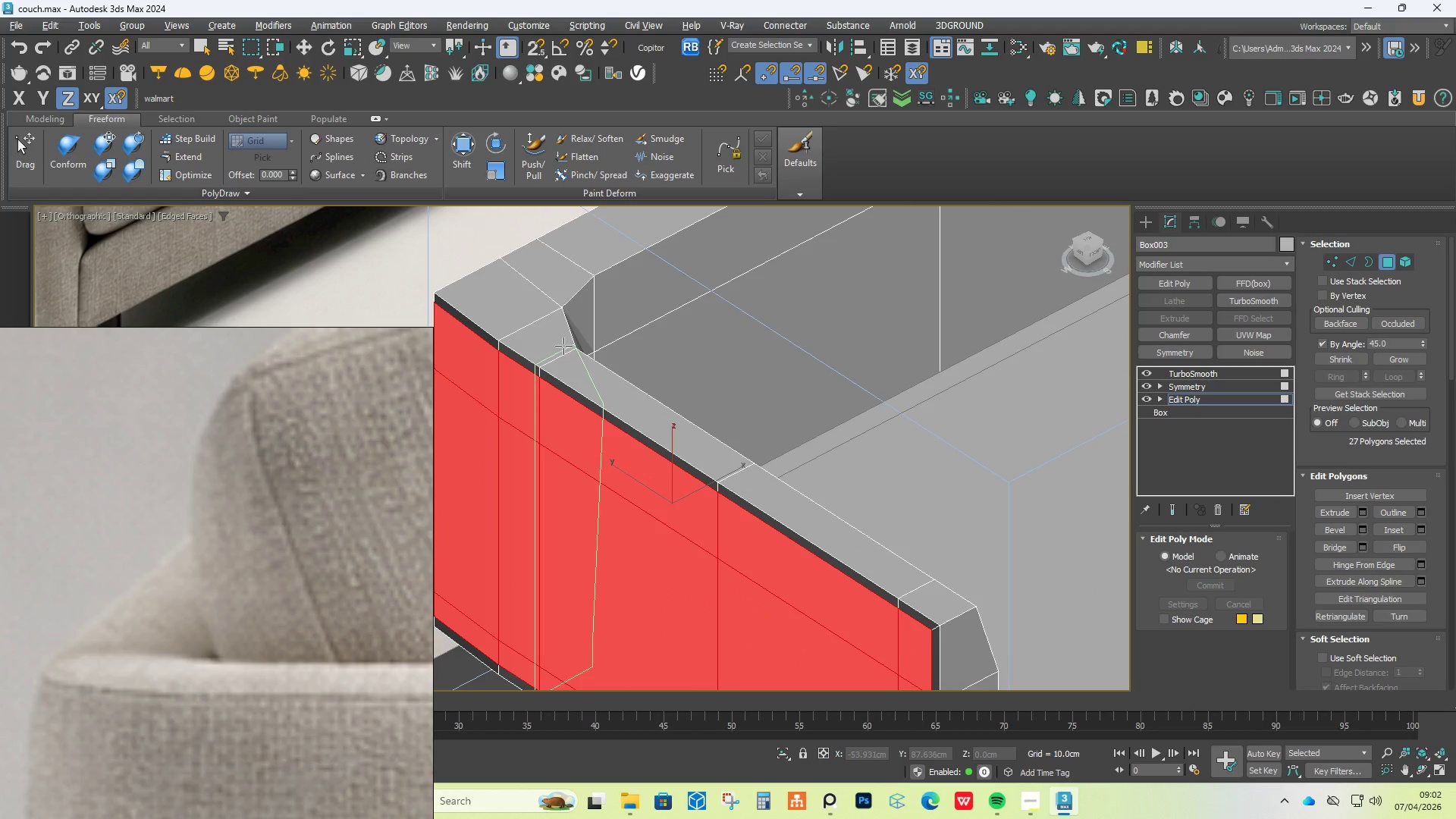 
right_click([654, 344])
 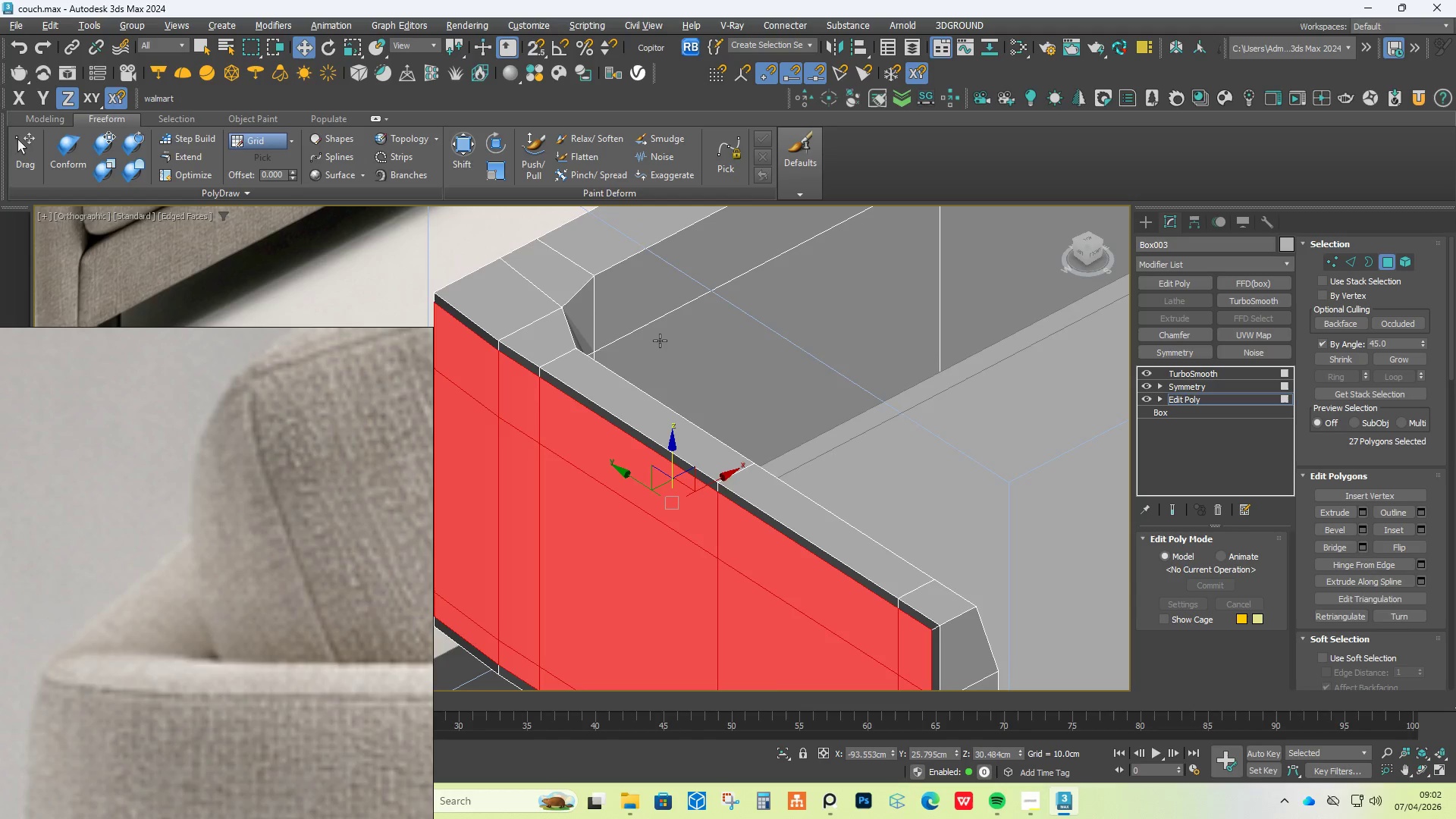 
scroll: coordinate [688, 291], scroll_direction: down, amount: 3.0
 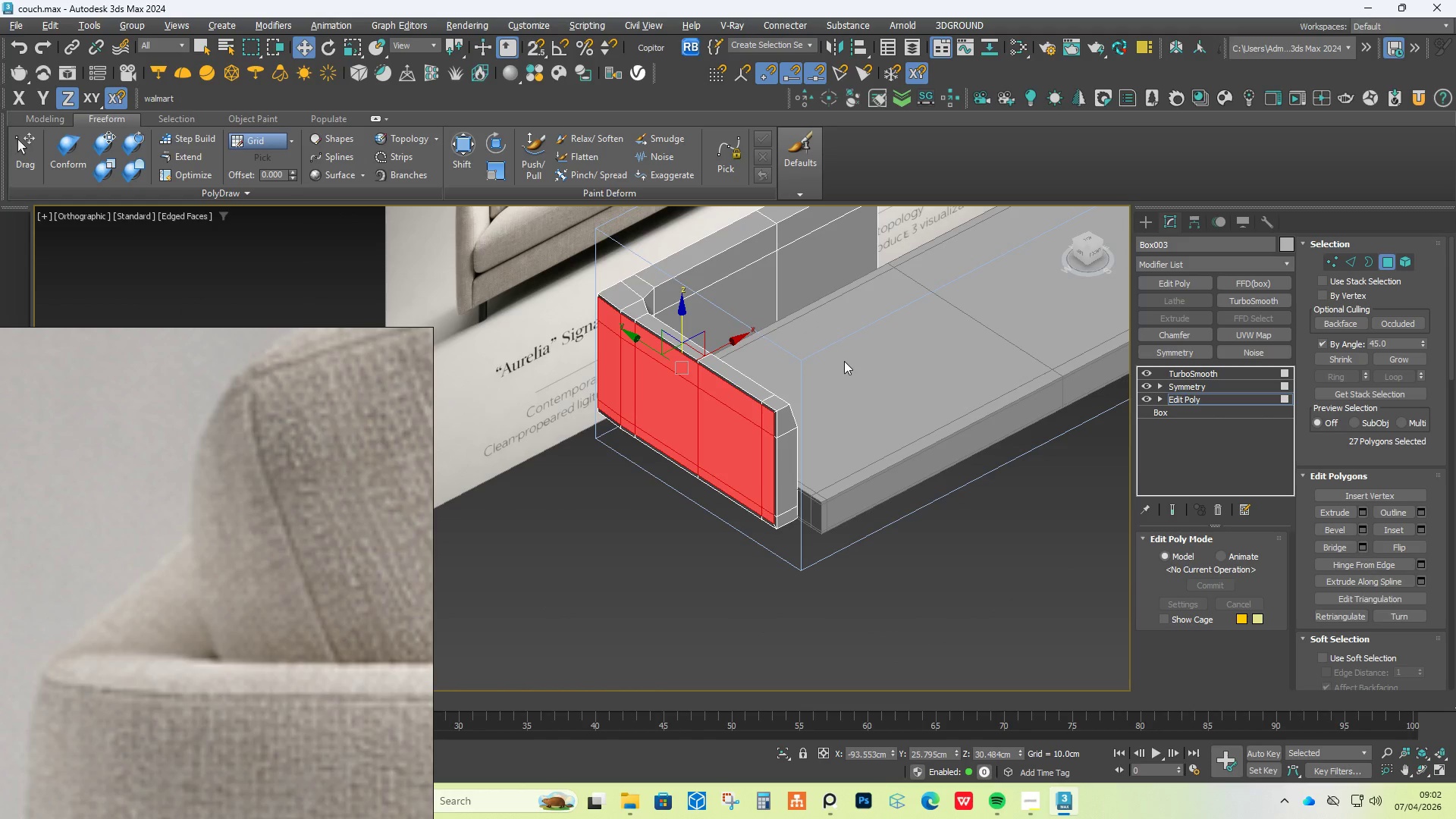 
hold_key(key=AltLeft, duration=1.0)
 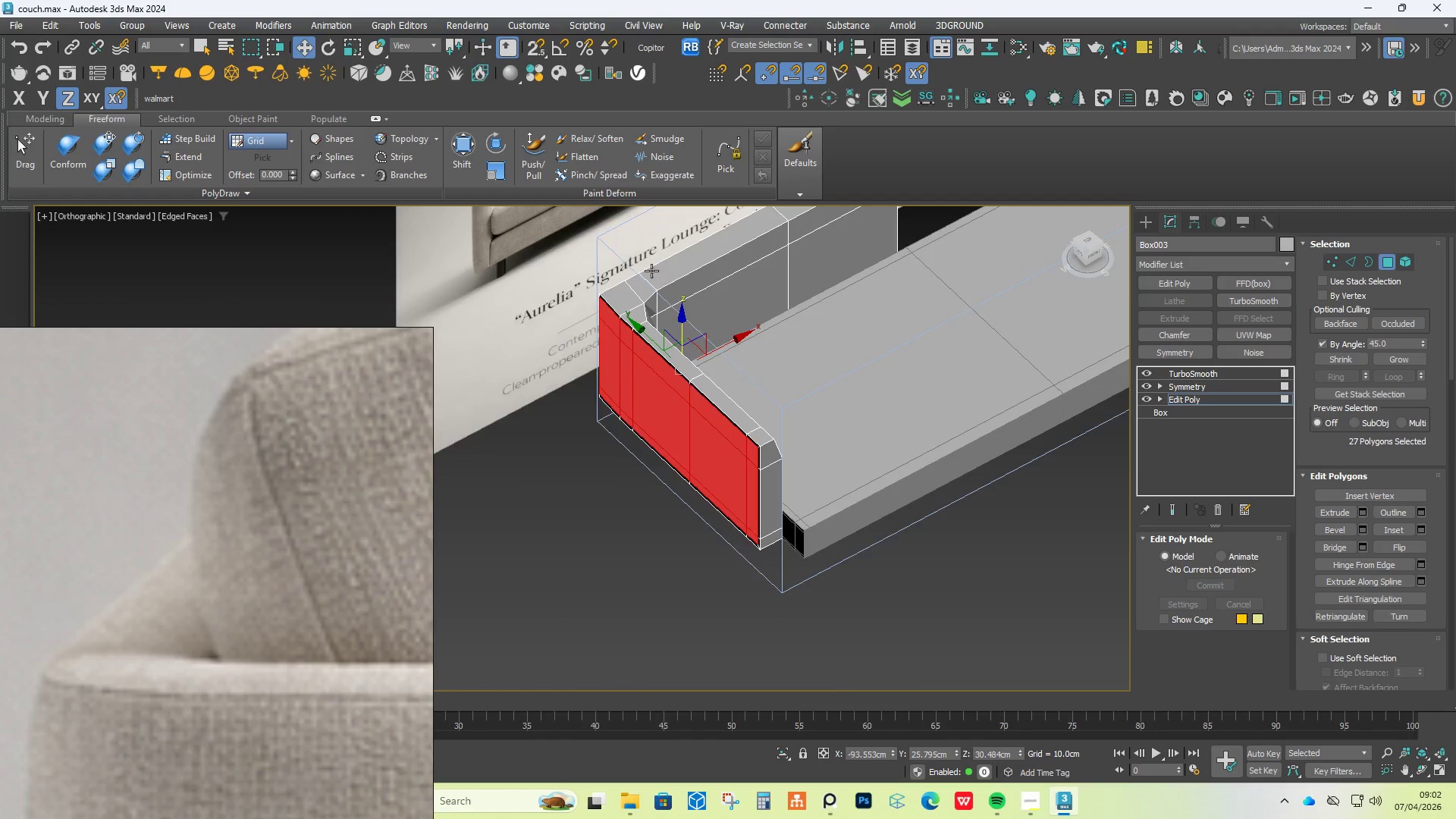 
key(Alt+AltLeft)
 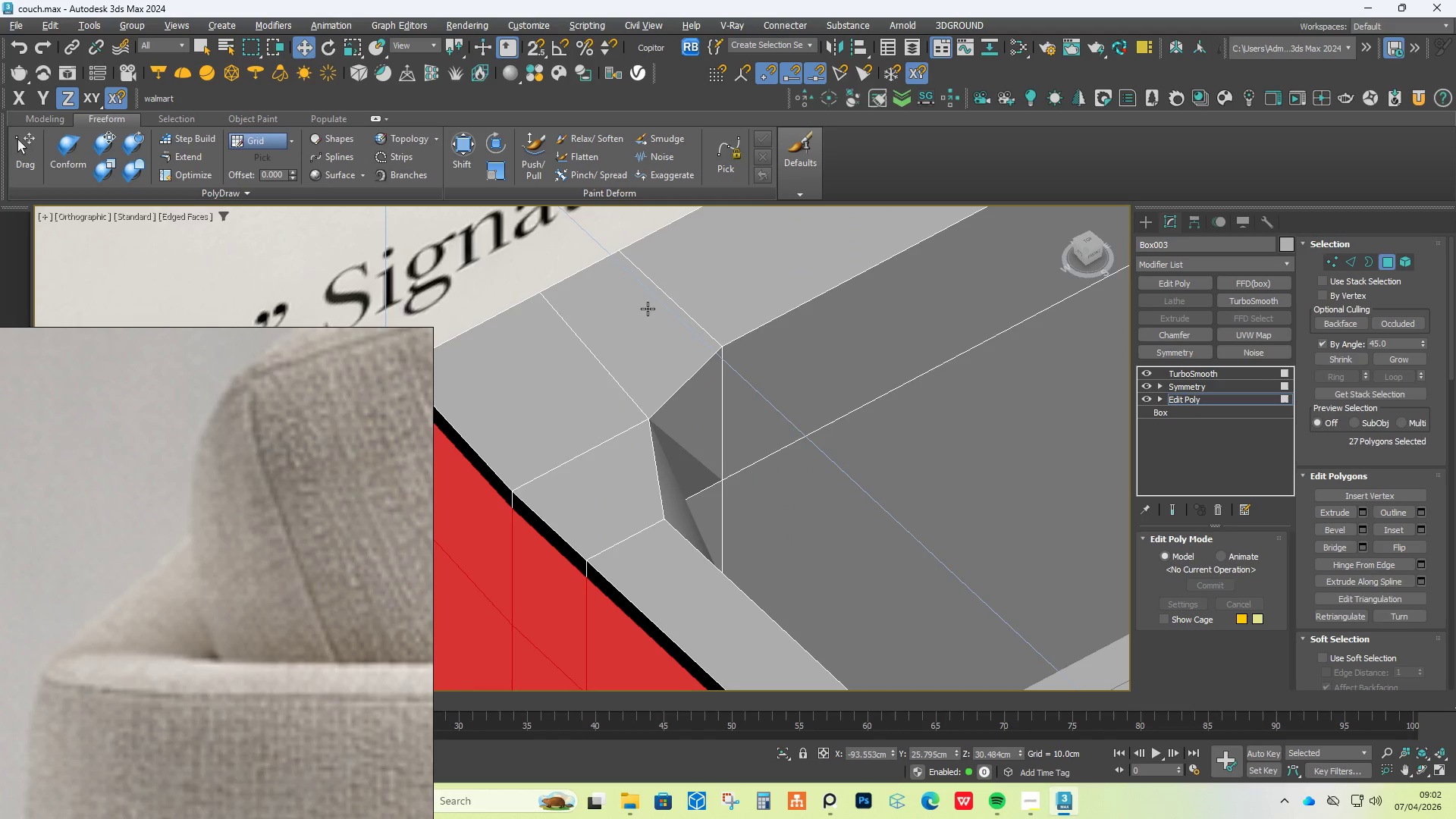 
key(Alt+1)
 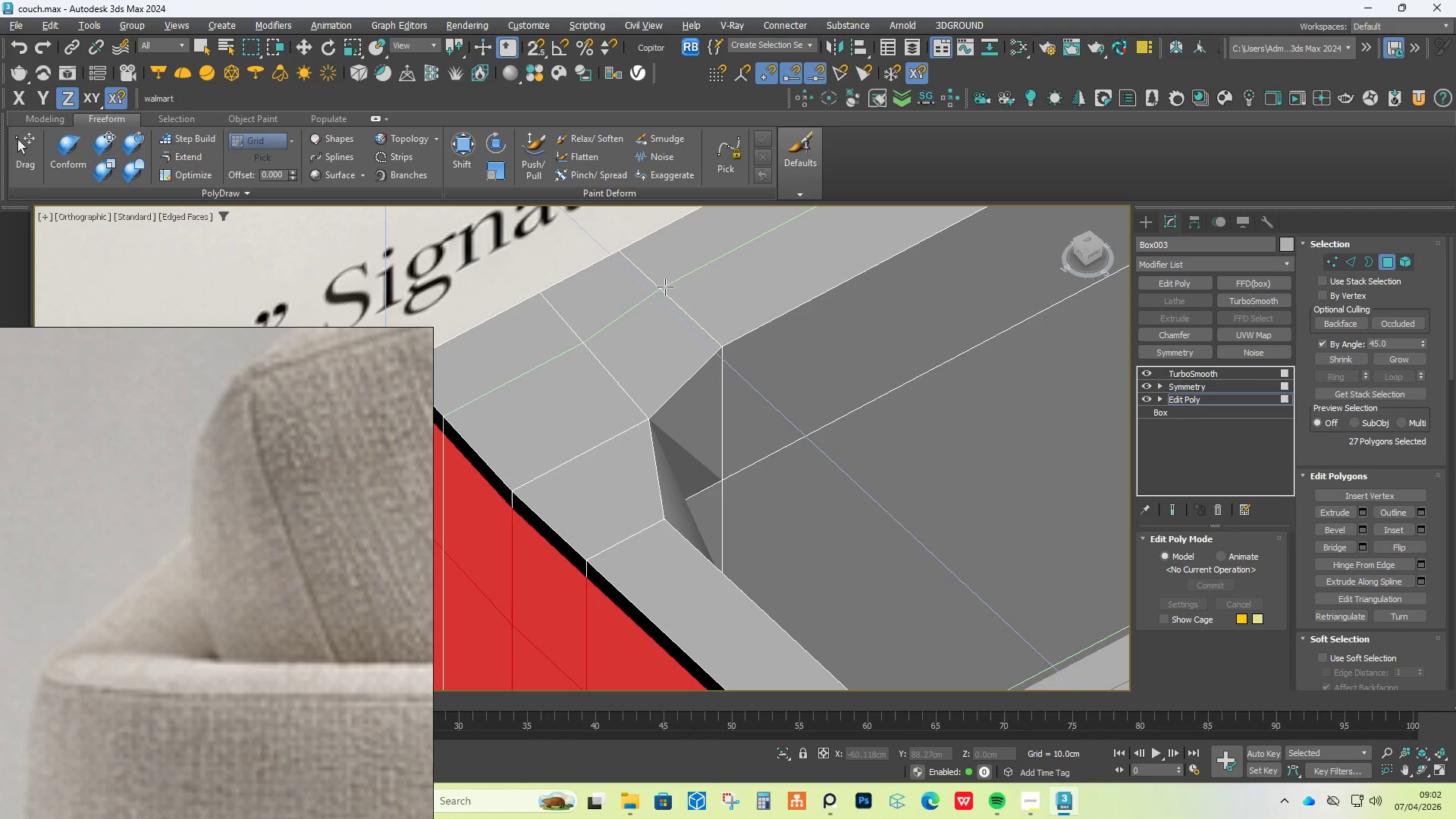 
scroll: coordinate [645, 306], scroll_direction: up, amount: 5.0
 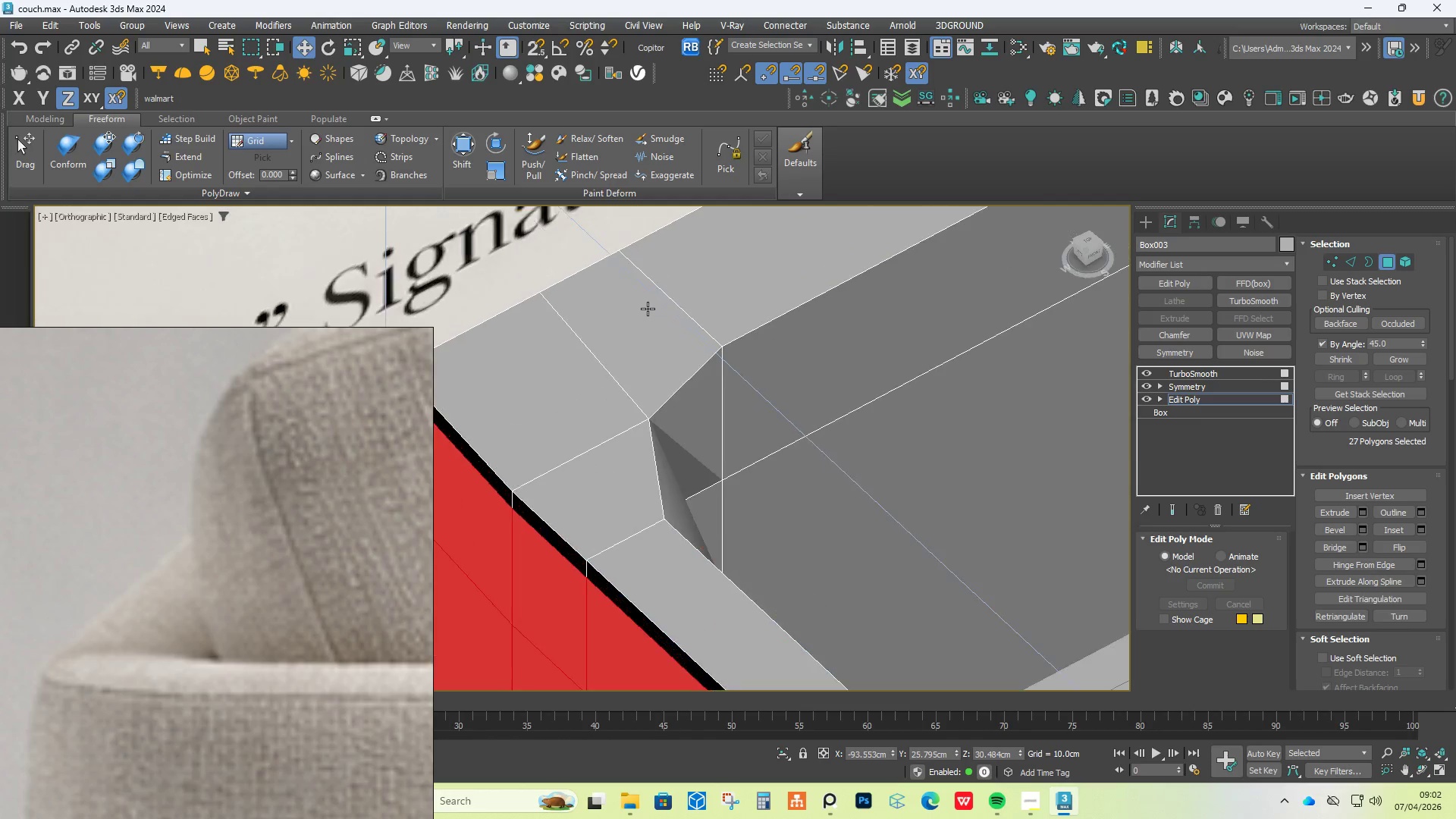 
right_click([665, 287])
 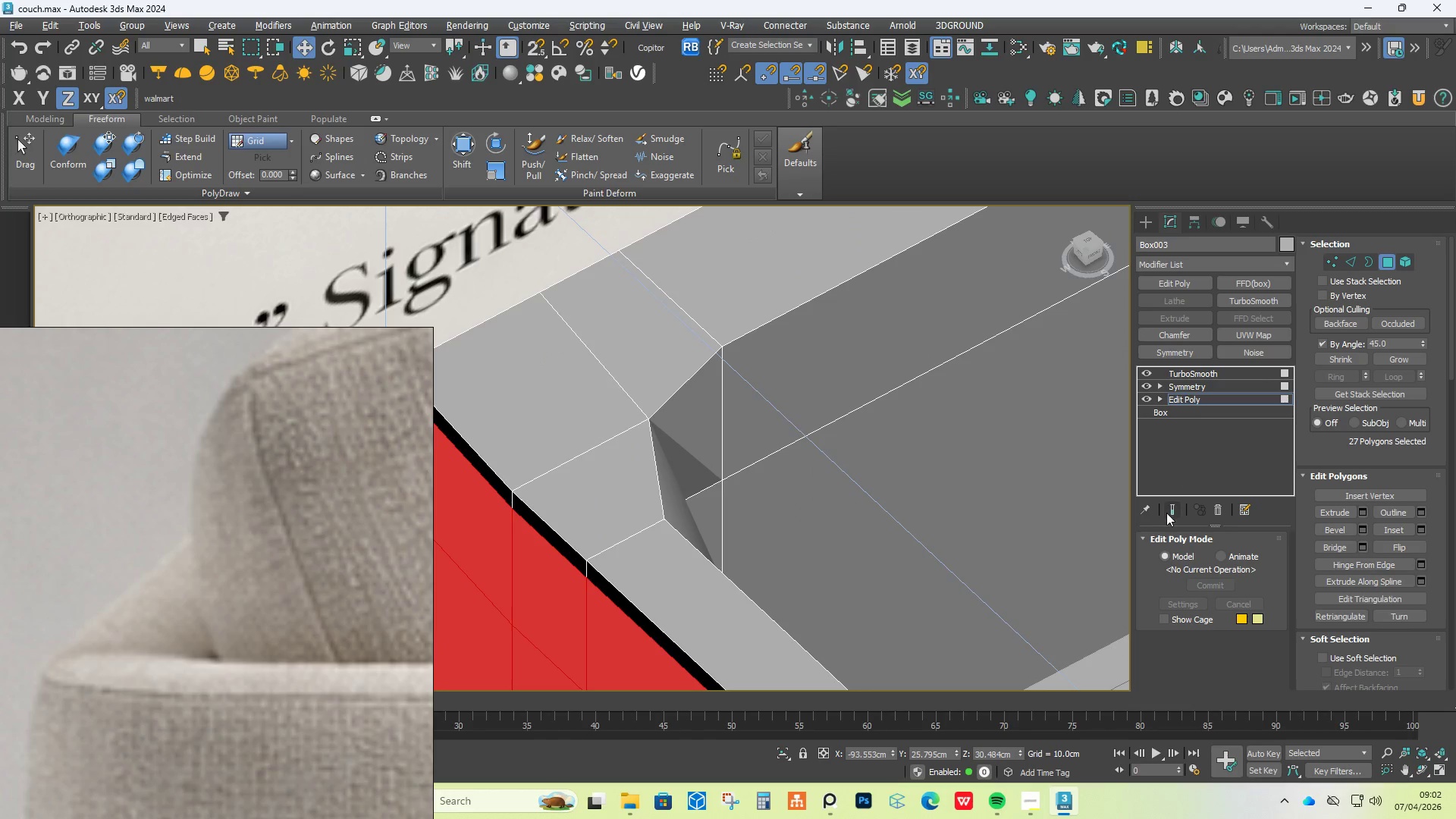 
left_click([1175, 514])
 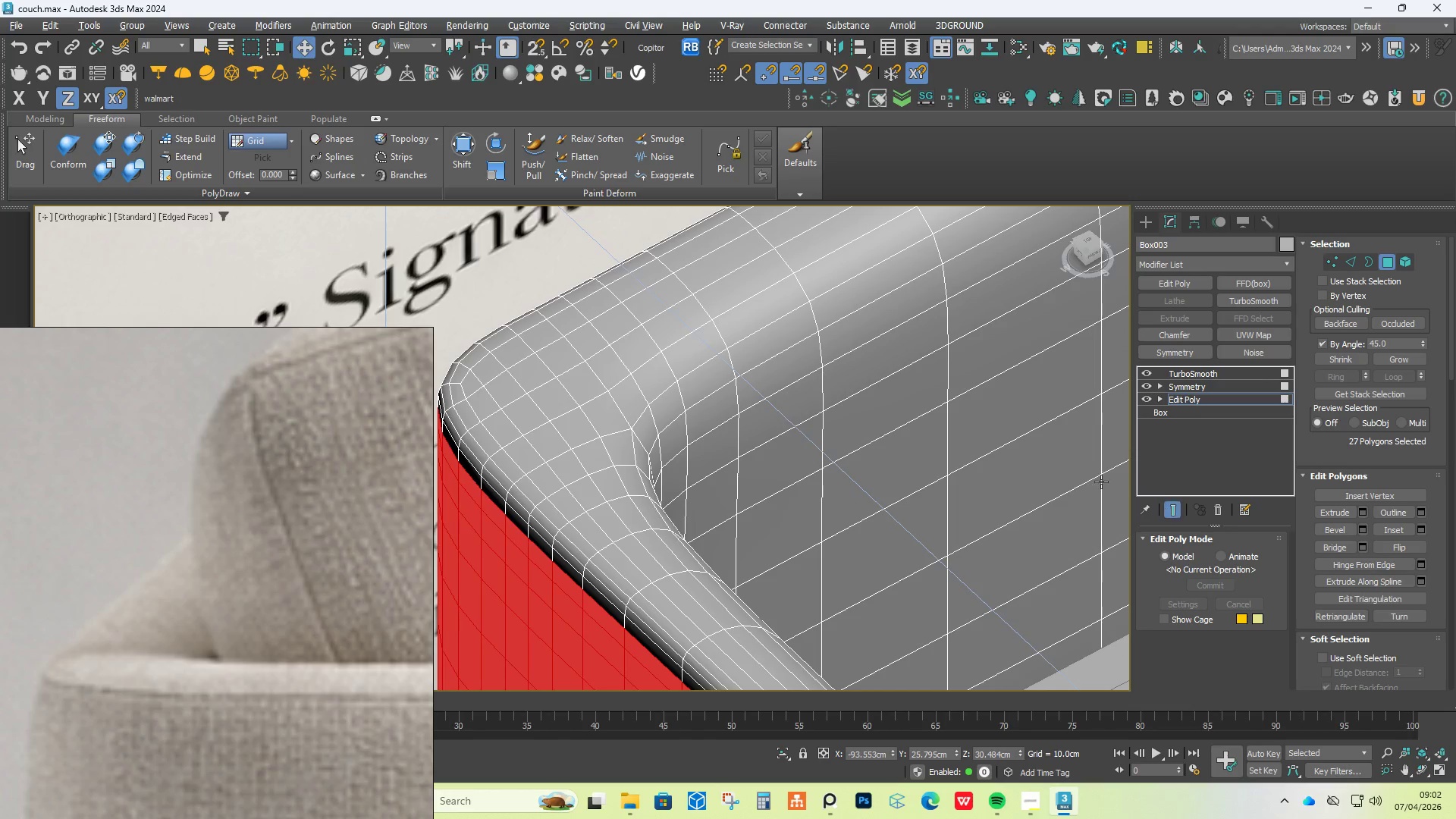 
hold_key(key=AltLeft, duration=1.5)
 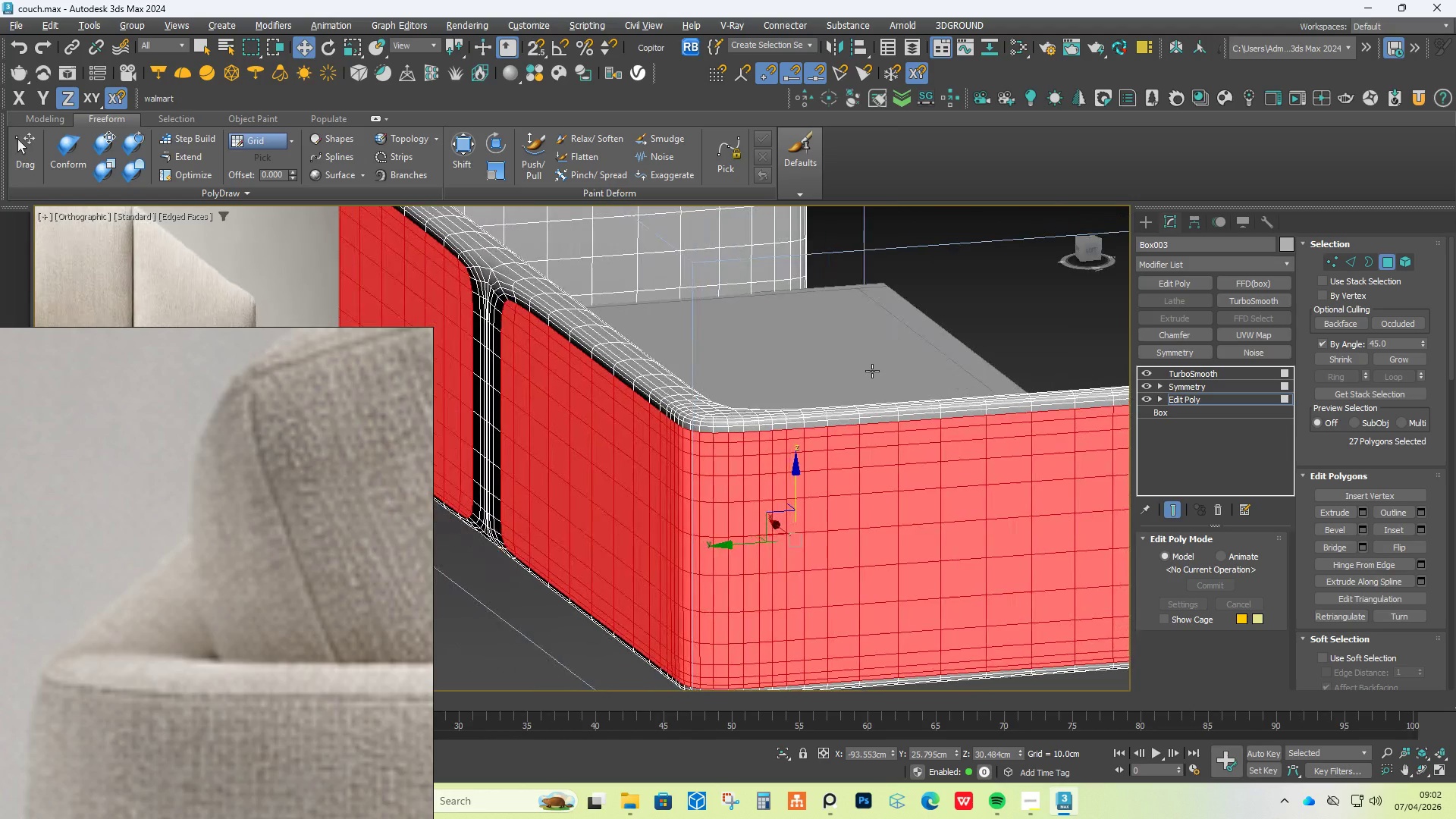 
scroll: coordinate [758, 406], scroll_direction: down, amount: 3.0
 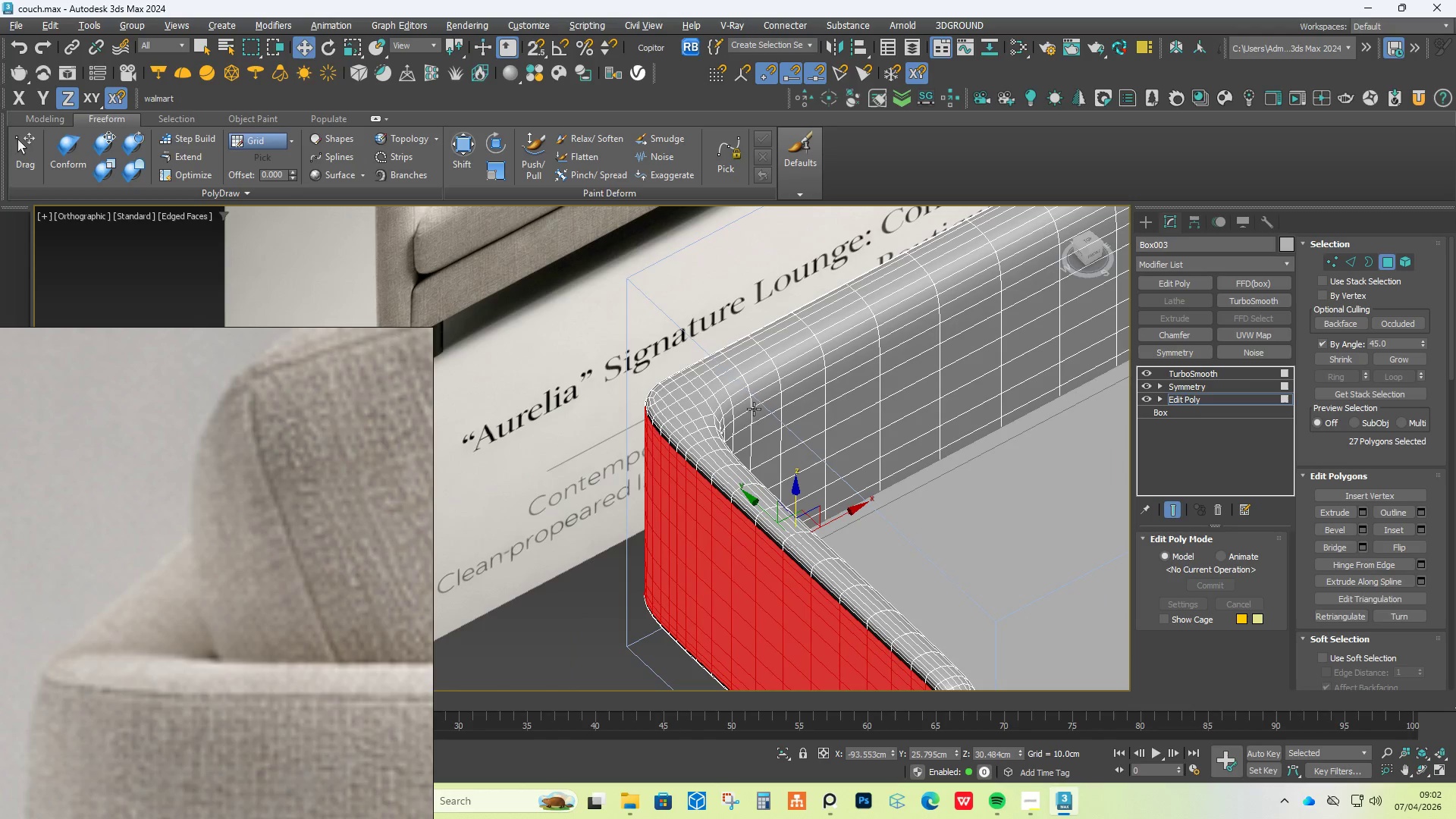 
hold_key(key=AltLeft, duration=0.98)
 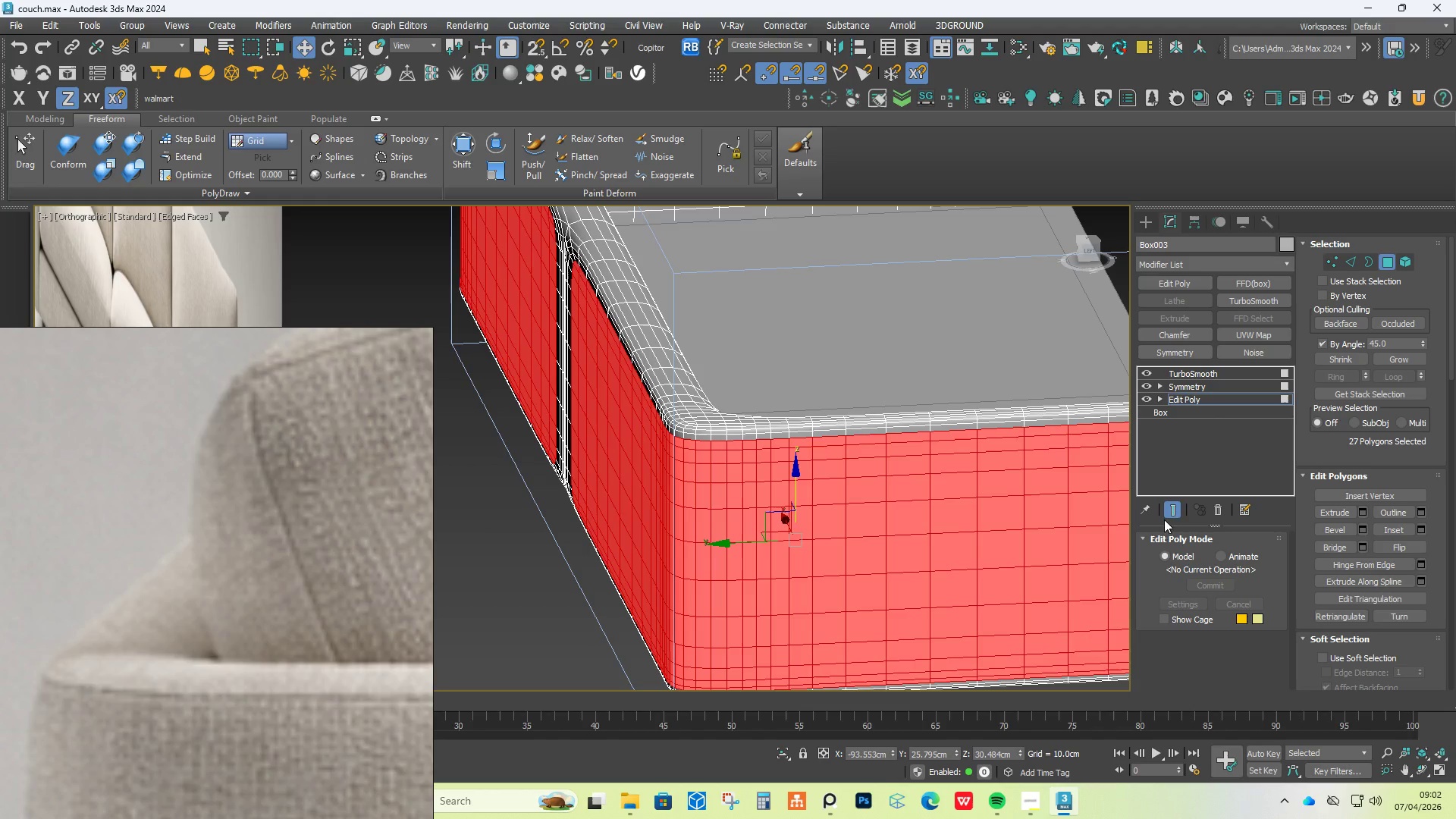 
left_click([1174, 507])
 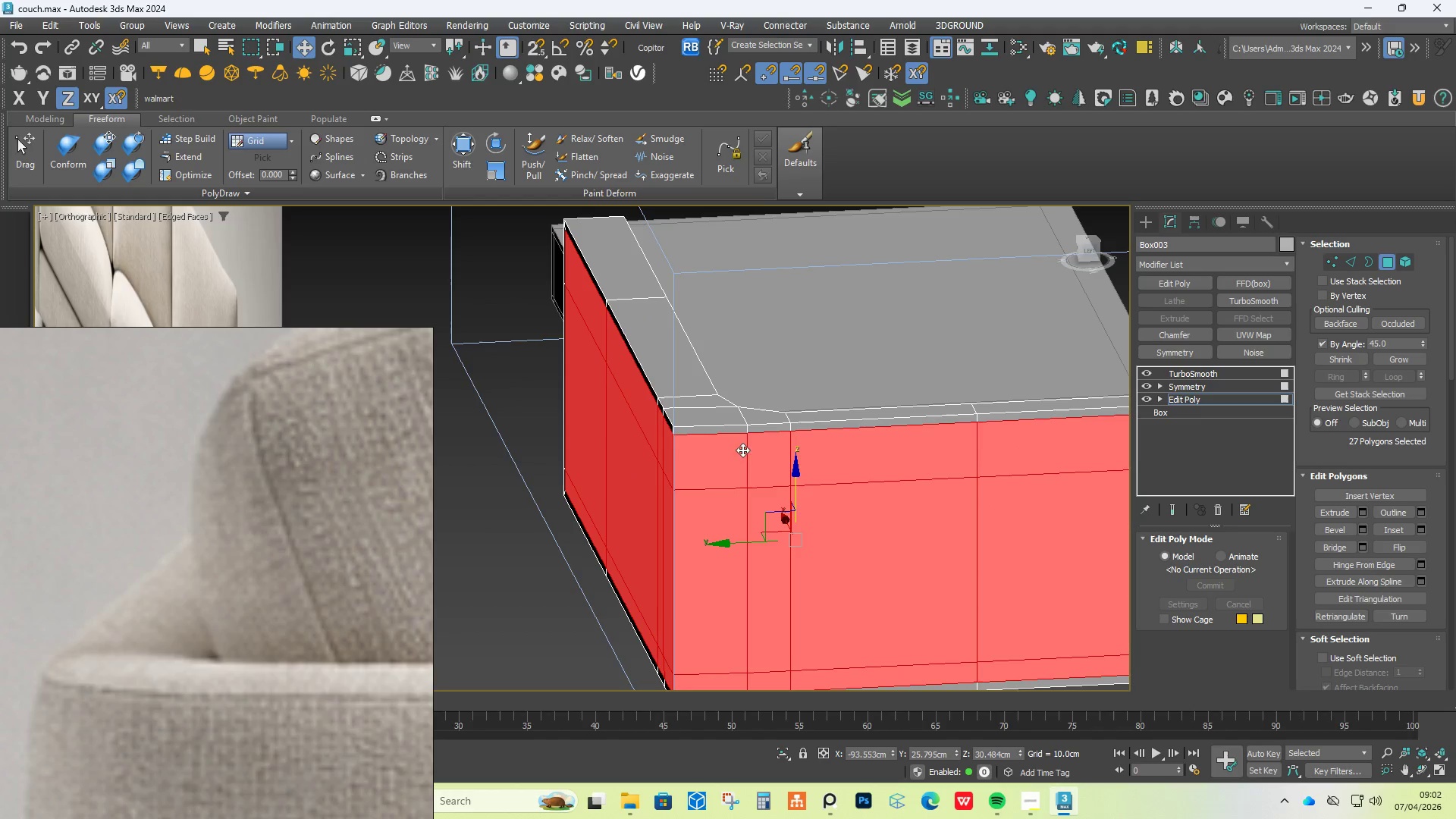 
scroll: coordinate [669, 442], scroll_direction: up, amount: 4.0
 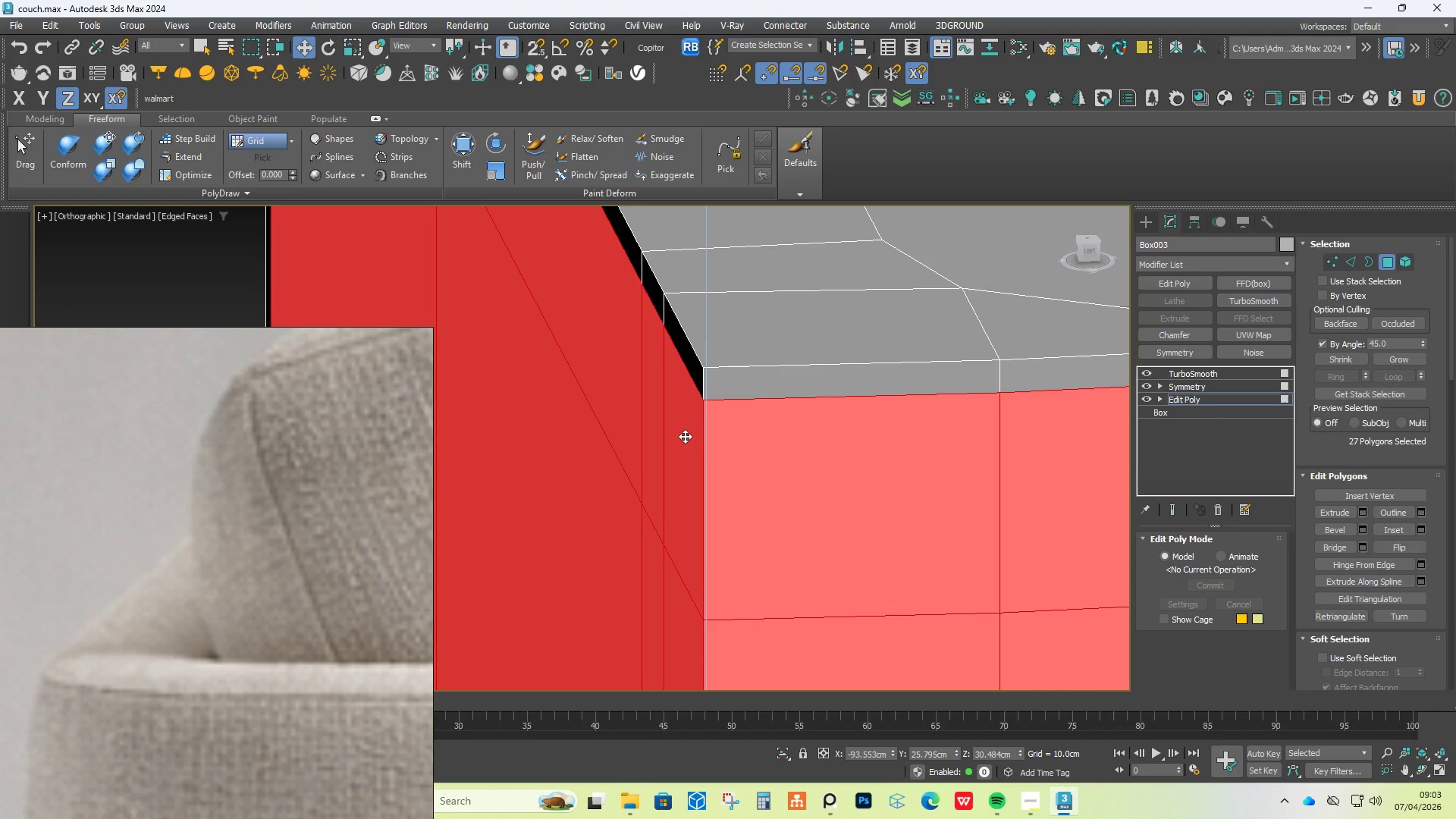 
hold_key(key=AltLeft, duration=1.52)
 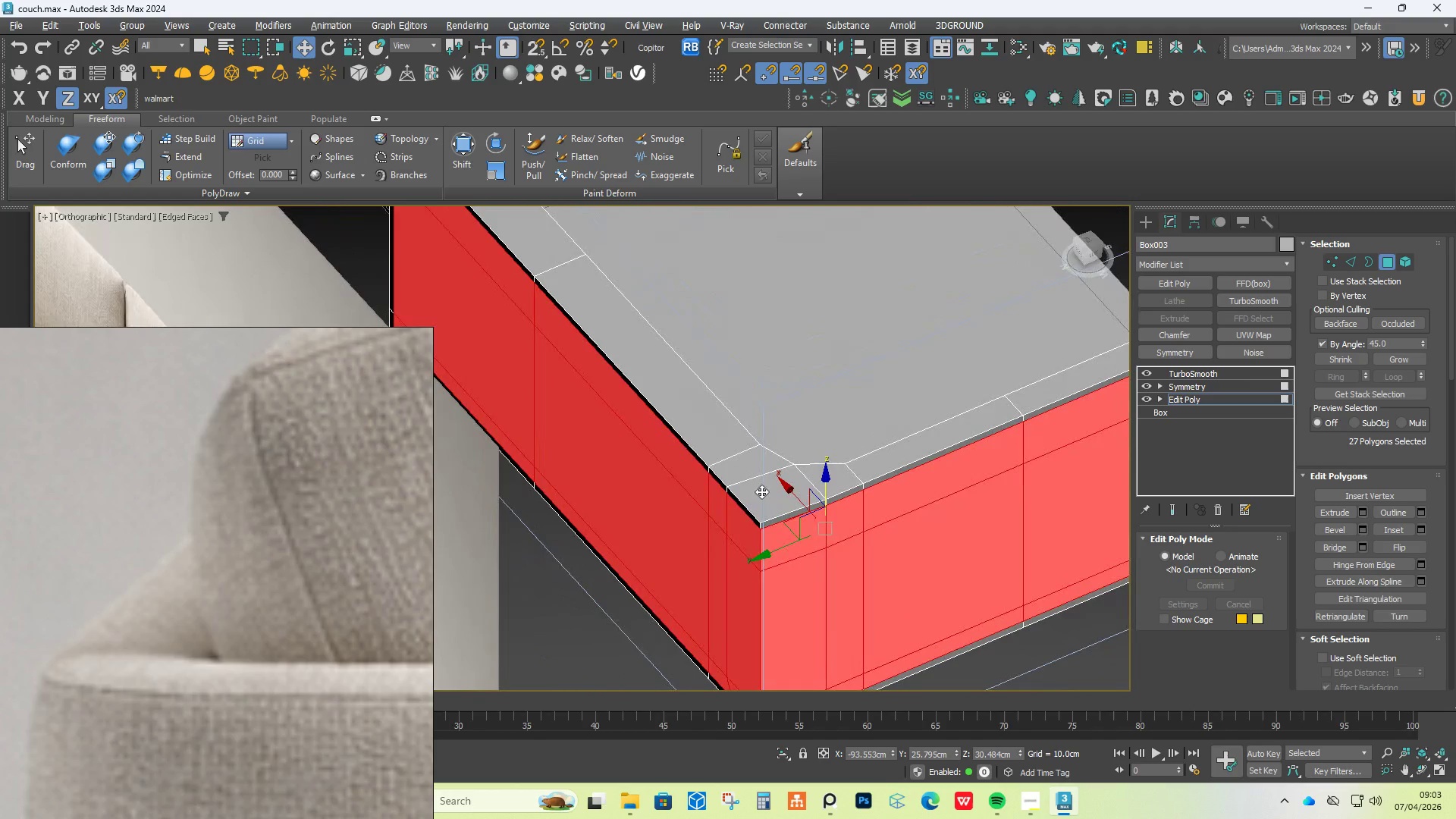 
scroll: coordinate [703, 431], scroll_direction: down, amount: 4.0
 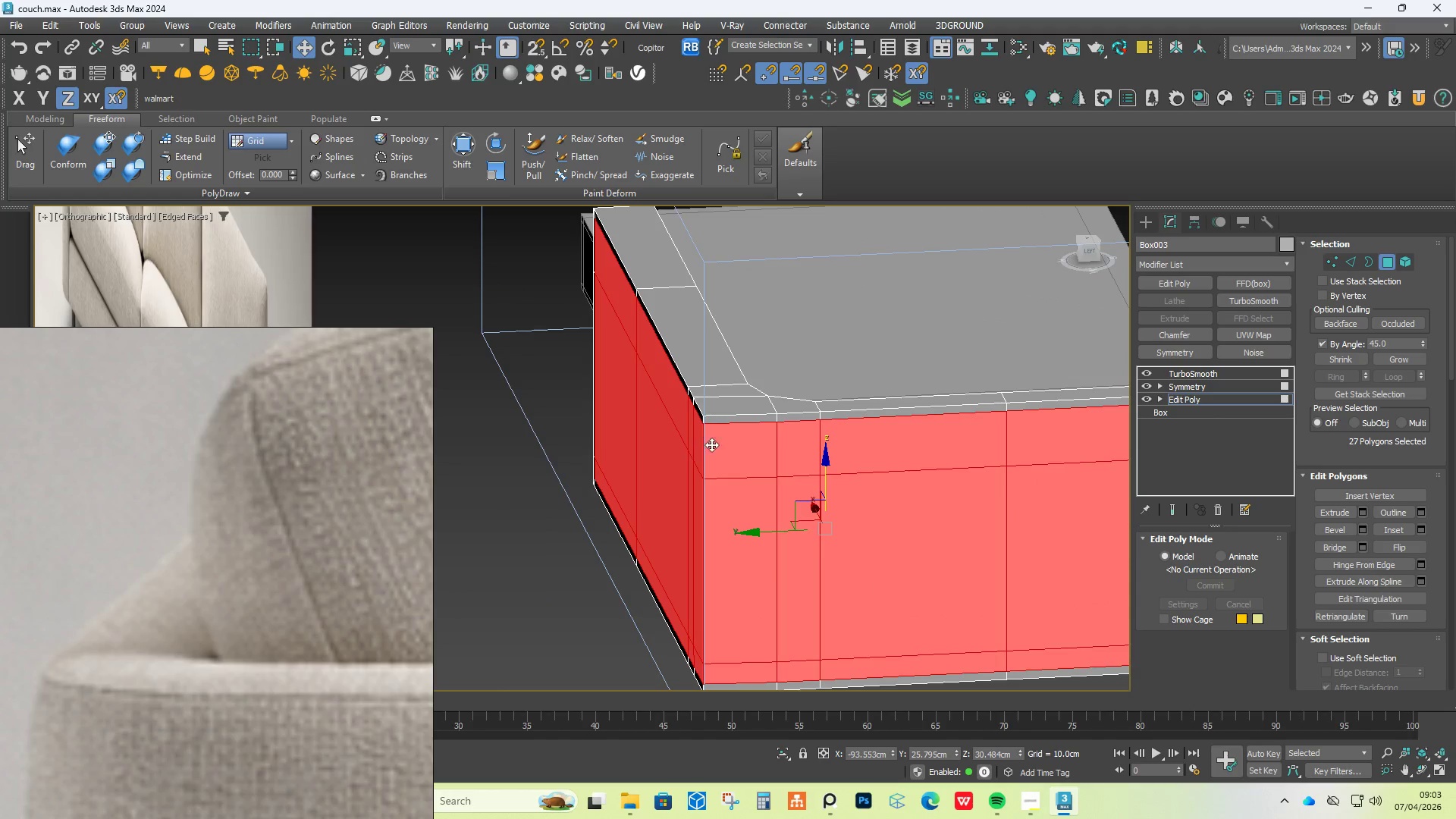 
hold_key(key=AltLeft, duration=0.73)
 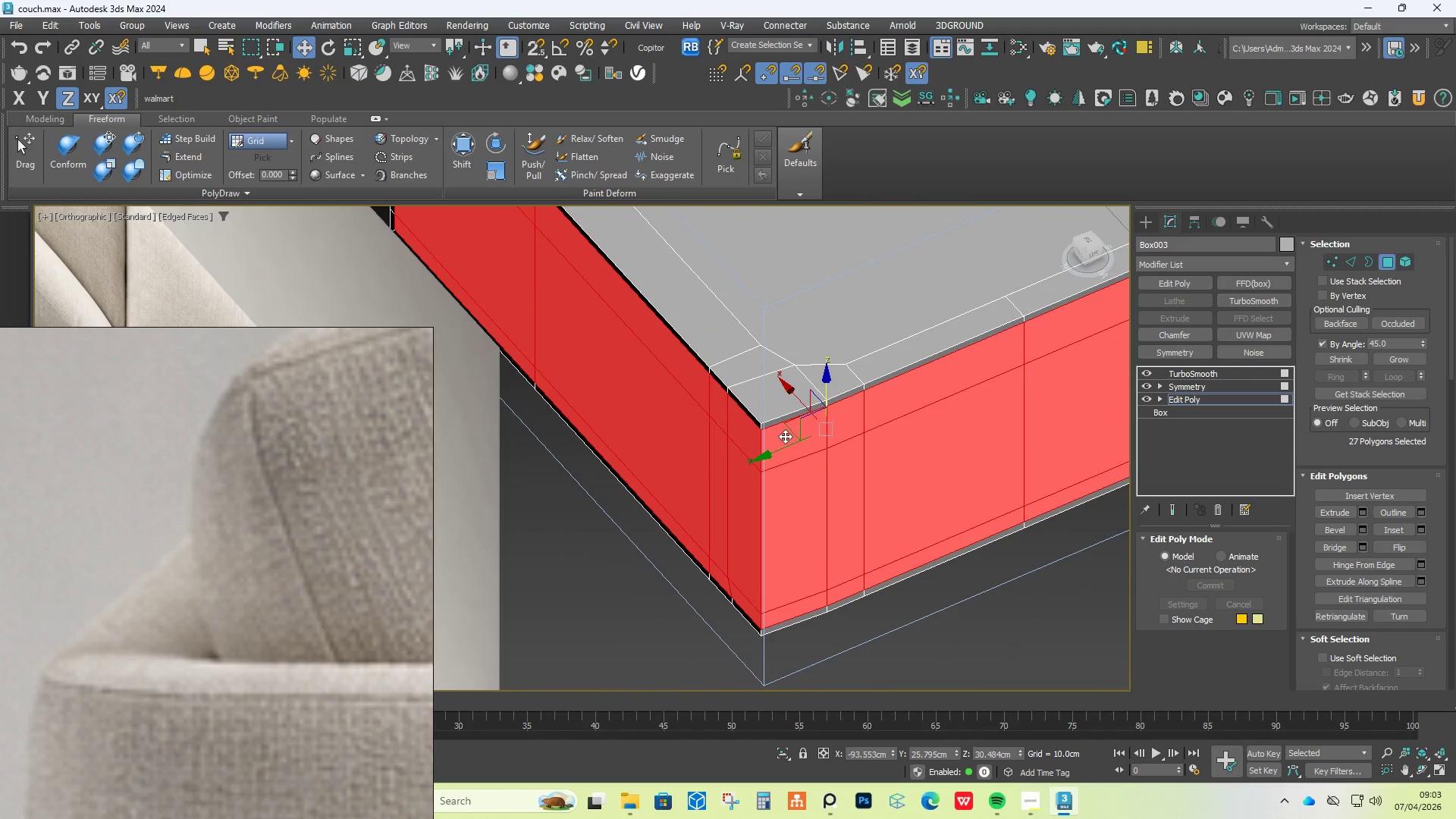 
scroll: coordinate [768, 418], scroll_direction: up, amount: 2.0
 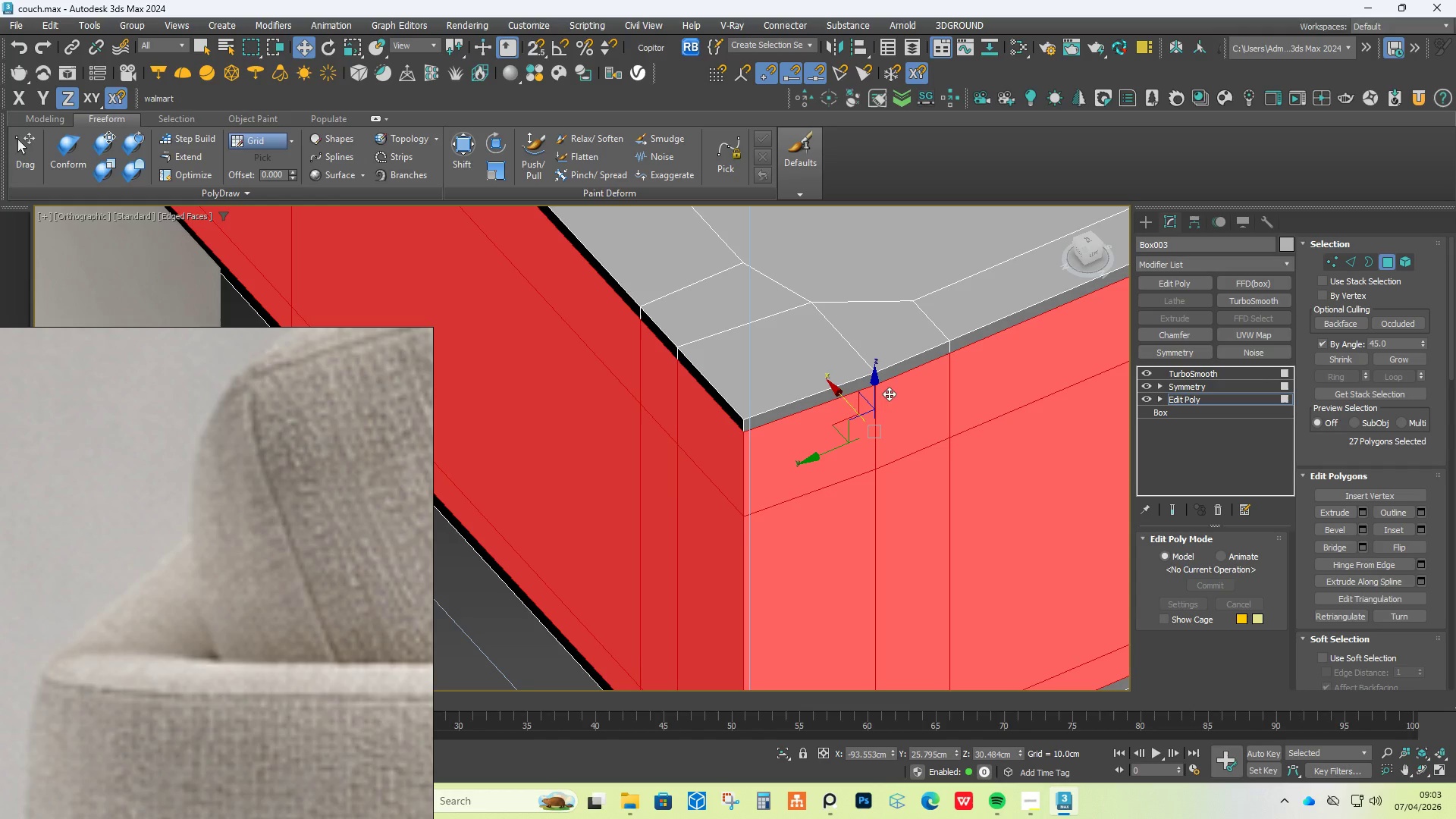 
key(Alt+C)
 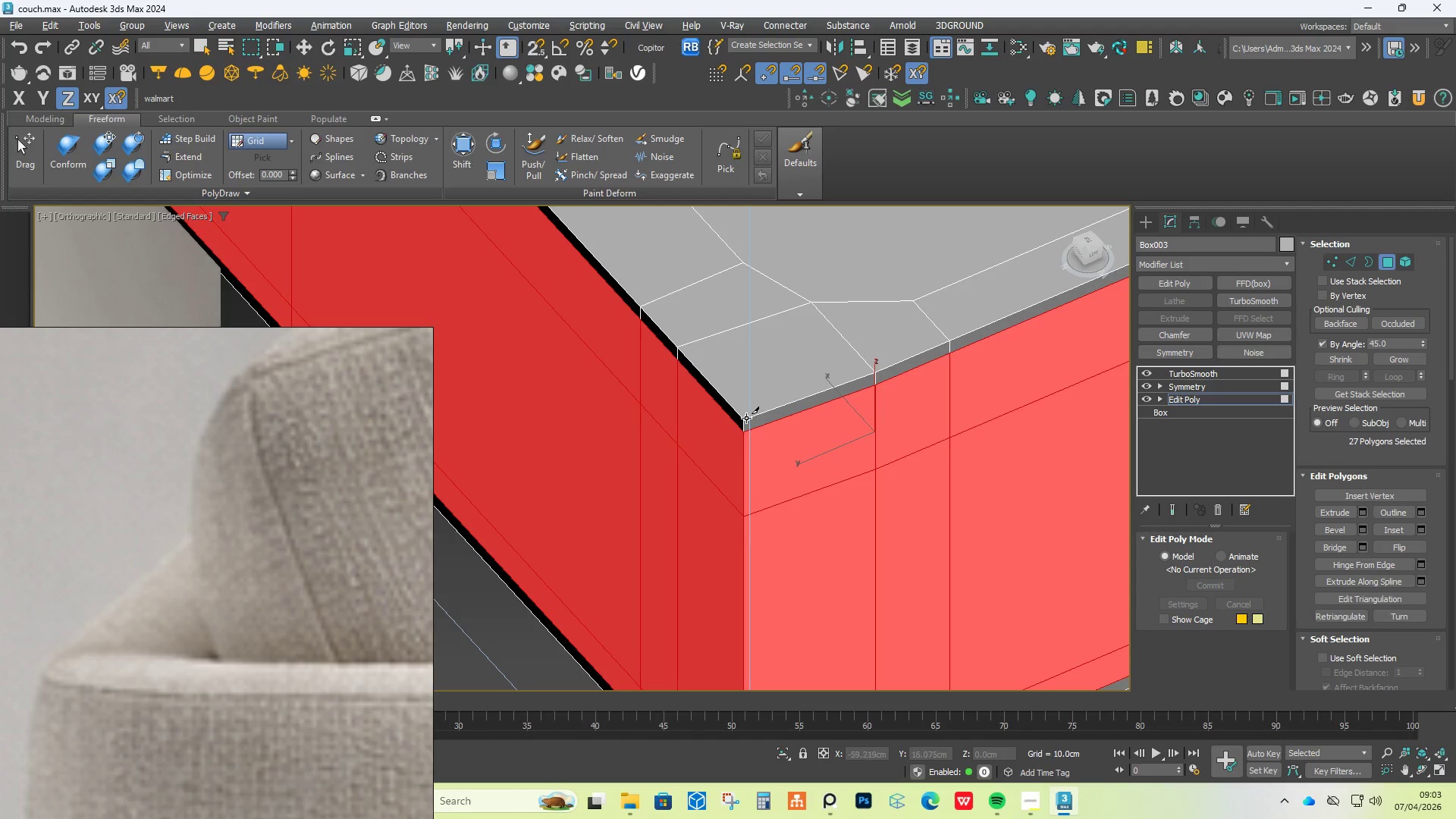 
left_click_drag(start_coordinate=[745, 419], to_coordinate=[747, 413])
 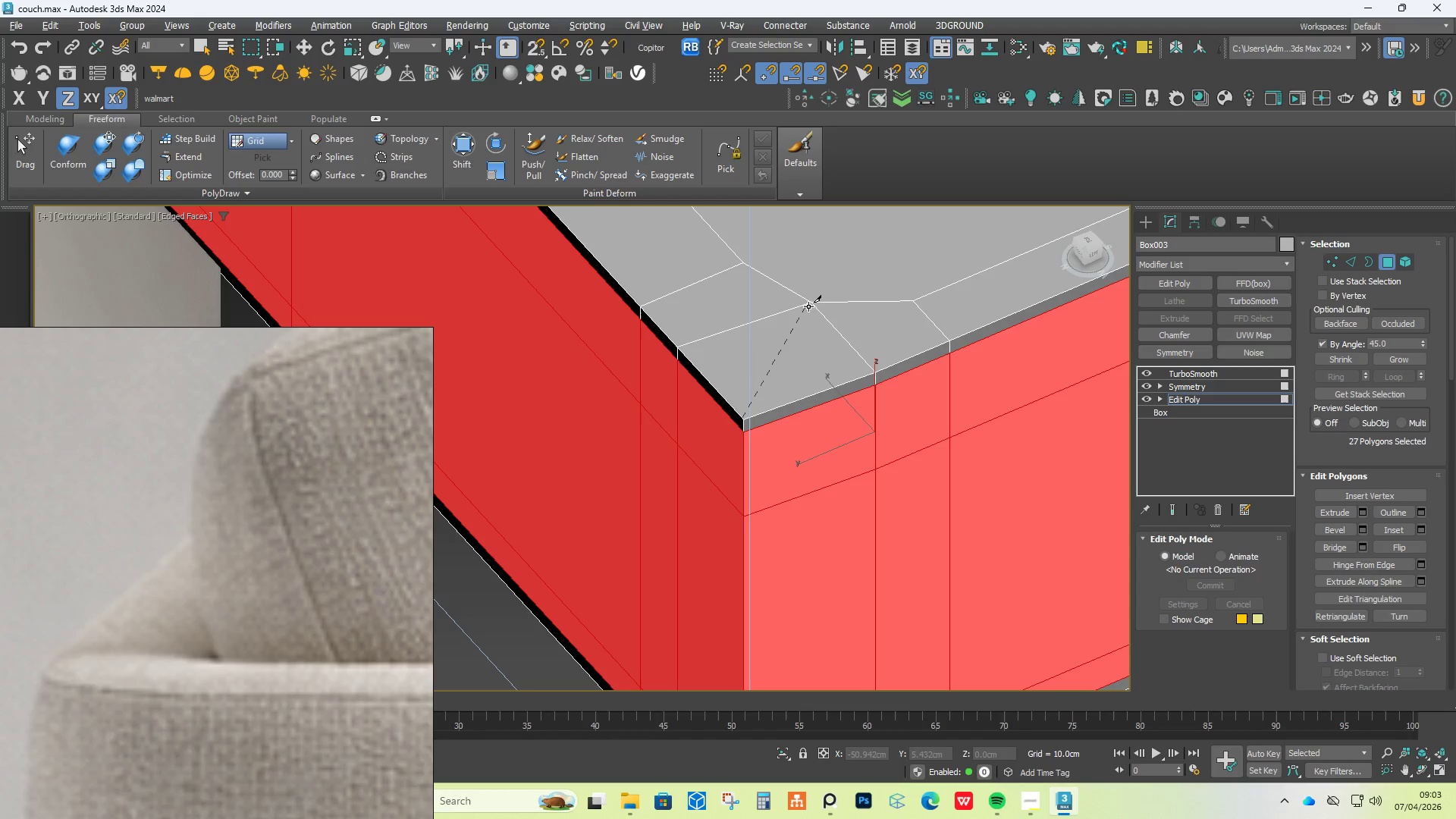 
left_click([811, 303])
 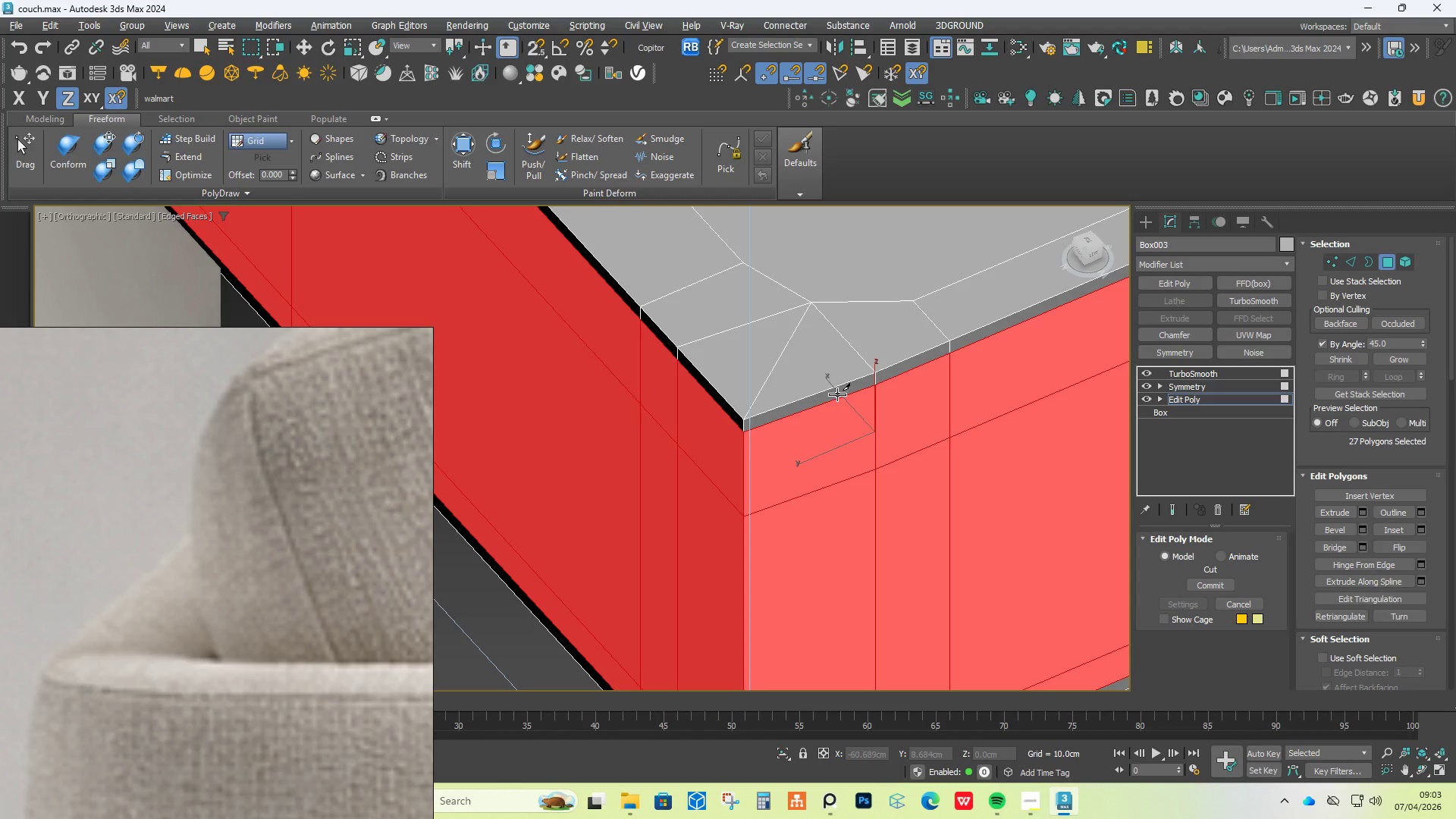 
double_click([851, 441])
 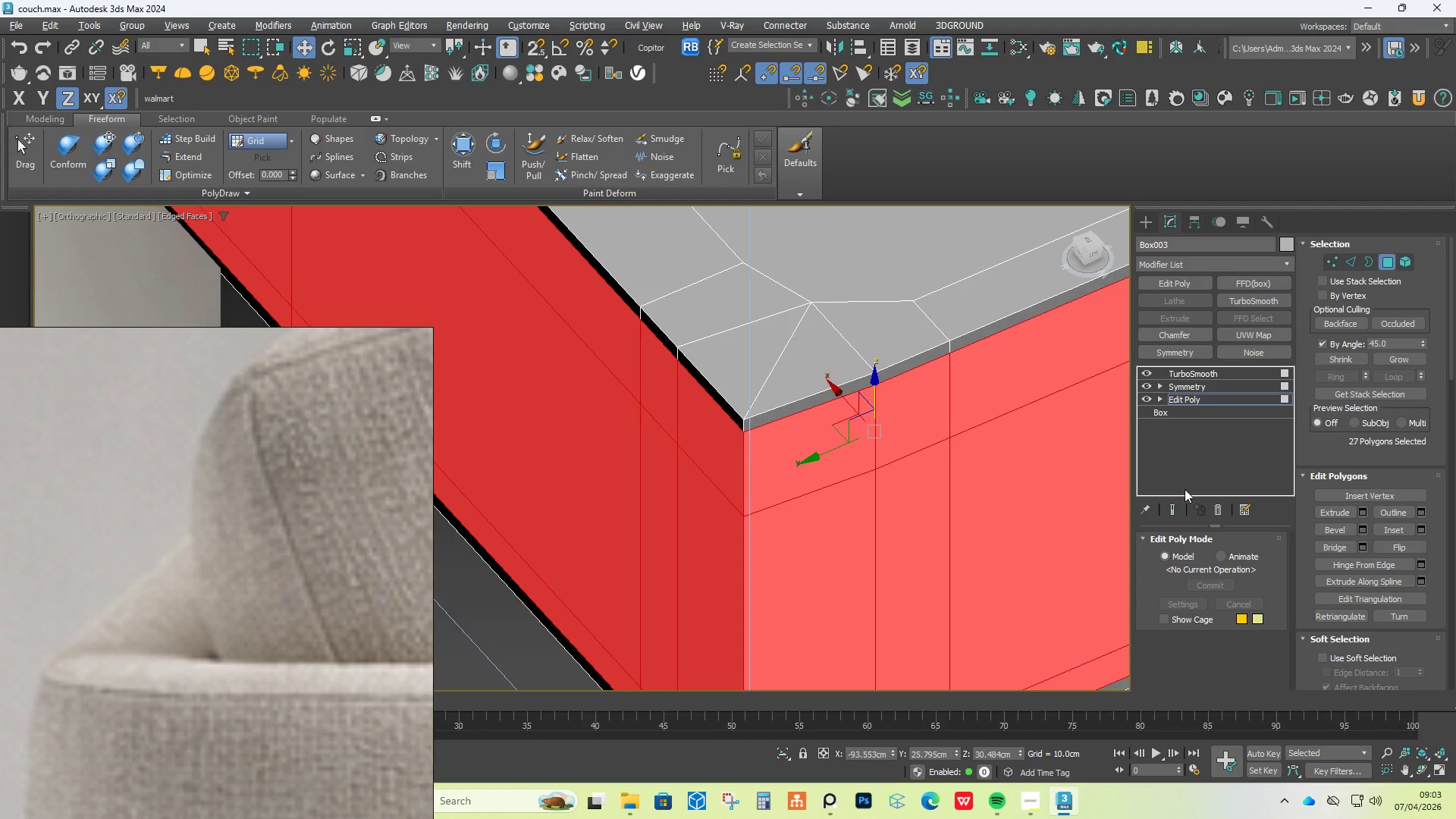 
left_click([1181, 504])
 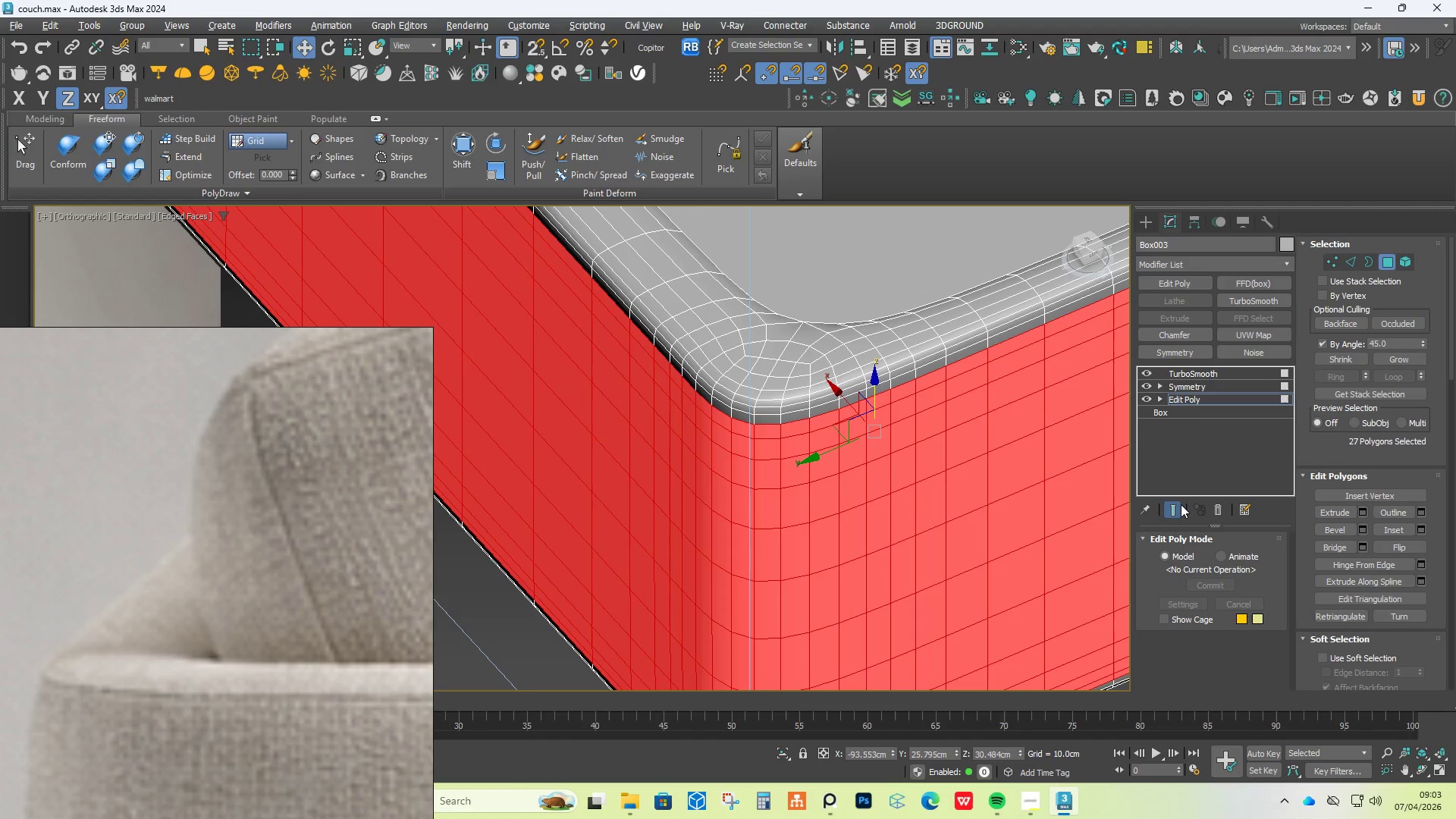 
left_click([1181, 504])
 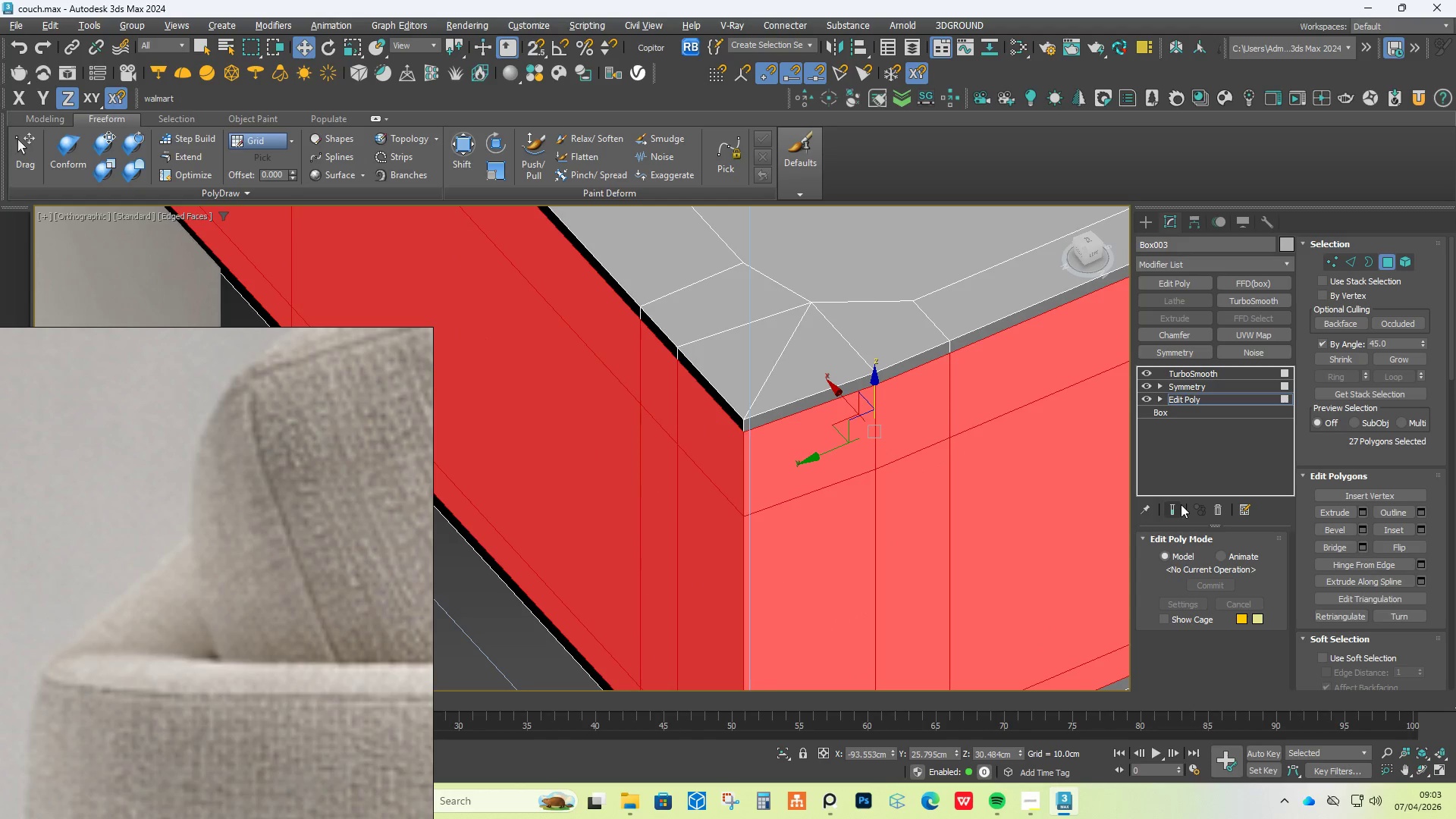 
left_click([1181, 504])
 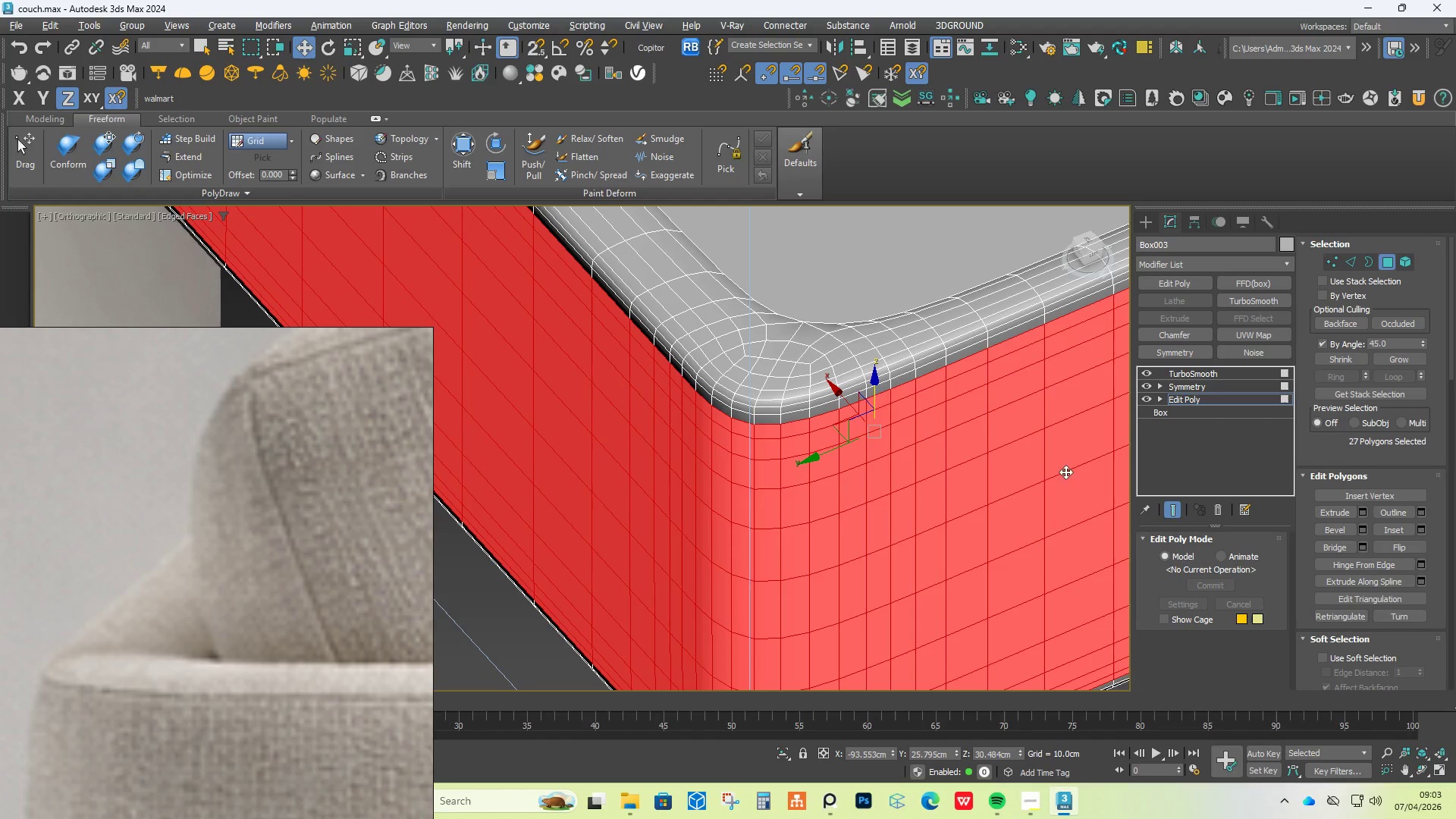 
hold_key(key=AltLeft, duration=0.62)
 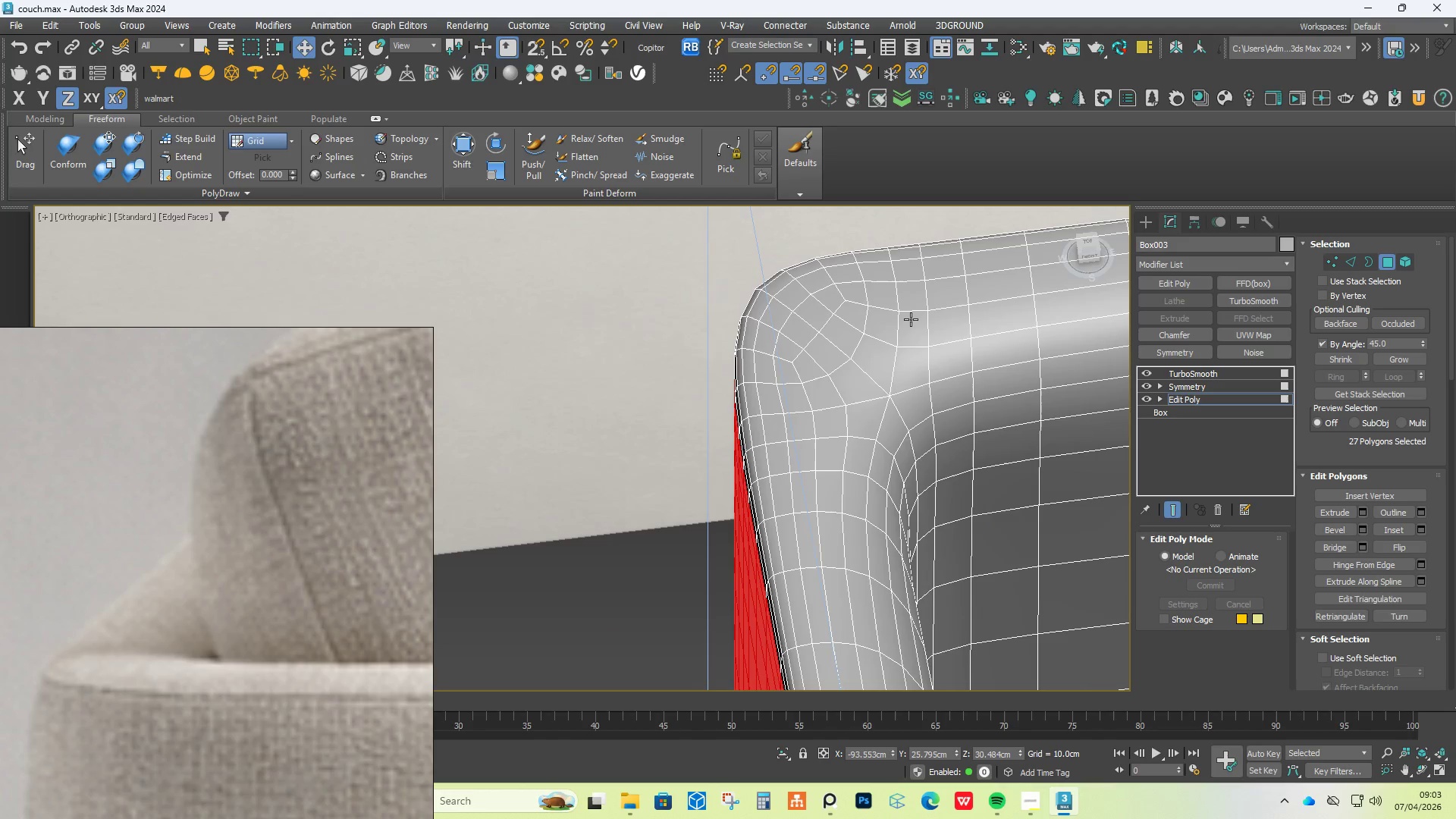 
scroll: coordinate [939, 374], scroll_direction: down, amount: 6.0
 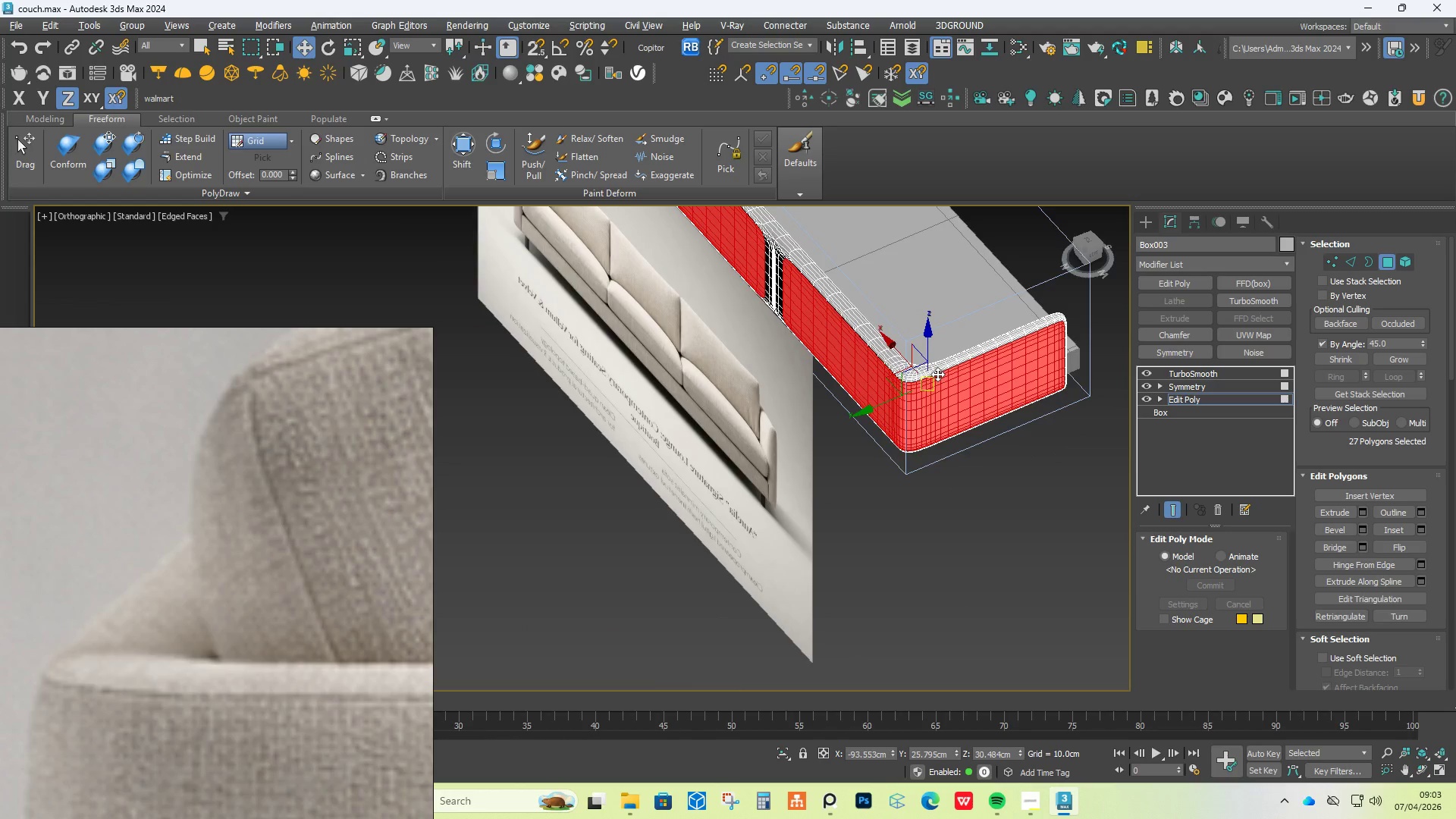 
hold_key(key=AltLeft, duration=4.44)
scroll: coordinate [911, 318], scroll_direction: up, amount: 6.0
 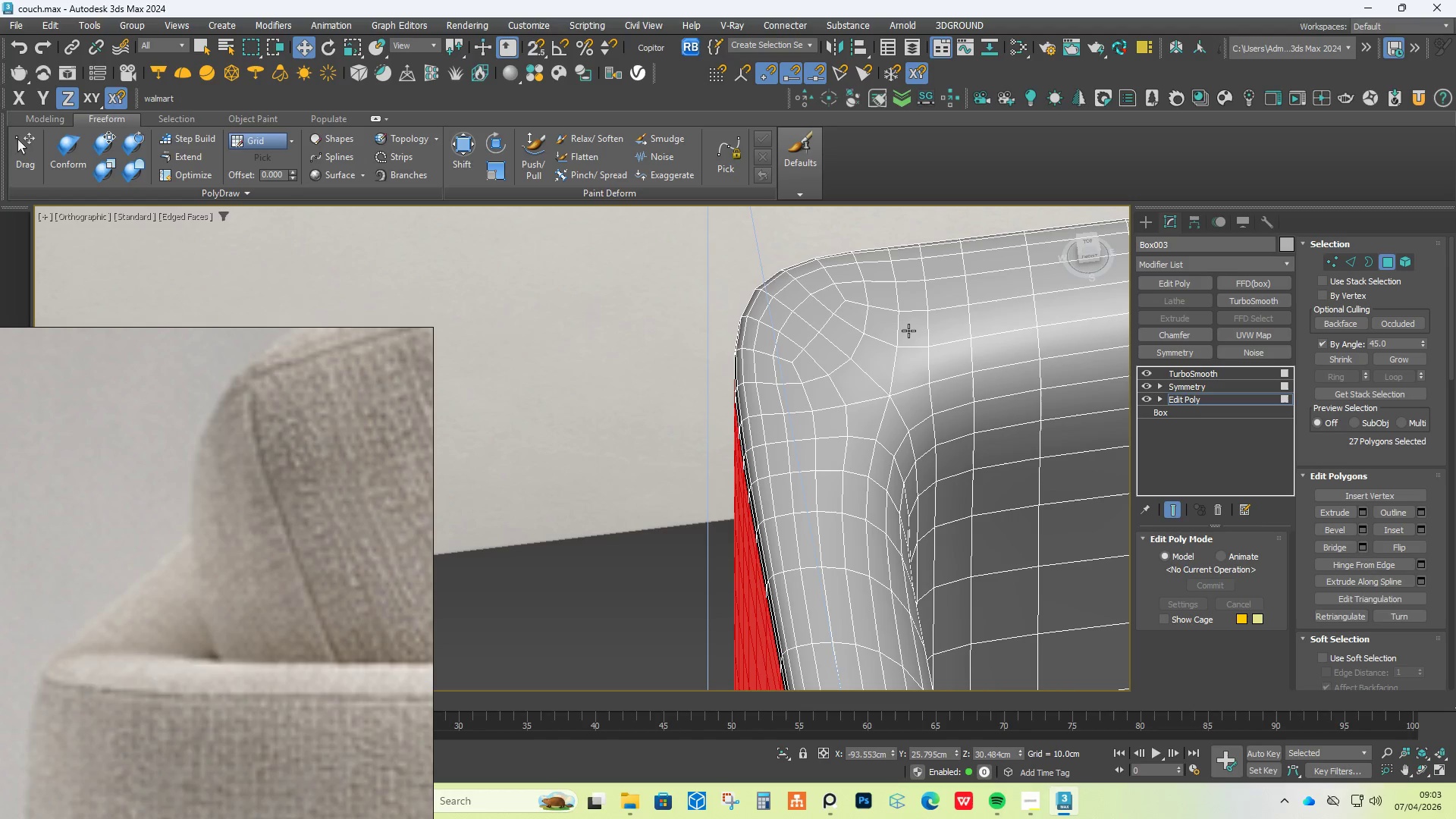 
scroll: coordinate [908, 331], scroll_direction: down, amount: 2.0
 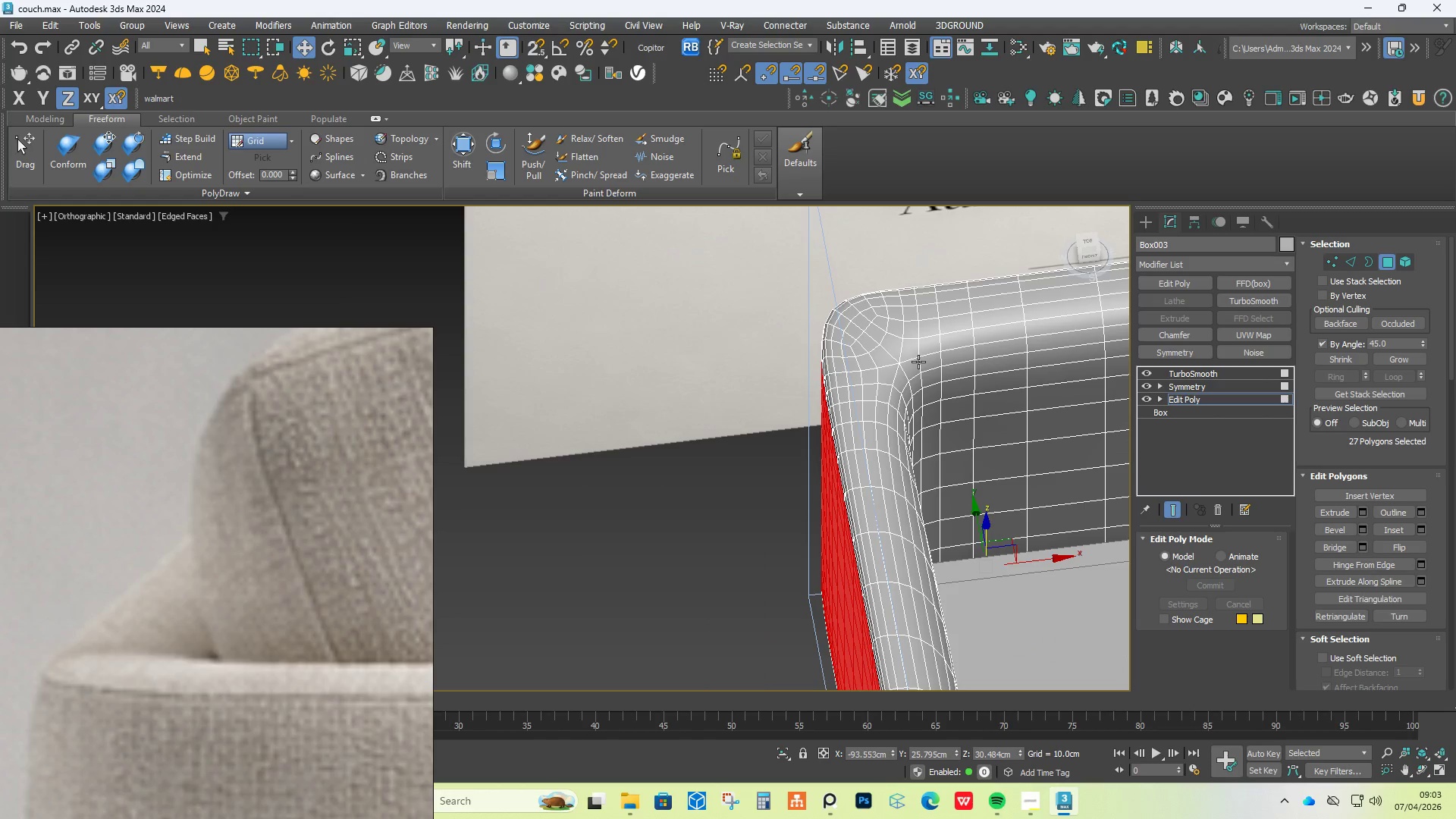 
scroll: coordinate [911, 357], scroll_direction: up, amount: 1.0
 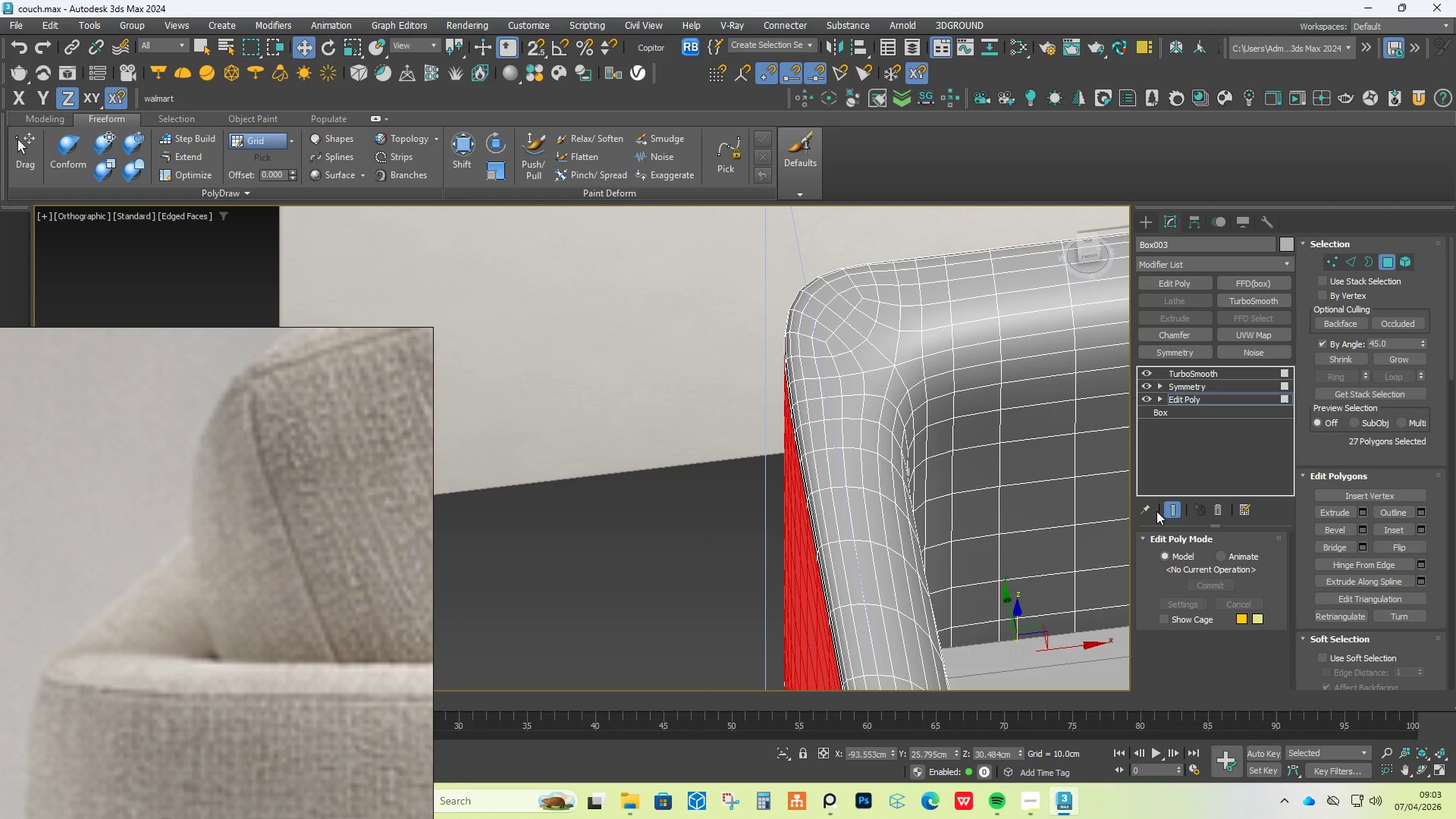 
left_click([1172, 507])
 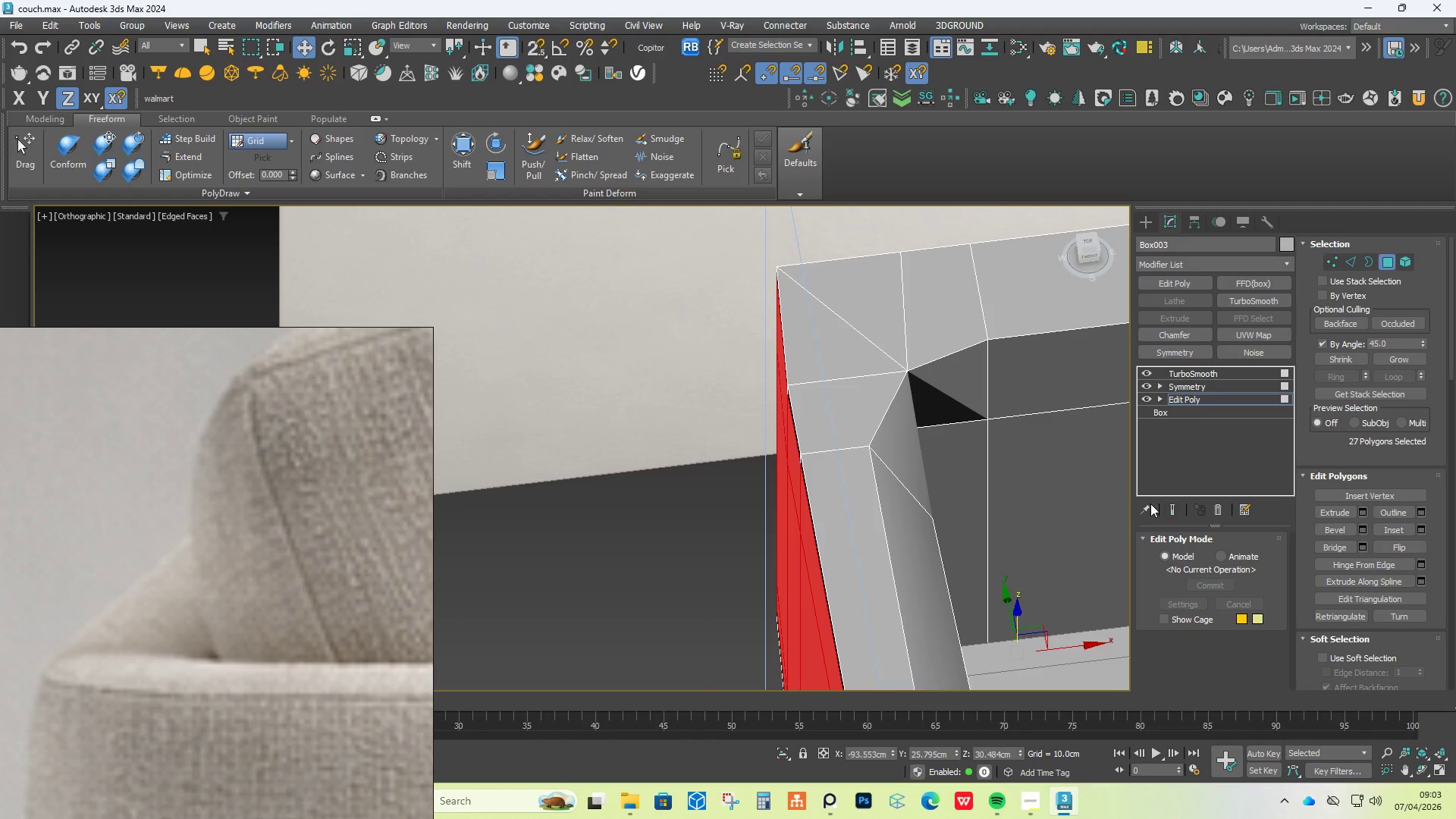 
hold_key(key=AltLeft, duration=1.5)
 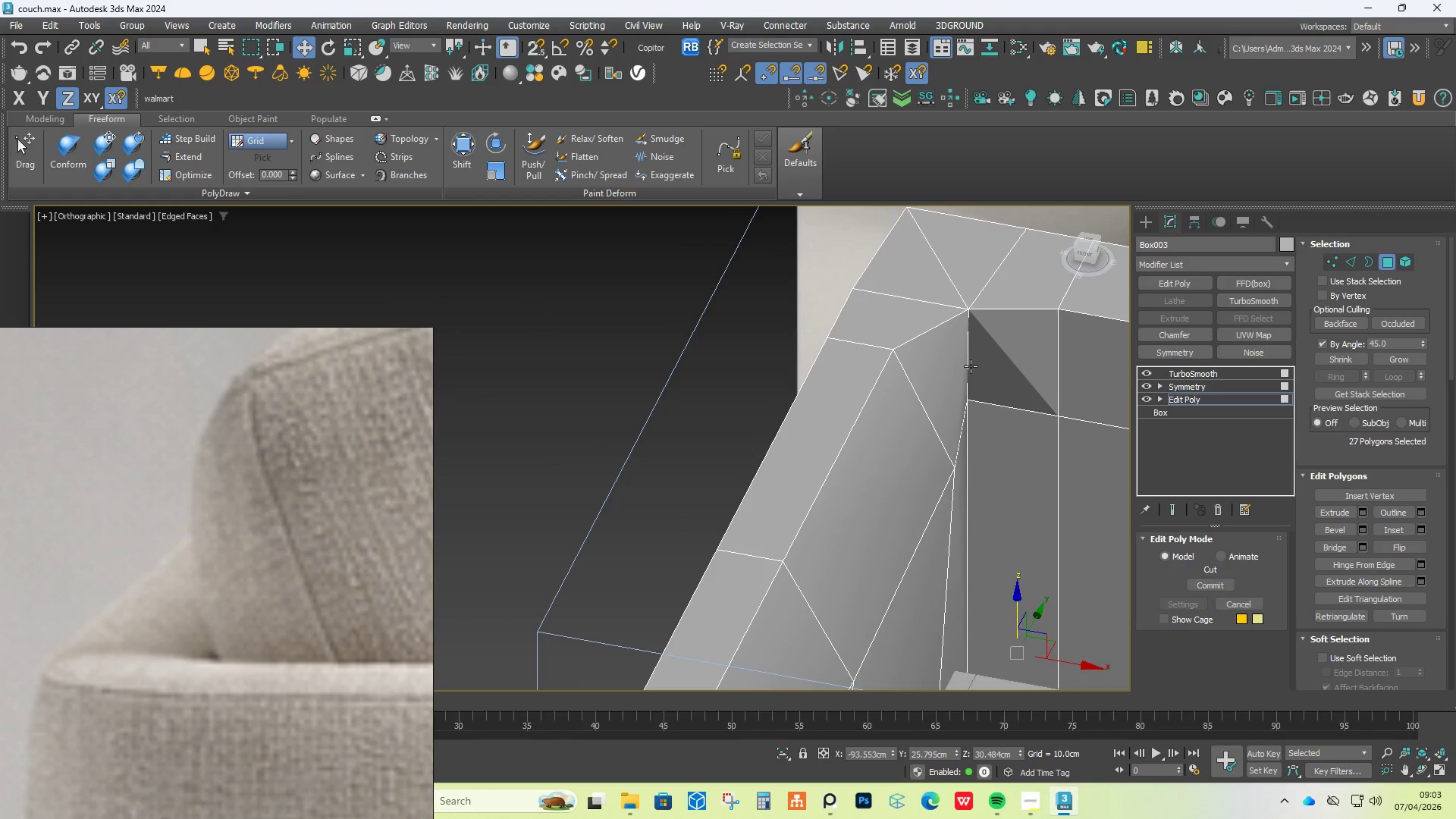 
key(Alt+AltLeft)
 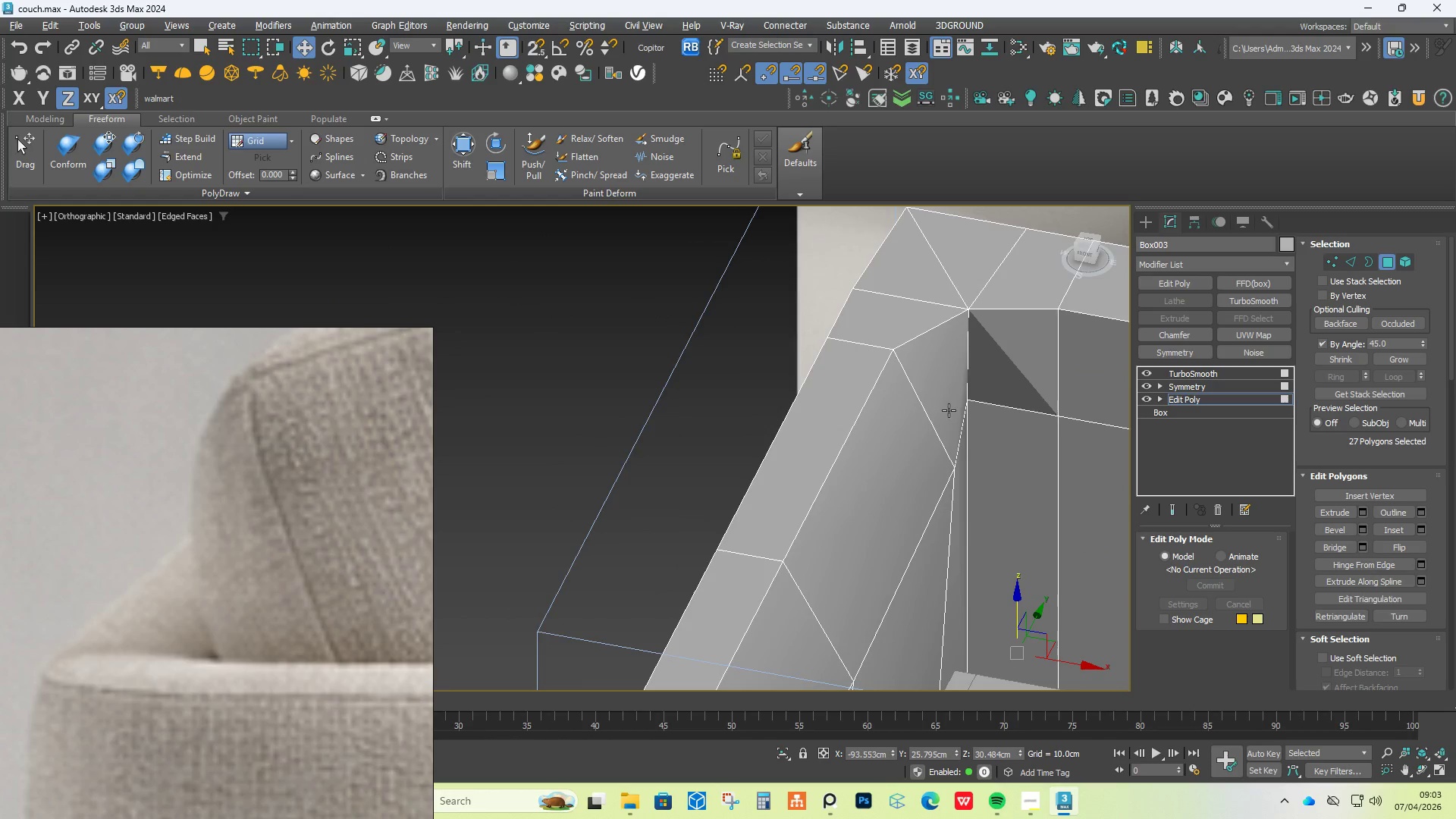 
key(Alt+AltLeft)
 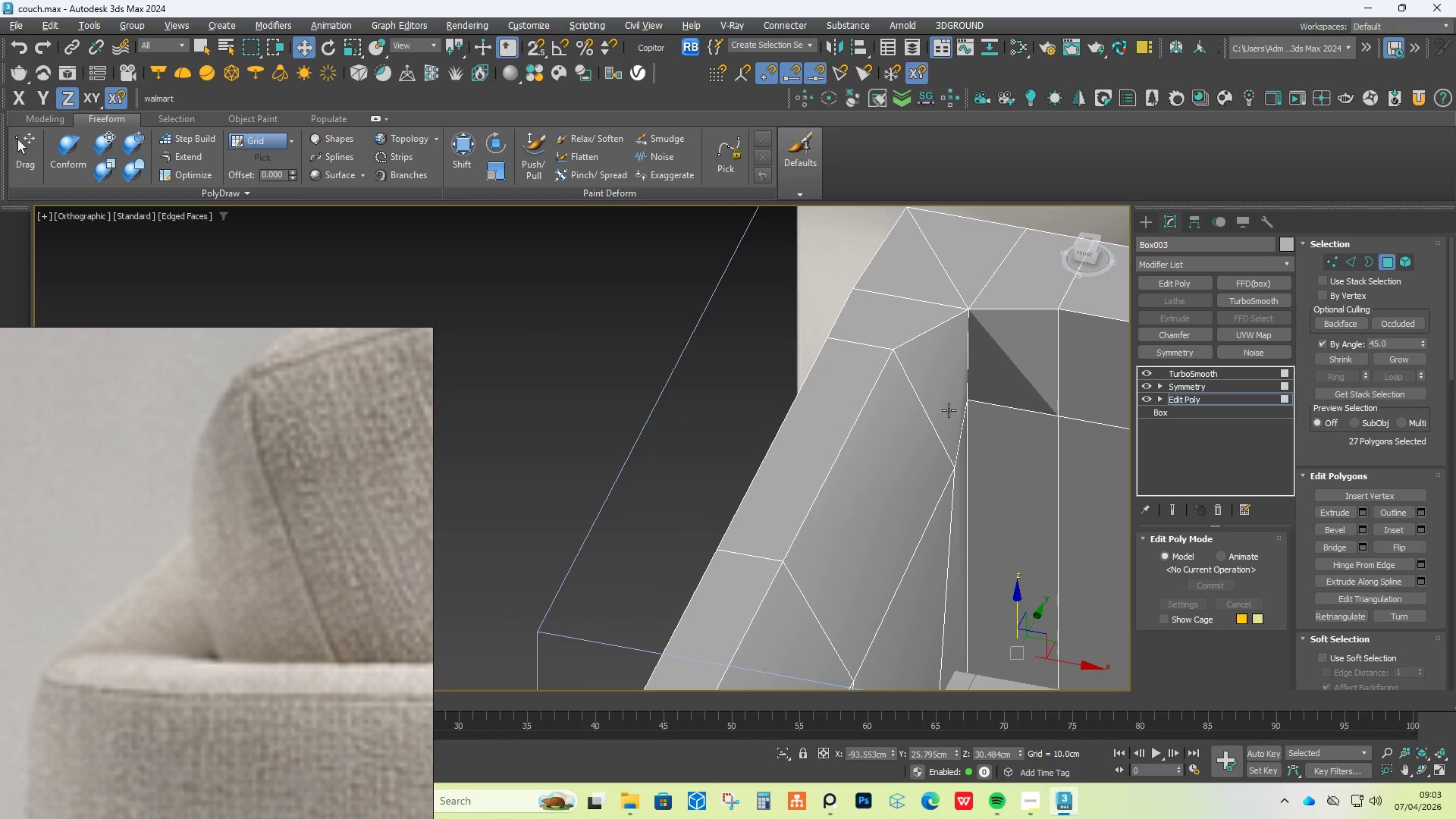 
key(Alt+AltLeft)
 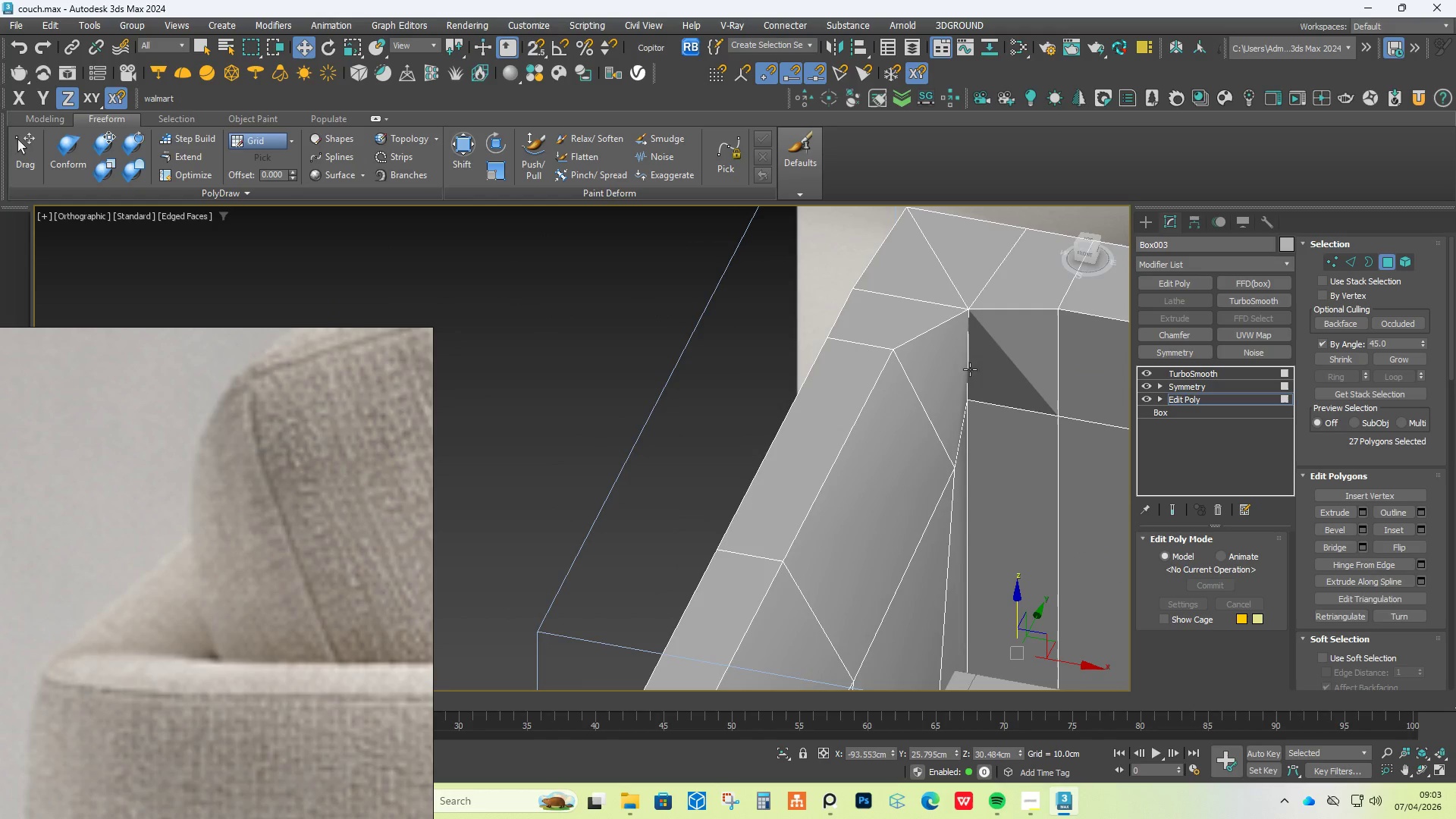 
key(Control+Z)
 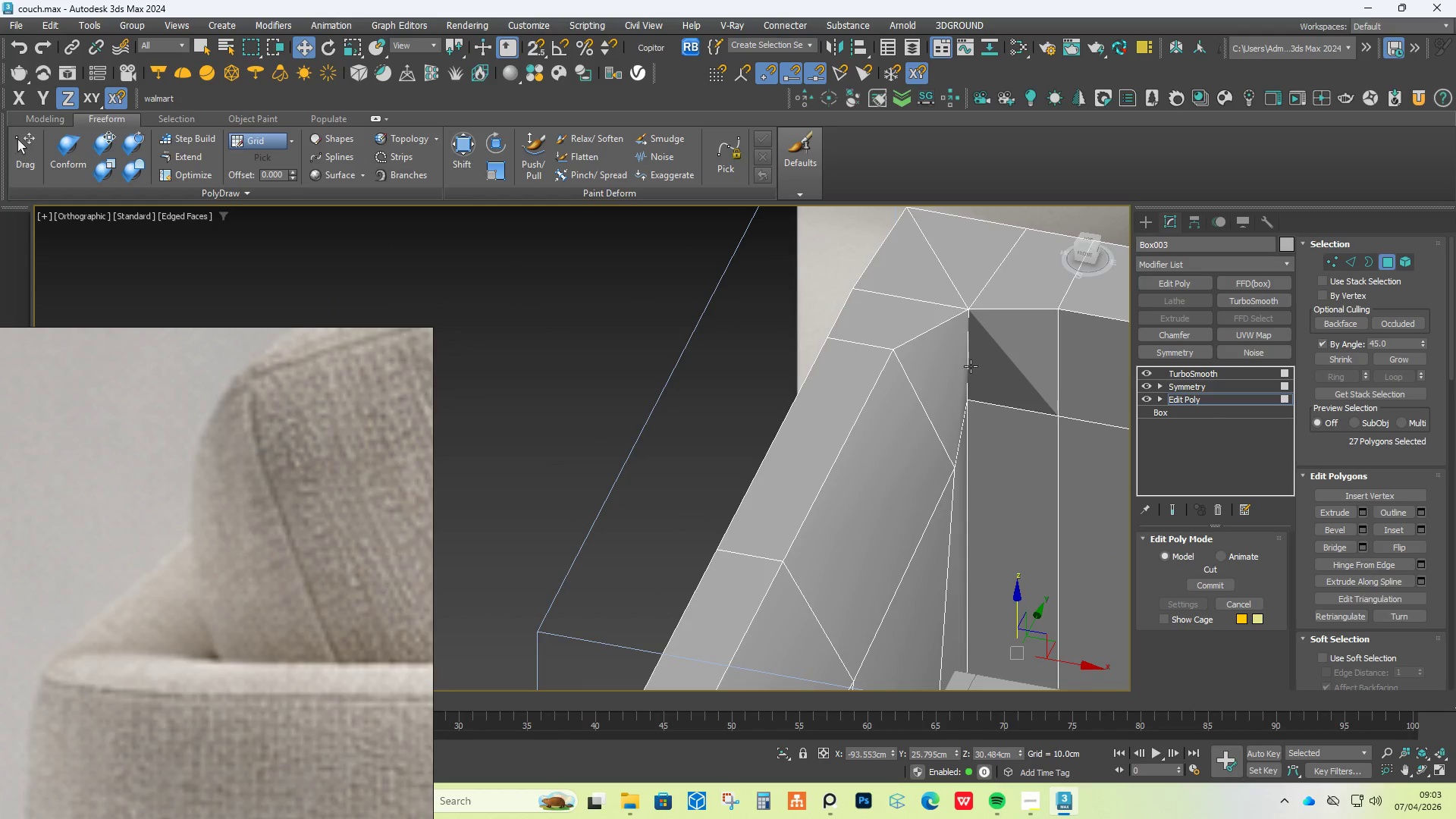 
key(Control+Z)
 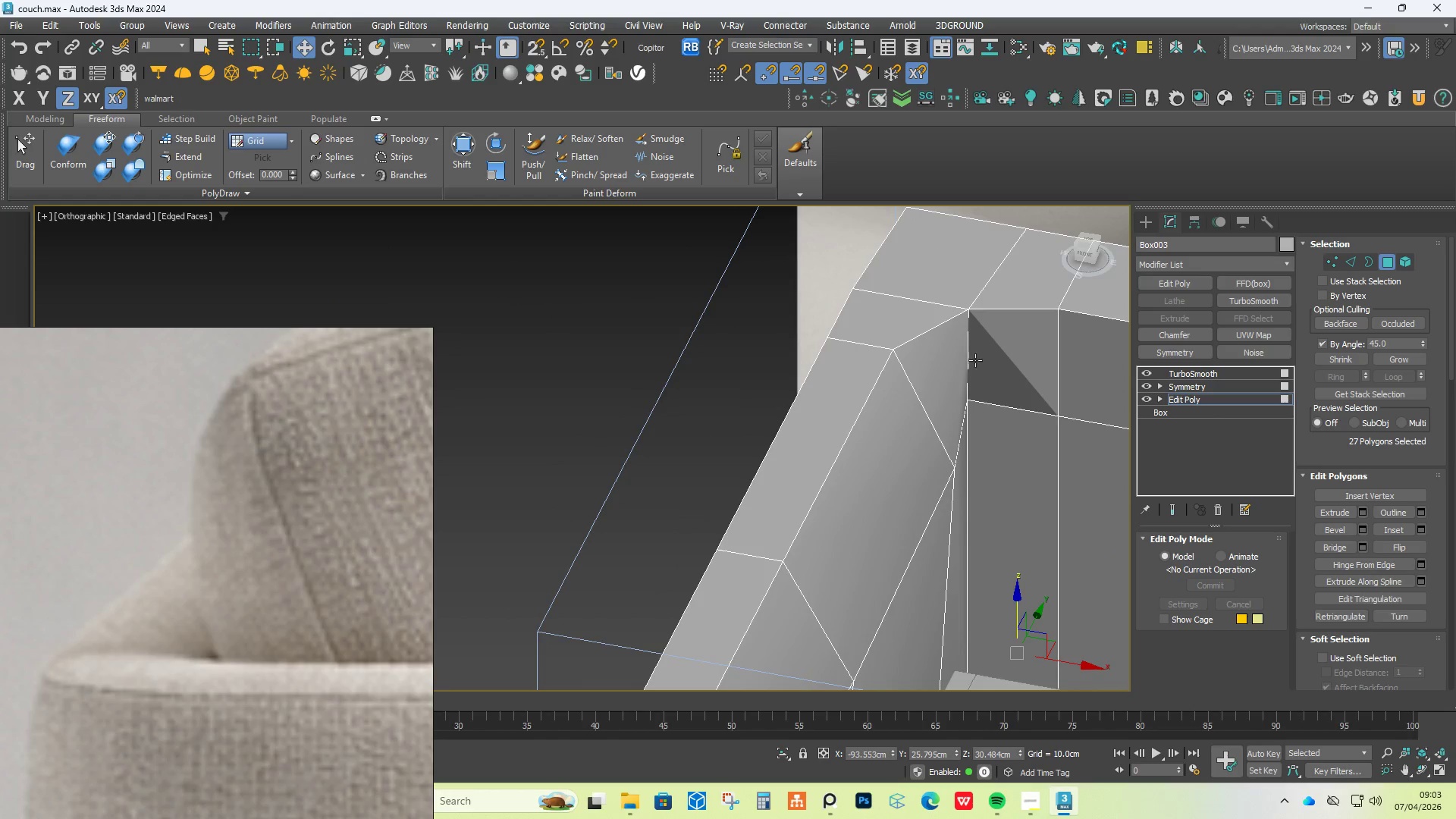 
hold_key(key=AltLeft, duration=1.5)
 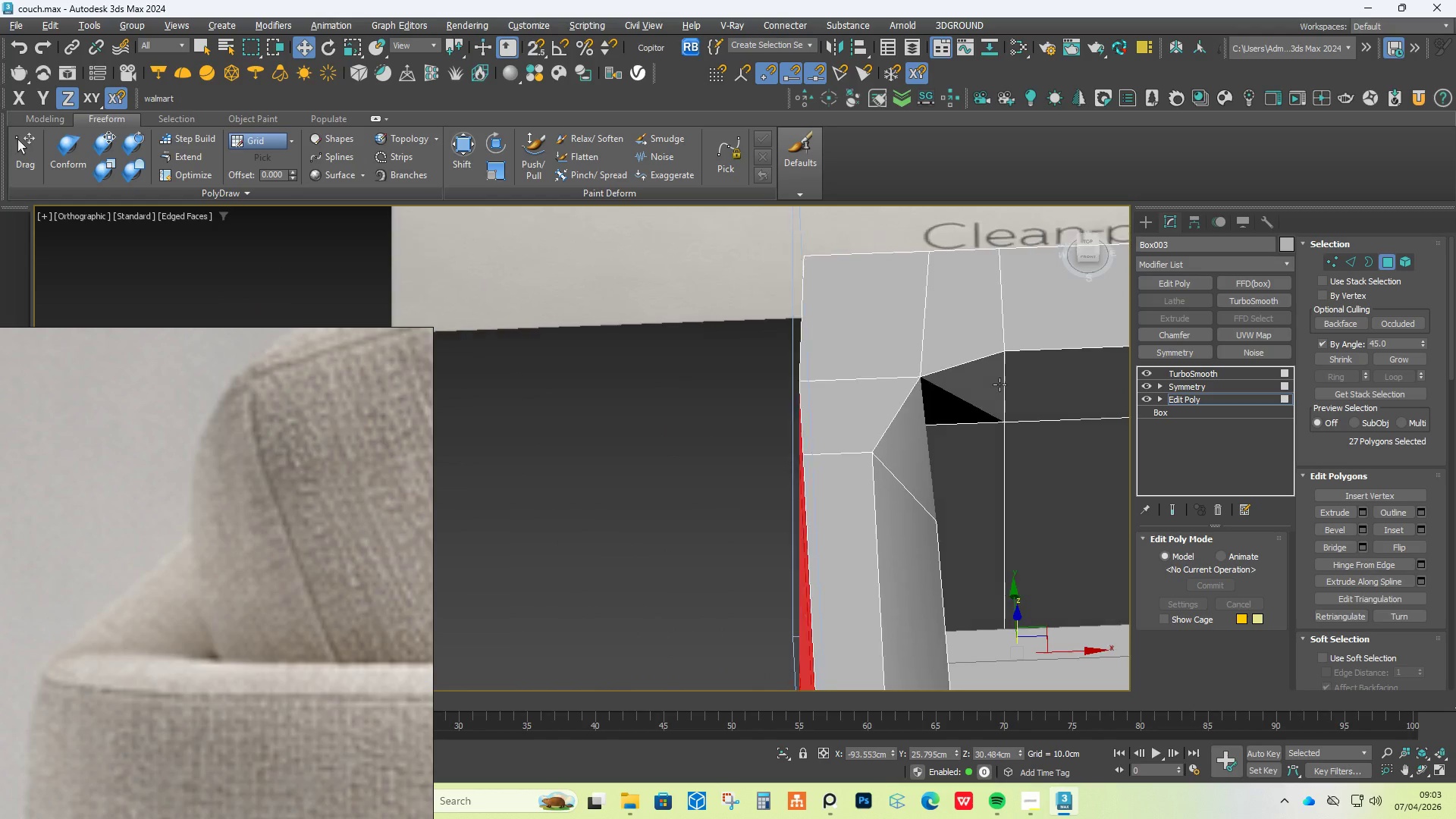 
hold_key(key=AltLeft, duration=1.39)
hold_key(key=AltLeft, duration=1.44)
scroll: coordinate [1059, 357], scroll_direction: down, amount: 3.0
 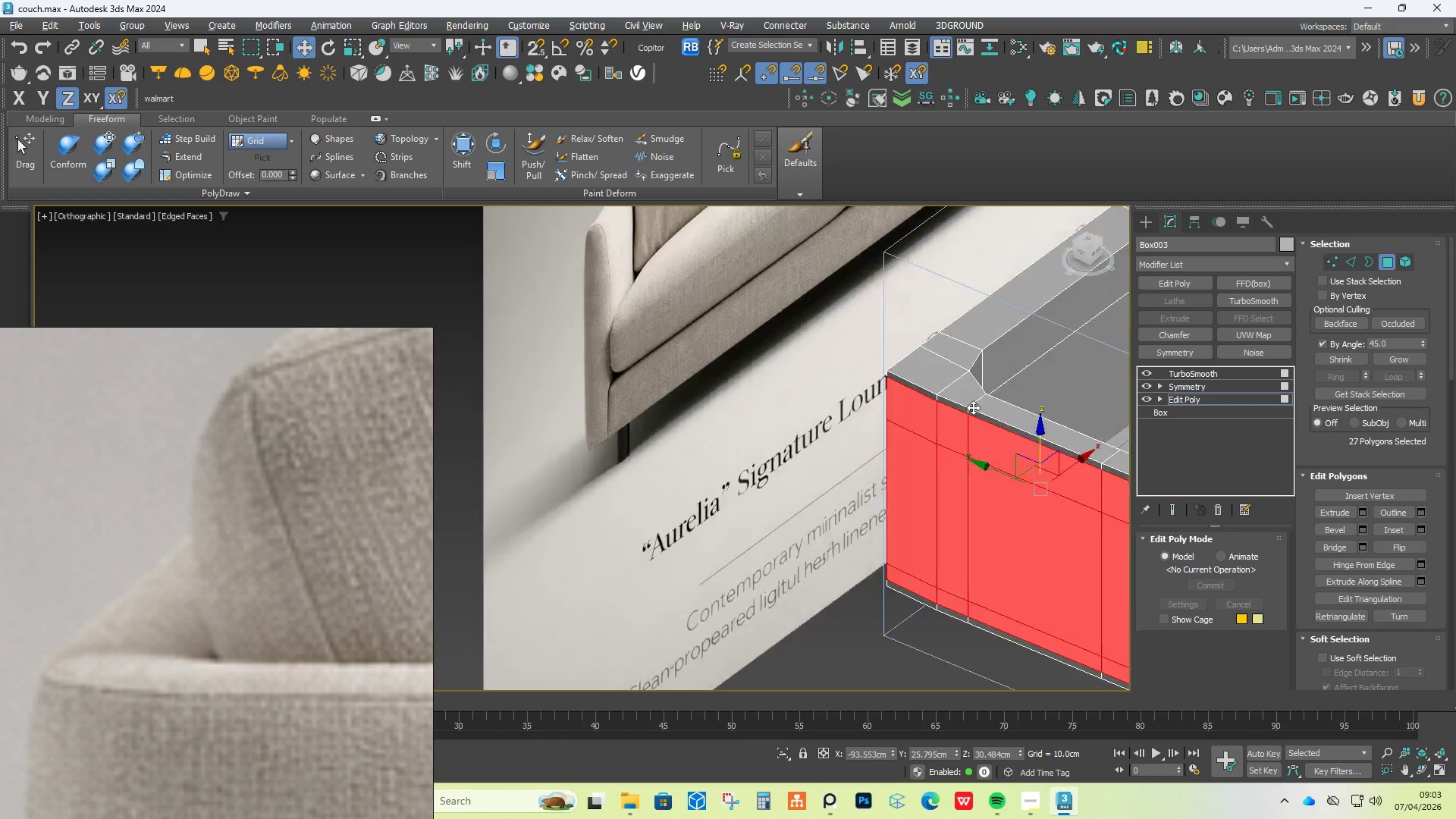 
hold_key(key=AltLeft, duration=1.5)
 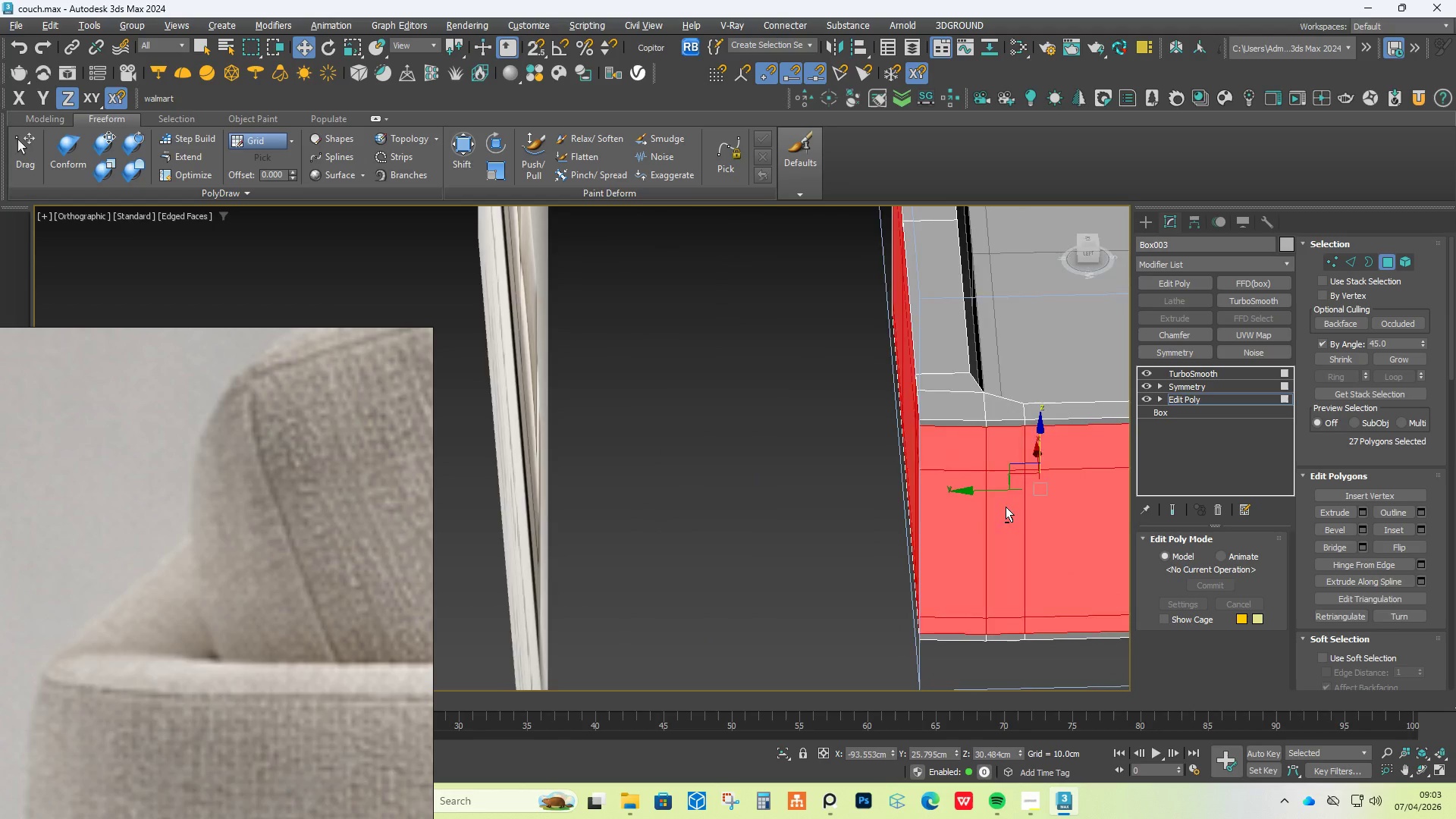 
hold_key(key=AltLeft, duration=1.51)
 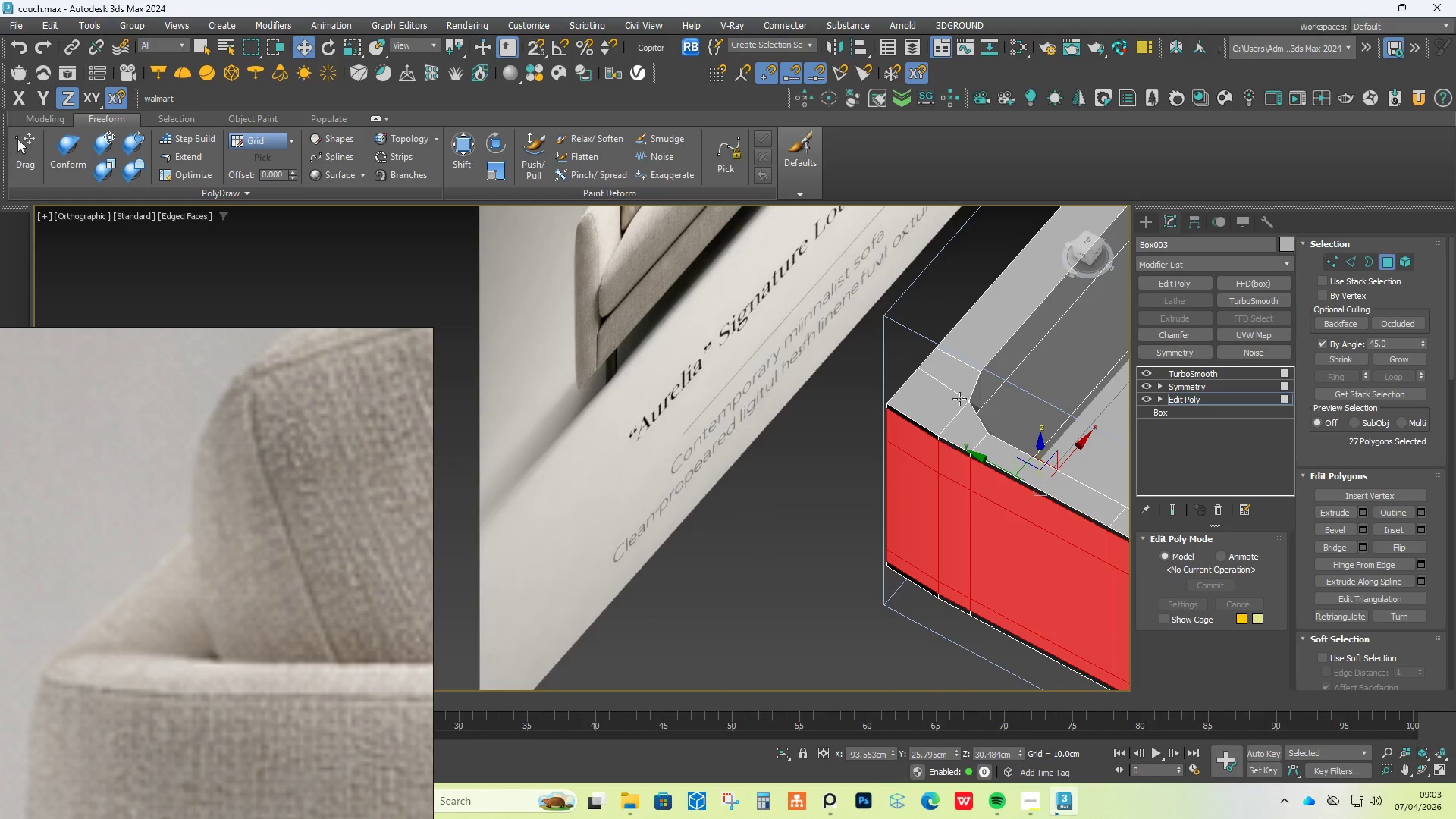 
key(Alt+AltLeft)
 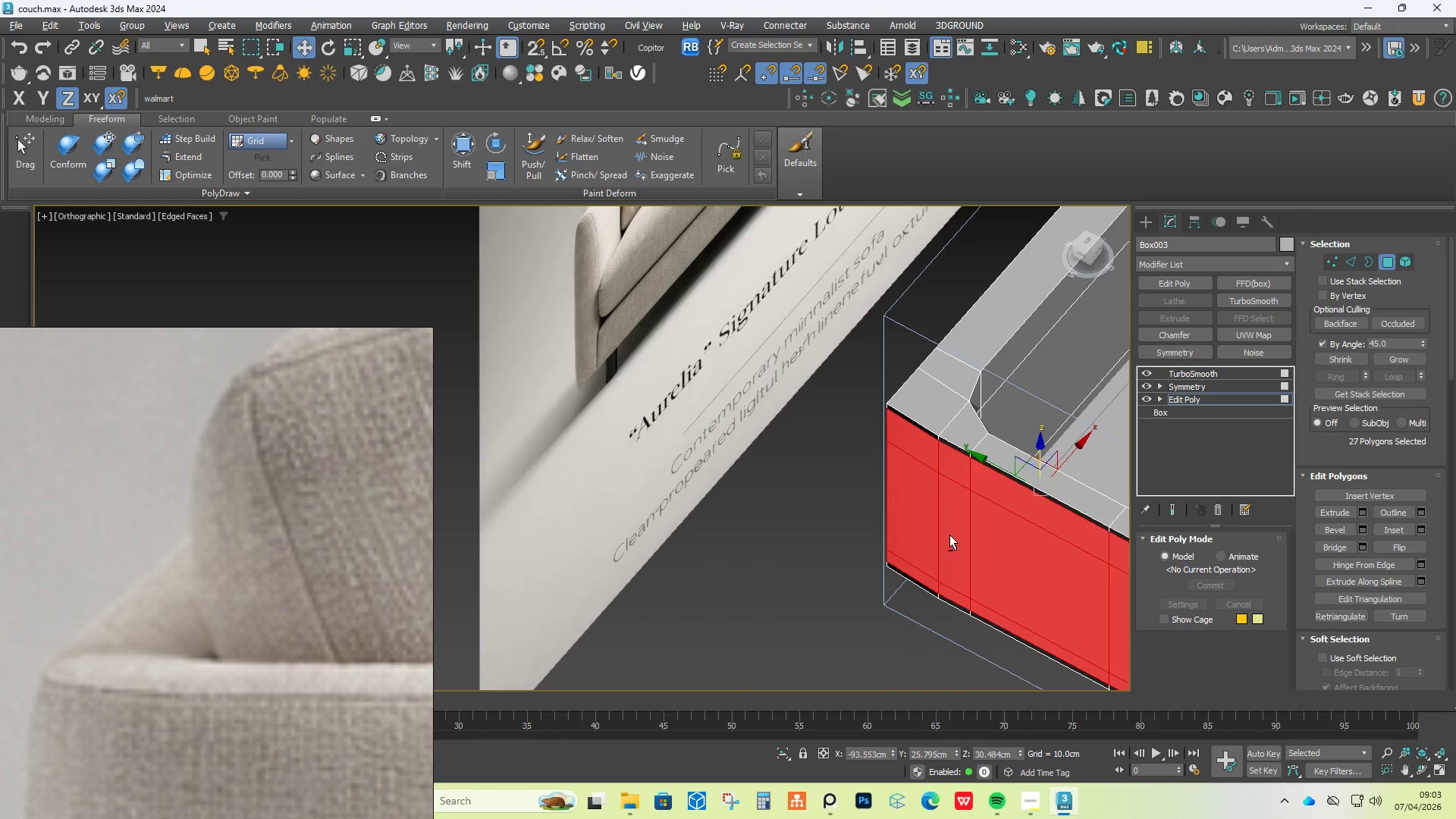 
key(Alt+AltLeft)
 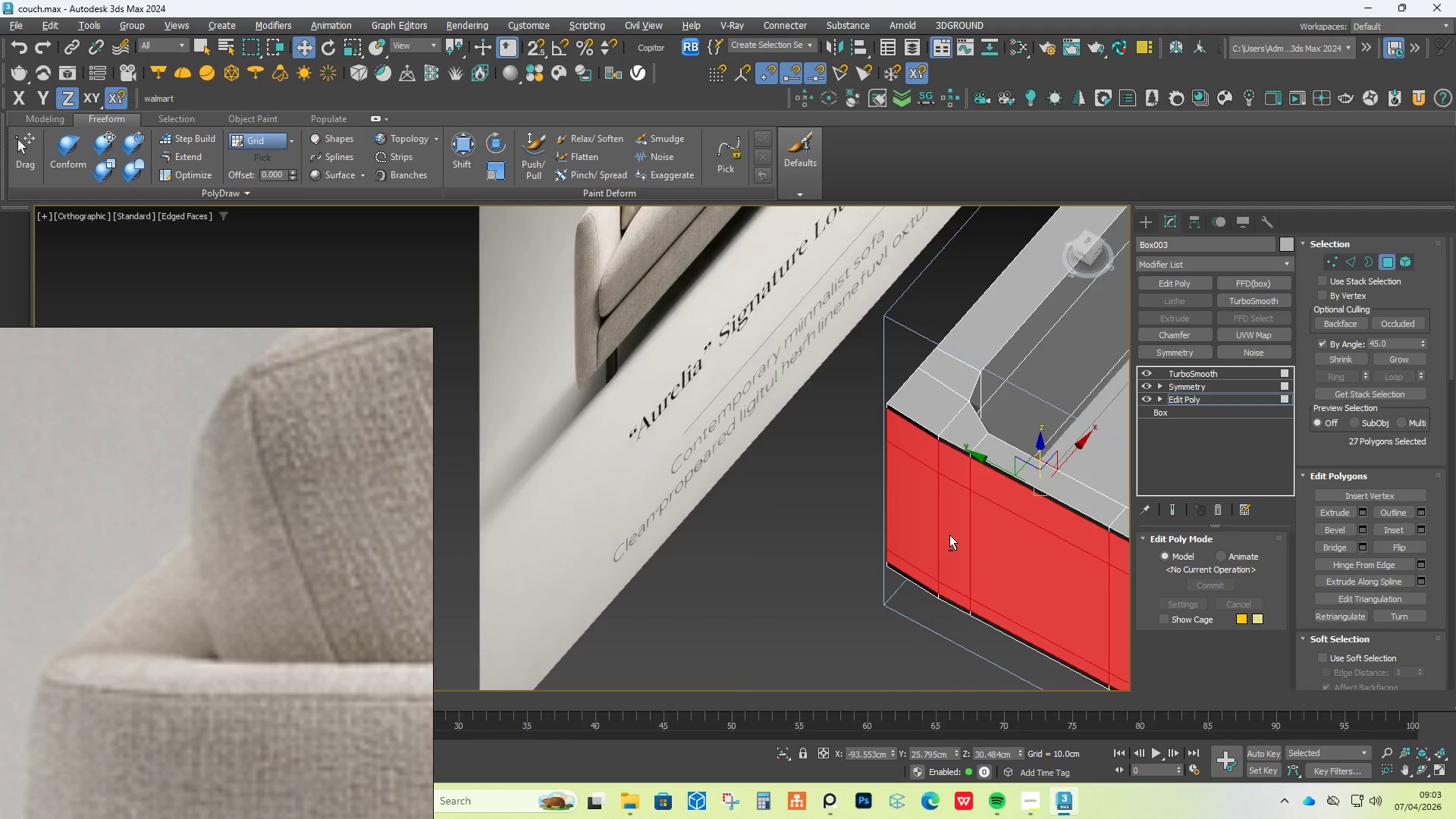 
key(Alt+AltLeft)
 